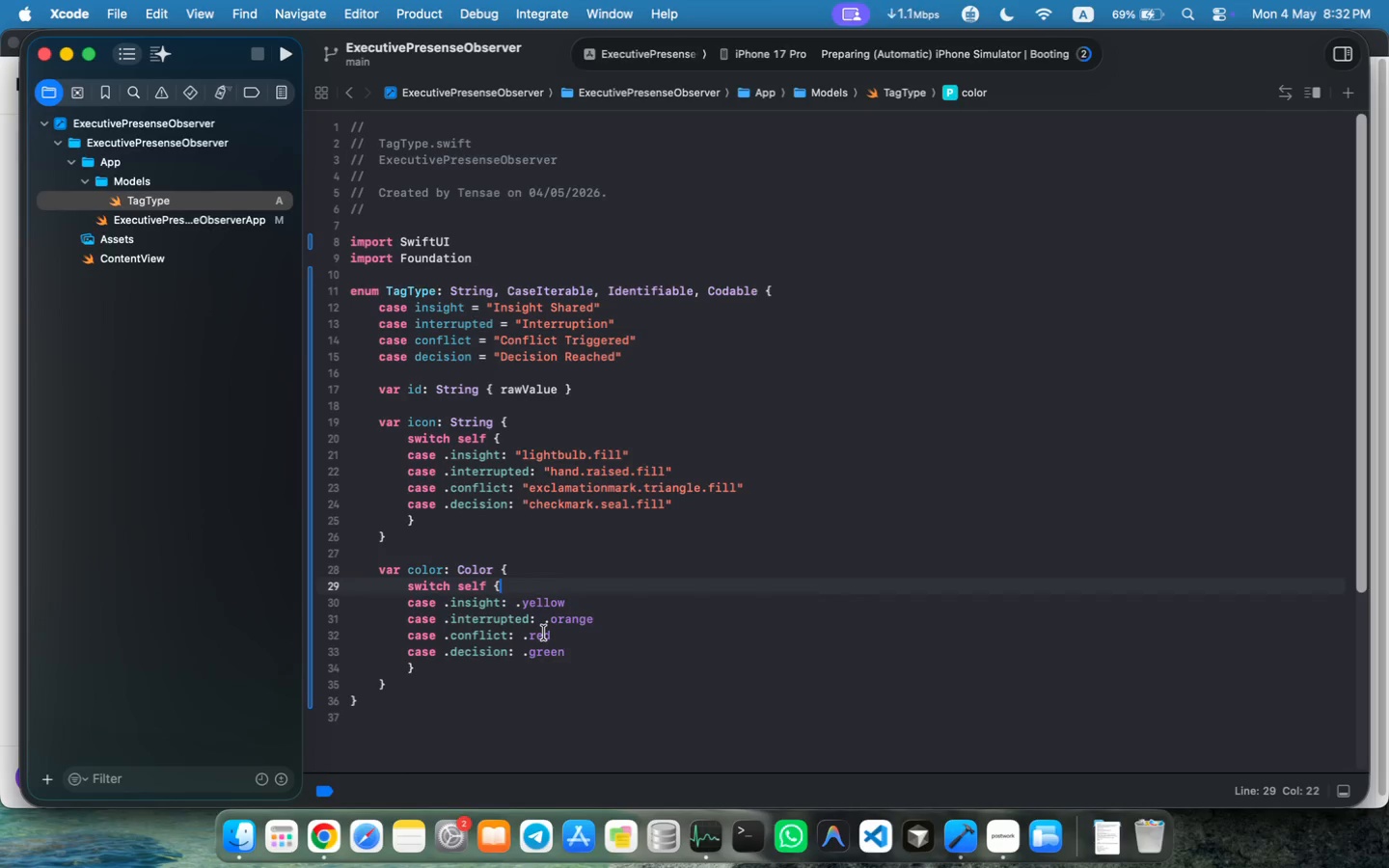 
double_click([544, 633])
 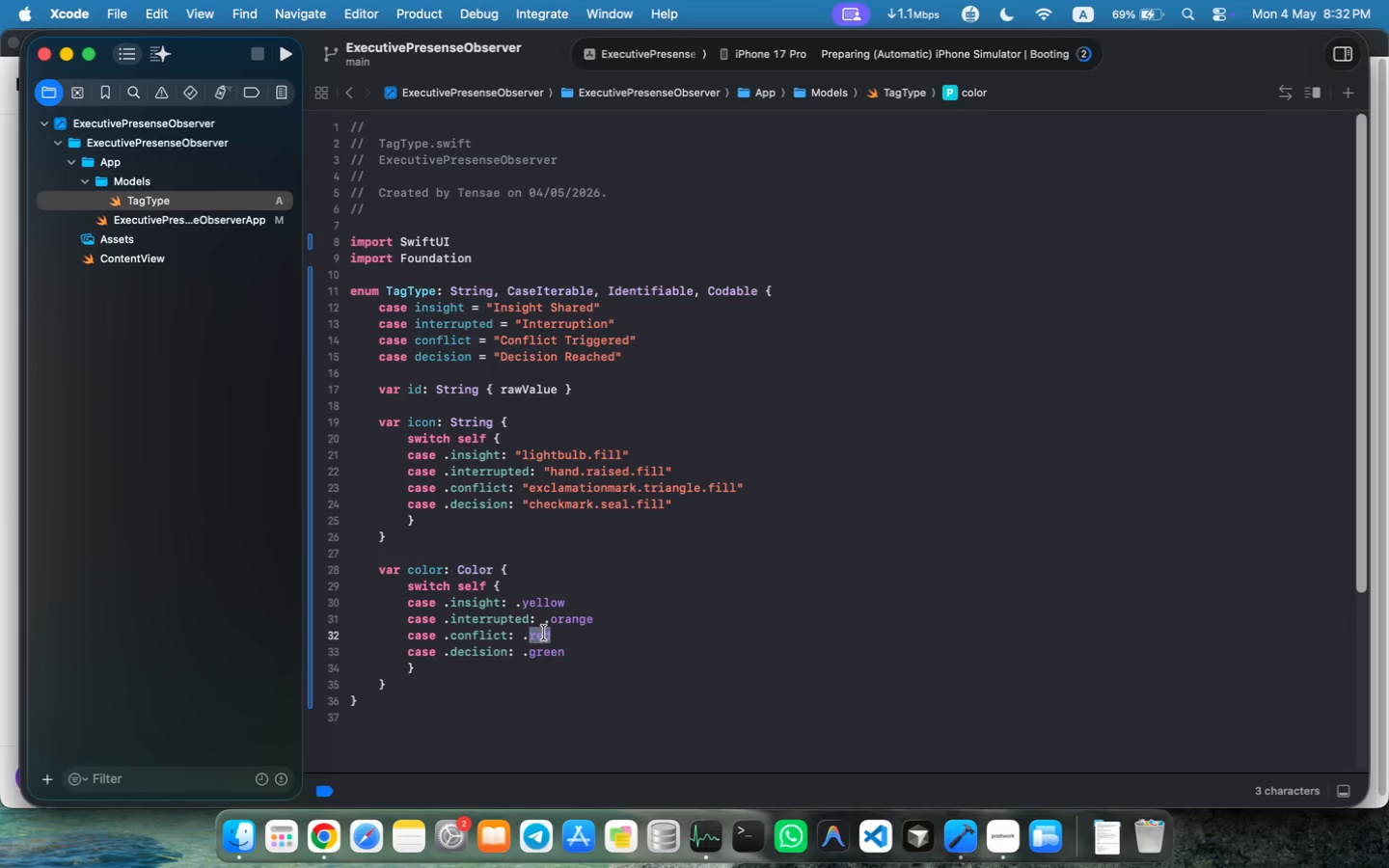 
left_click([738, 559])
 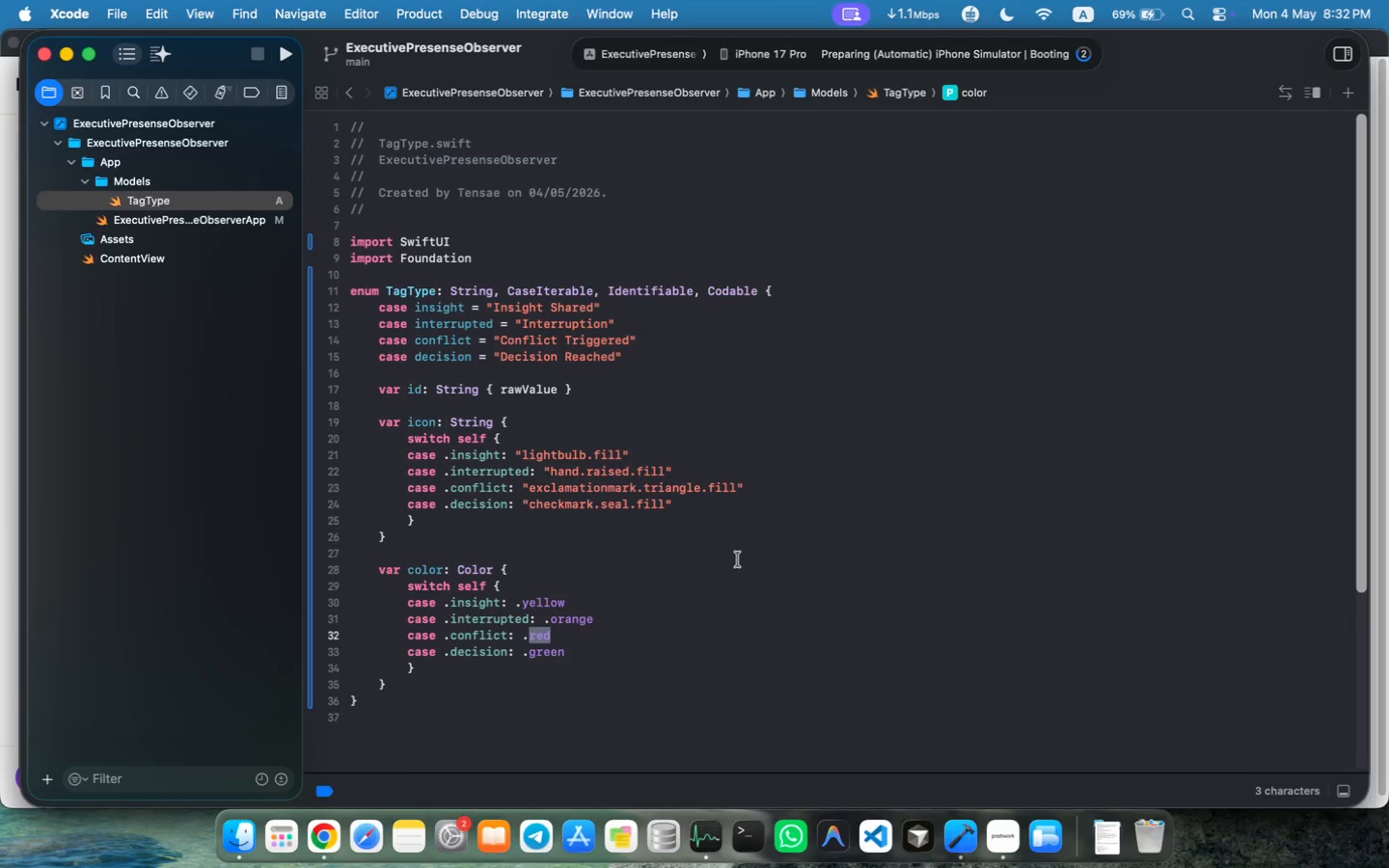 
double_click([549, 655])
 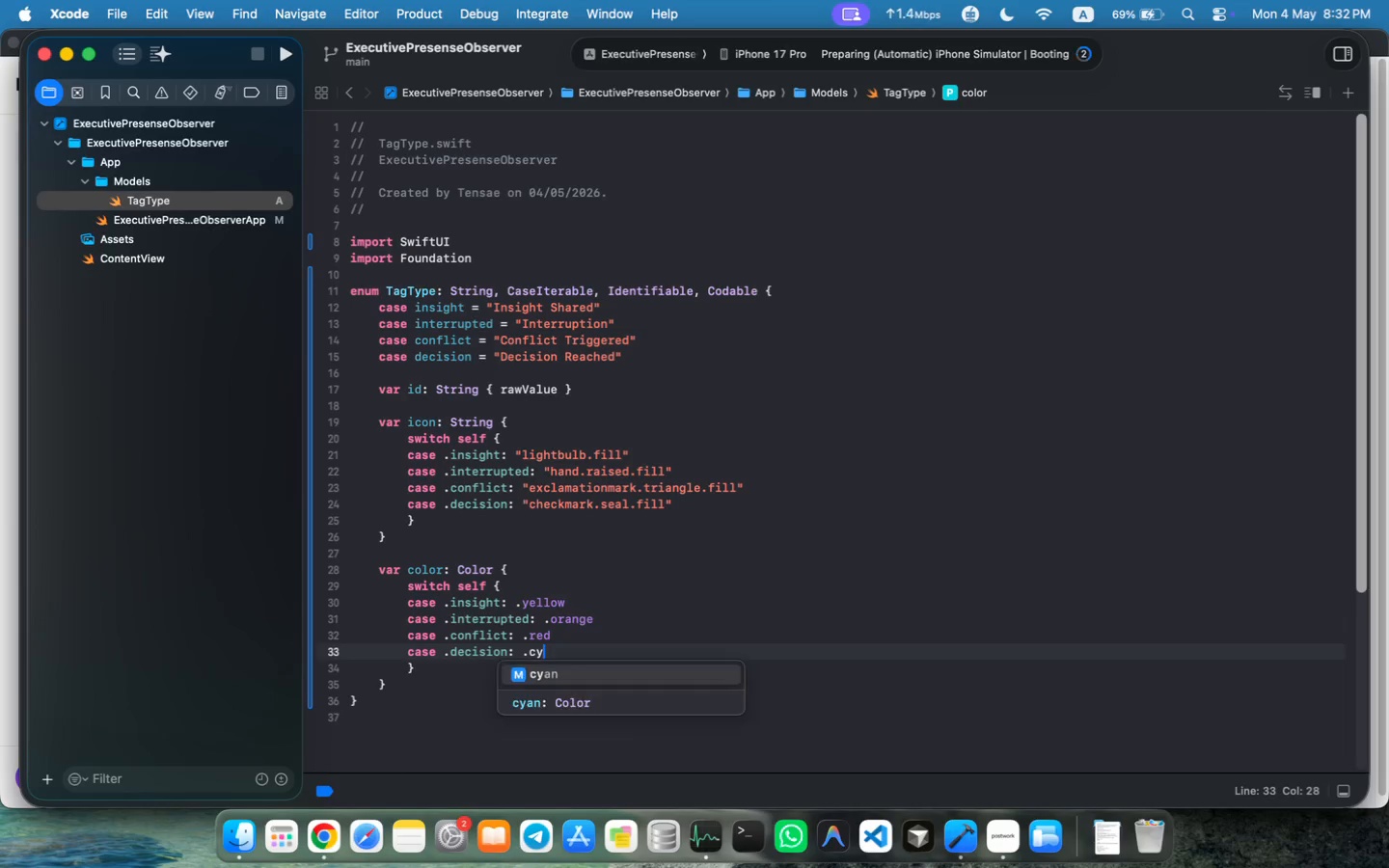 
type(cy)
key(Tab)
 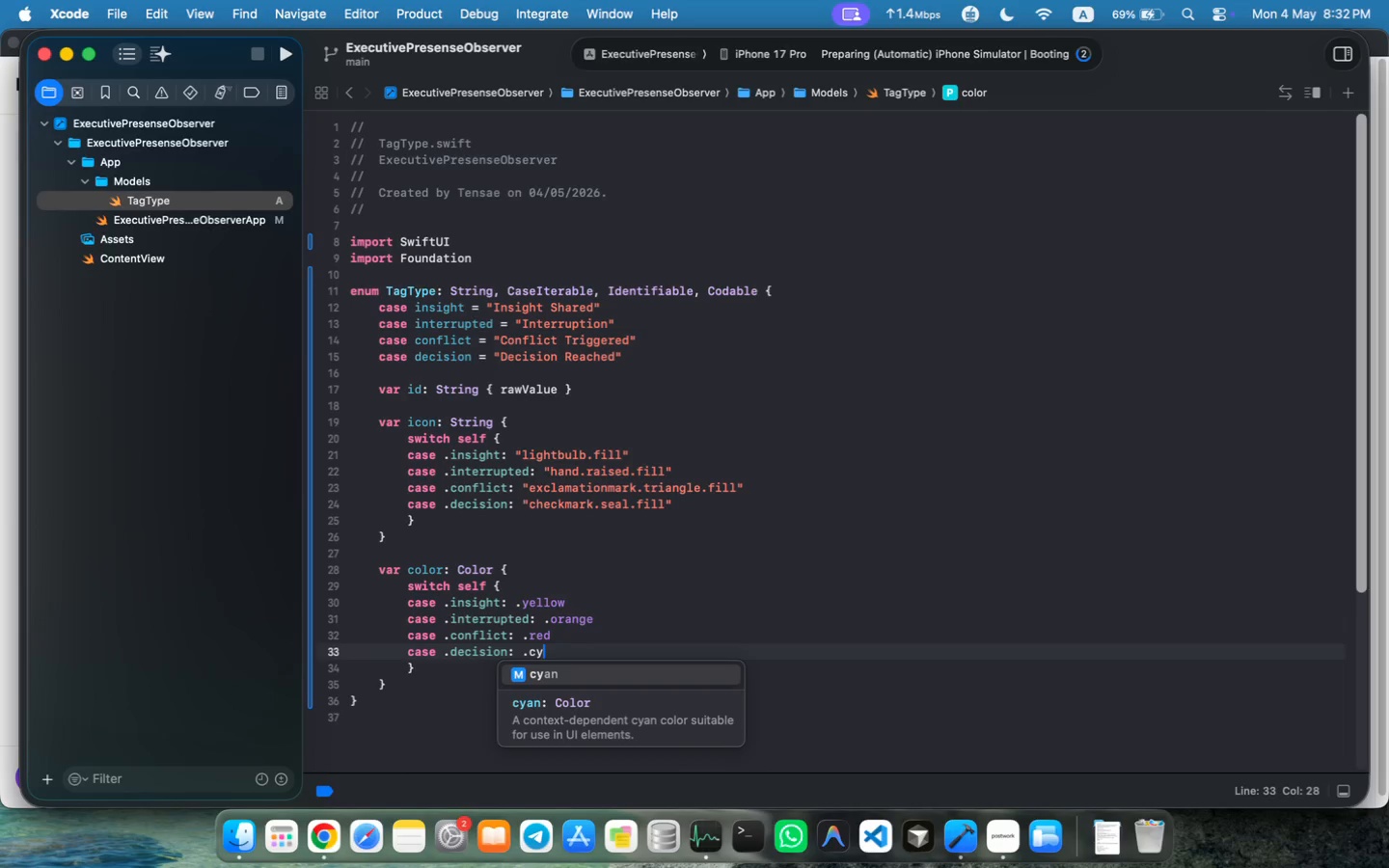 
key(Meta+S)
 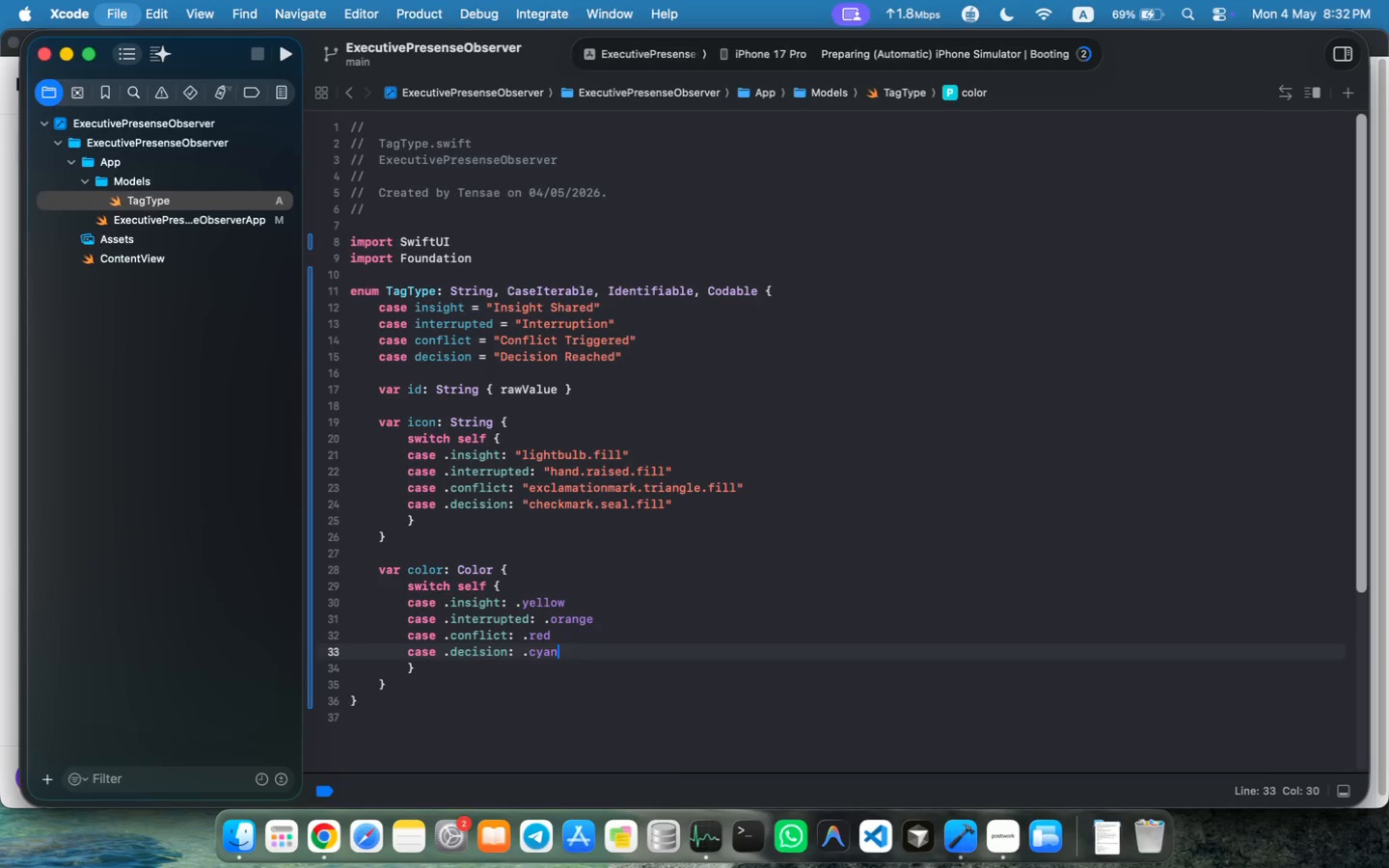 
key(Meta+S)
 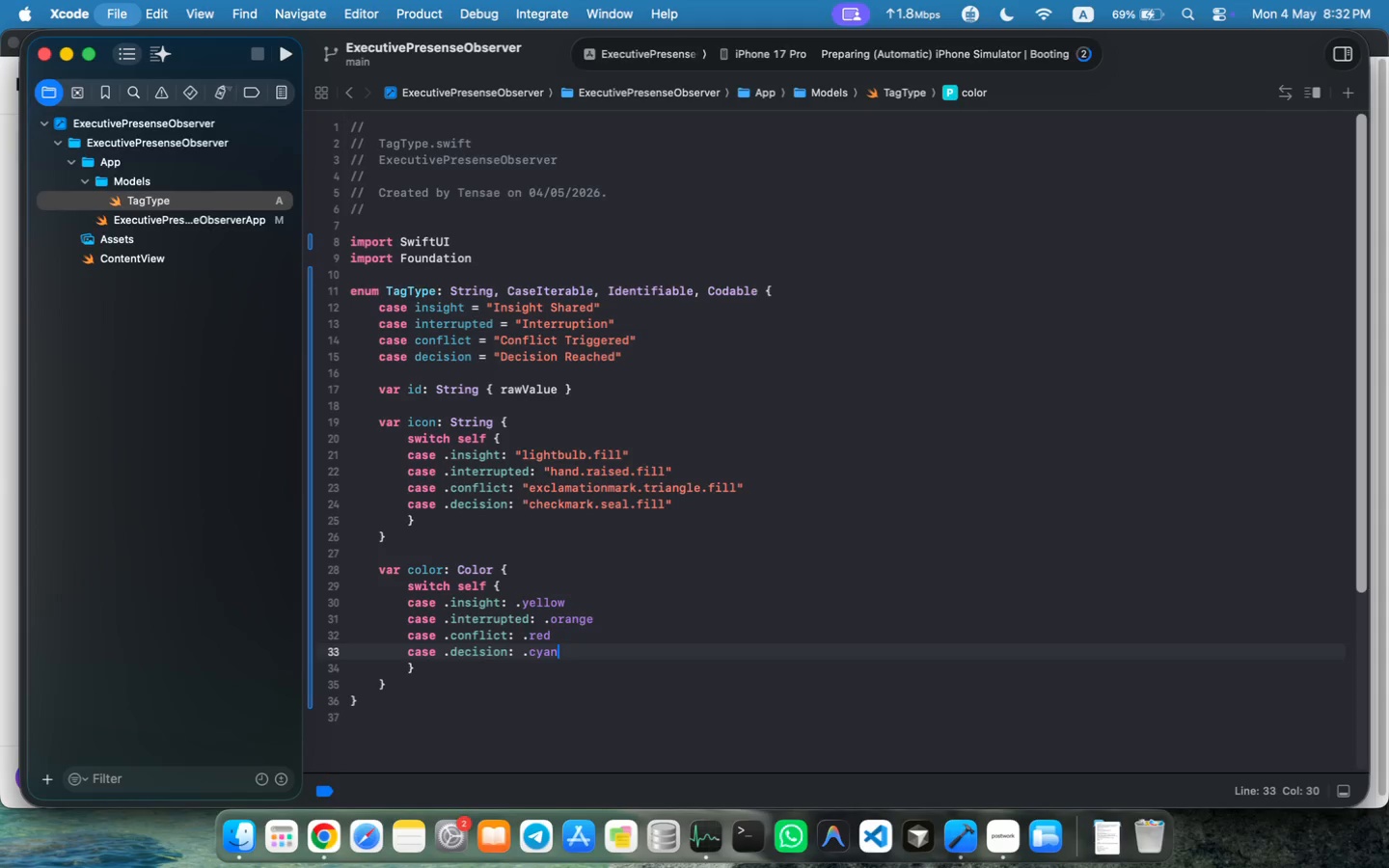 
key(Meta+S)
 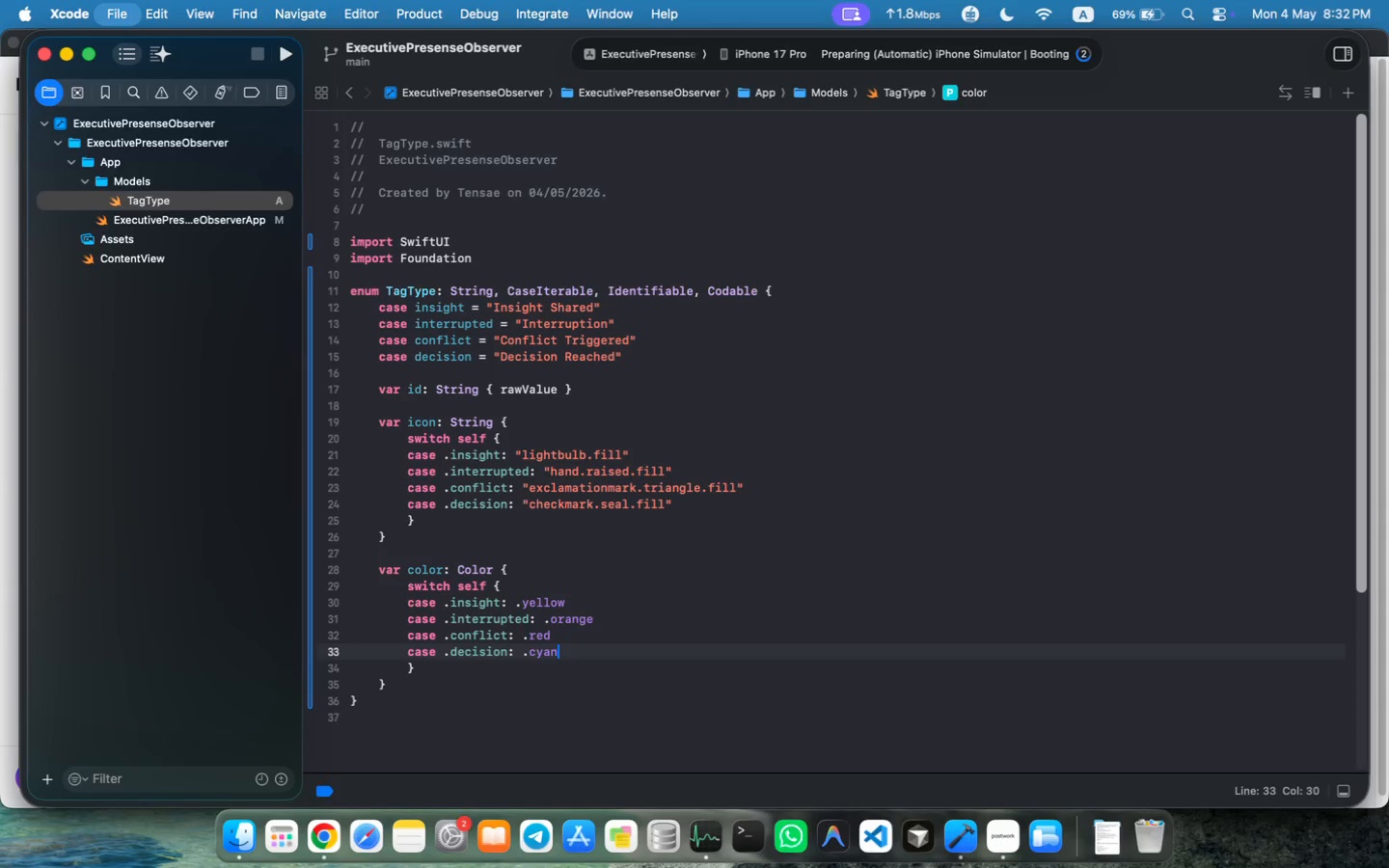 
key(Meta+S)
 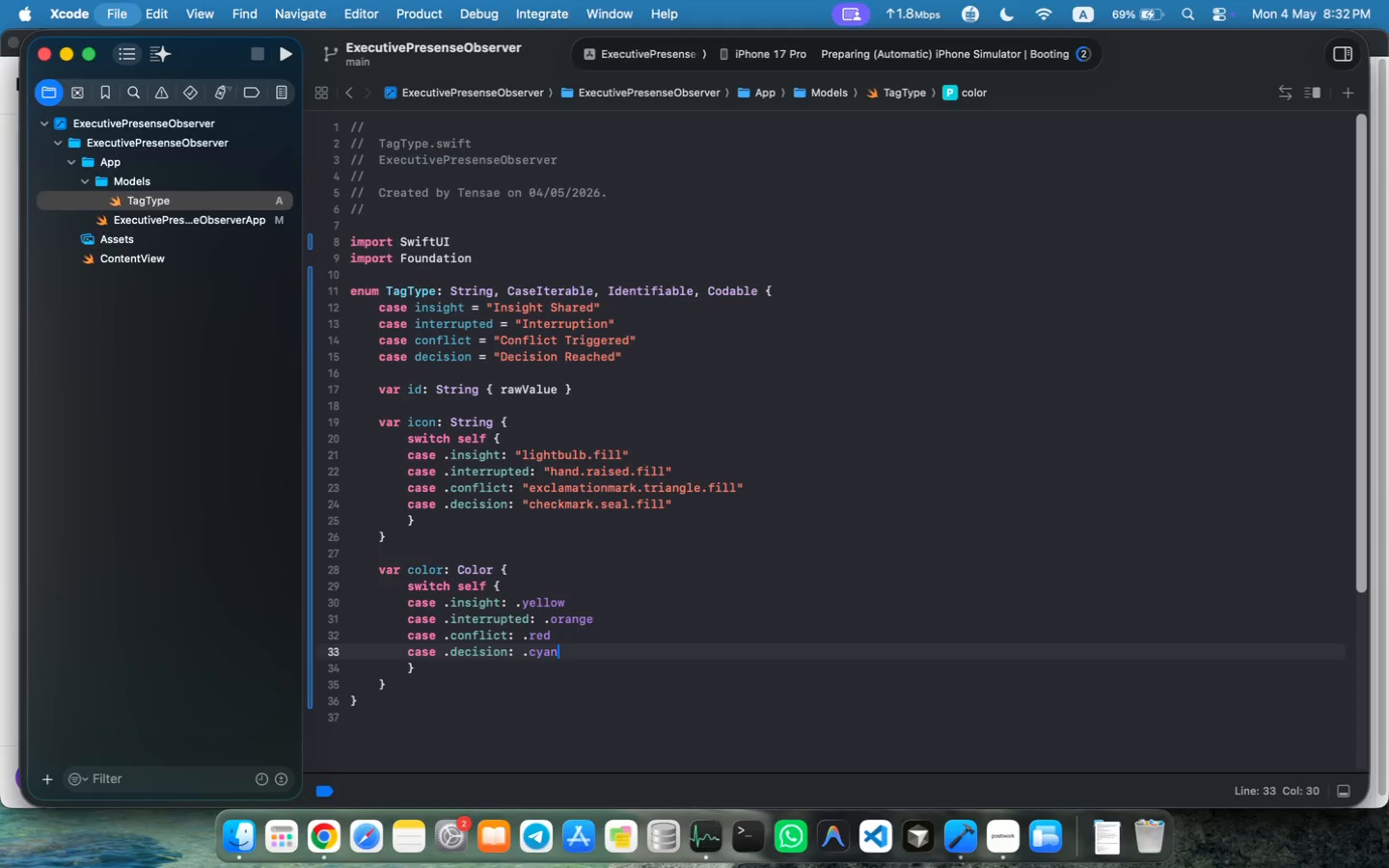 
key(Meta+S)
 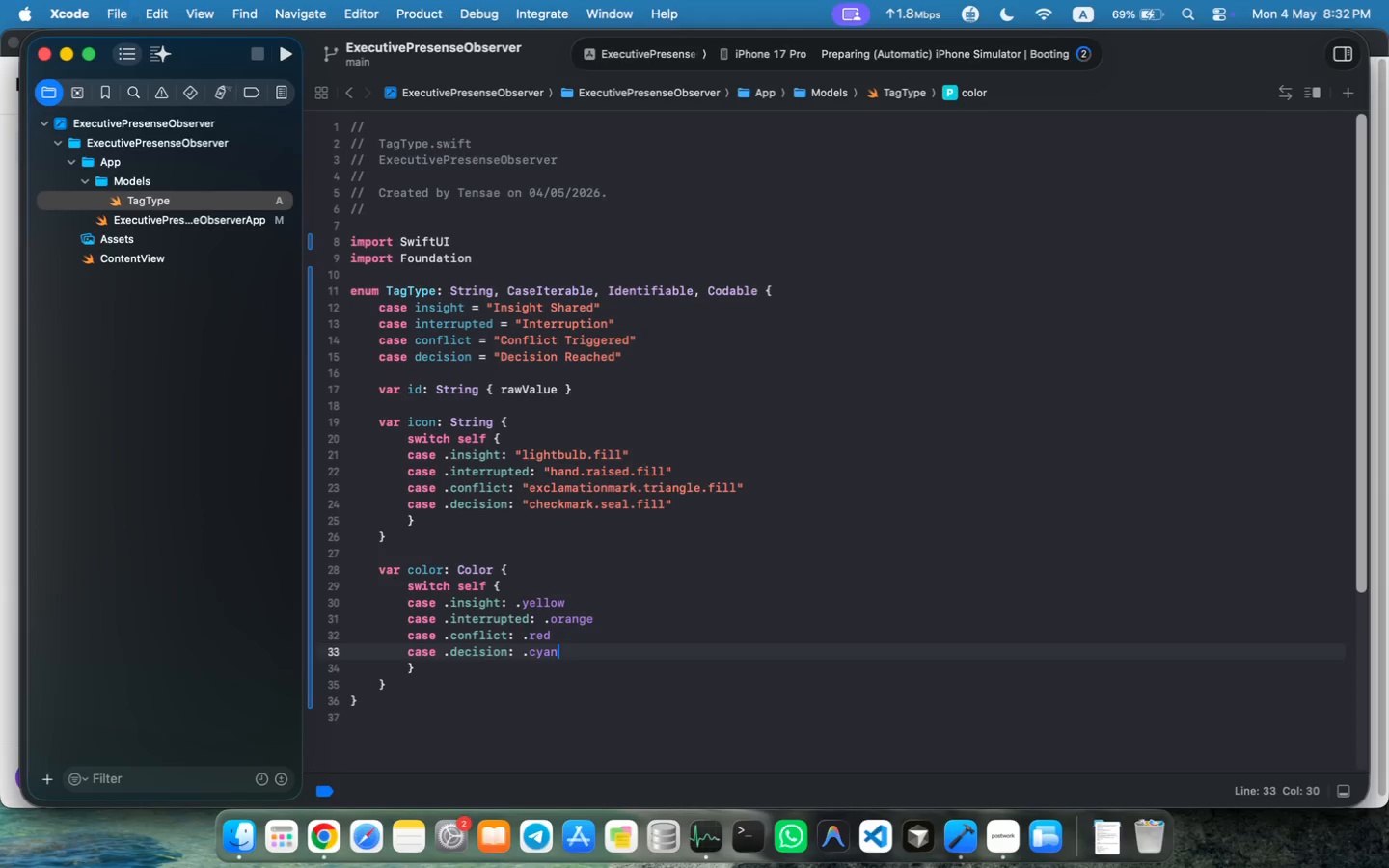 
key(Meta+S)
 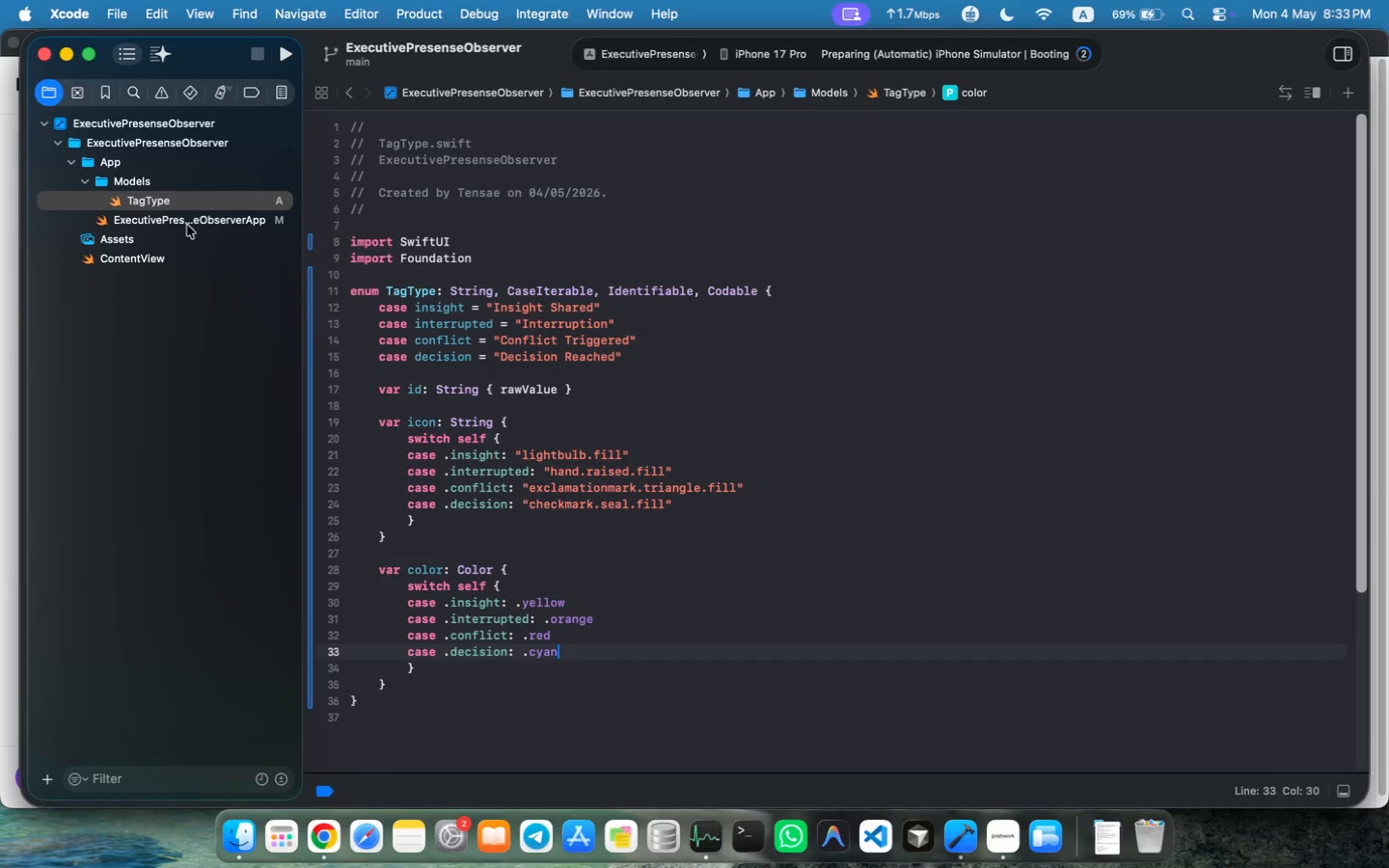 
wait(5.54)
 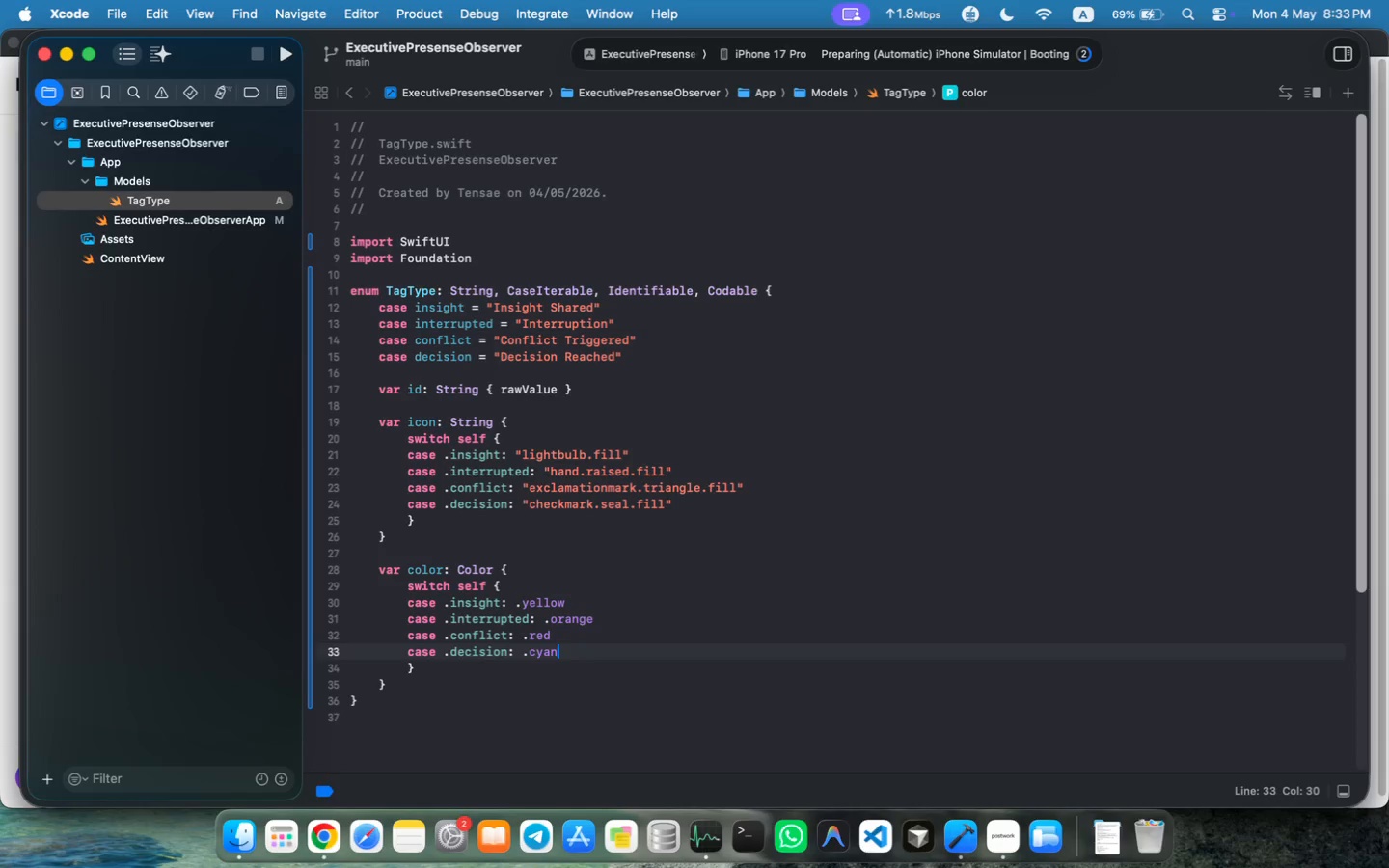 
key(Meta+CommandLeft)
 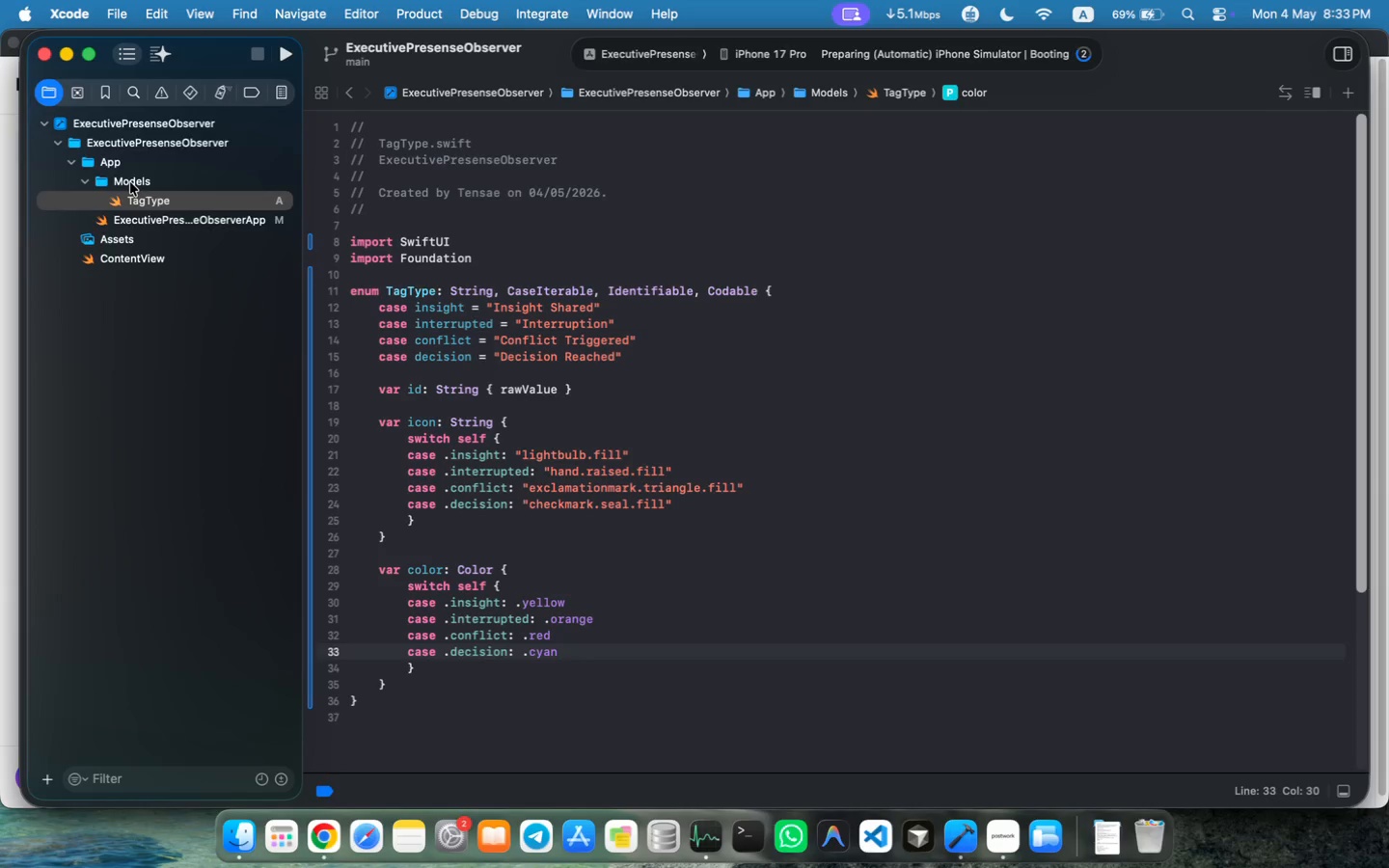 
key(Meta+N)
 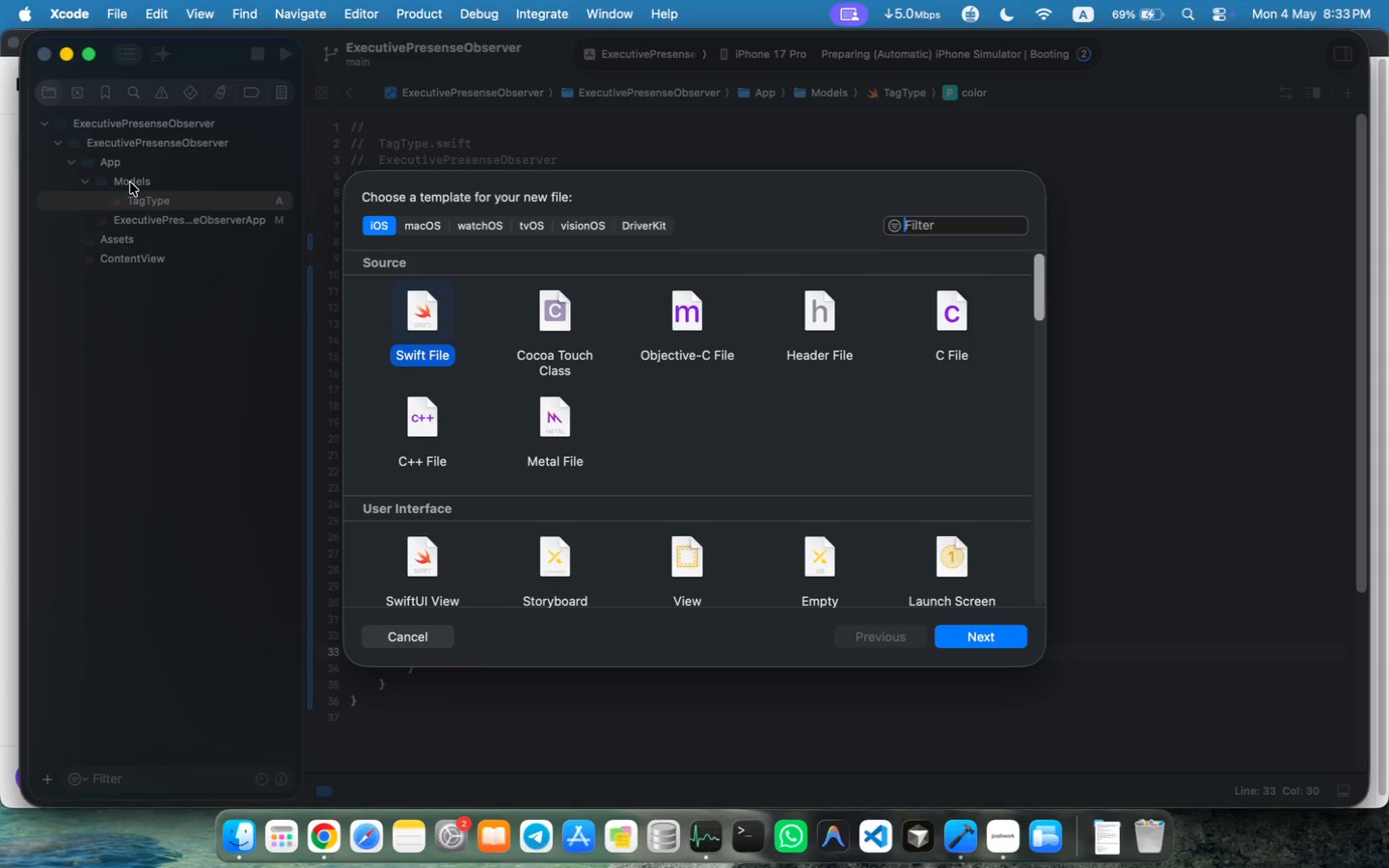 
wait(6.44)
 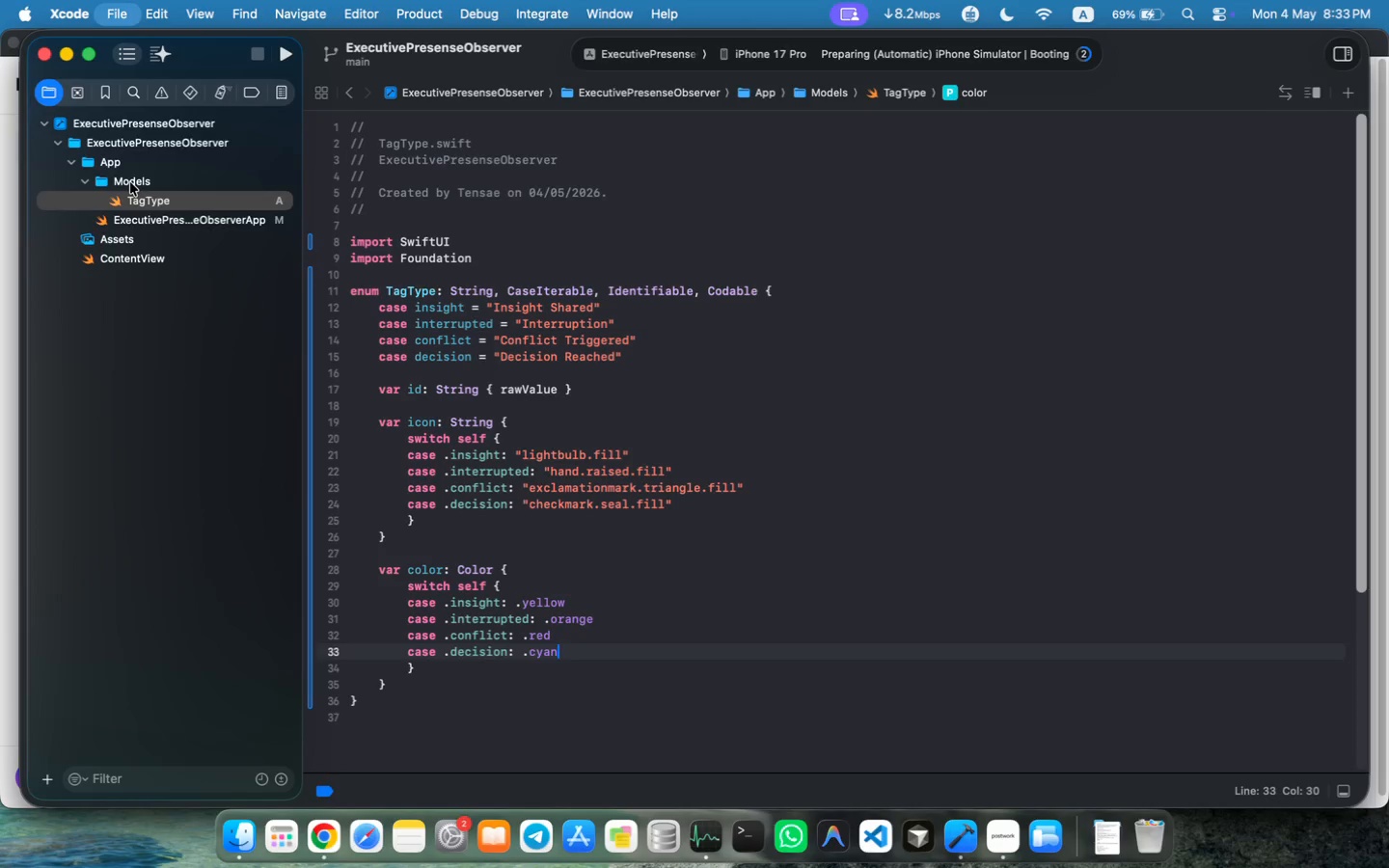 
key(Enter)
 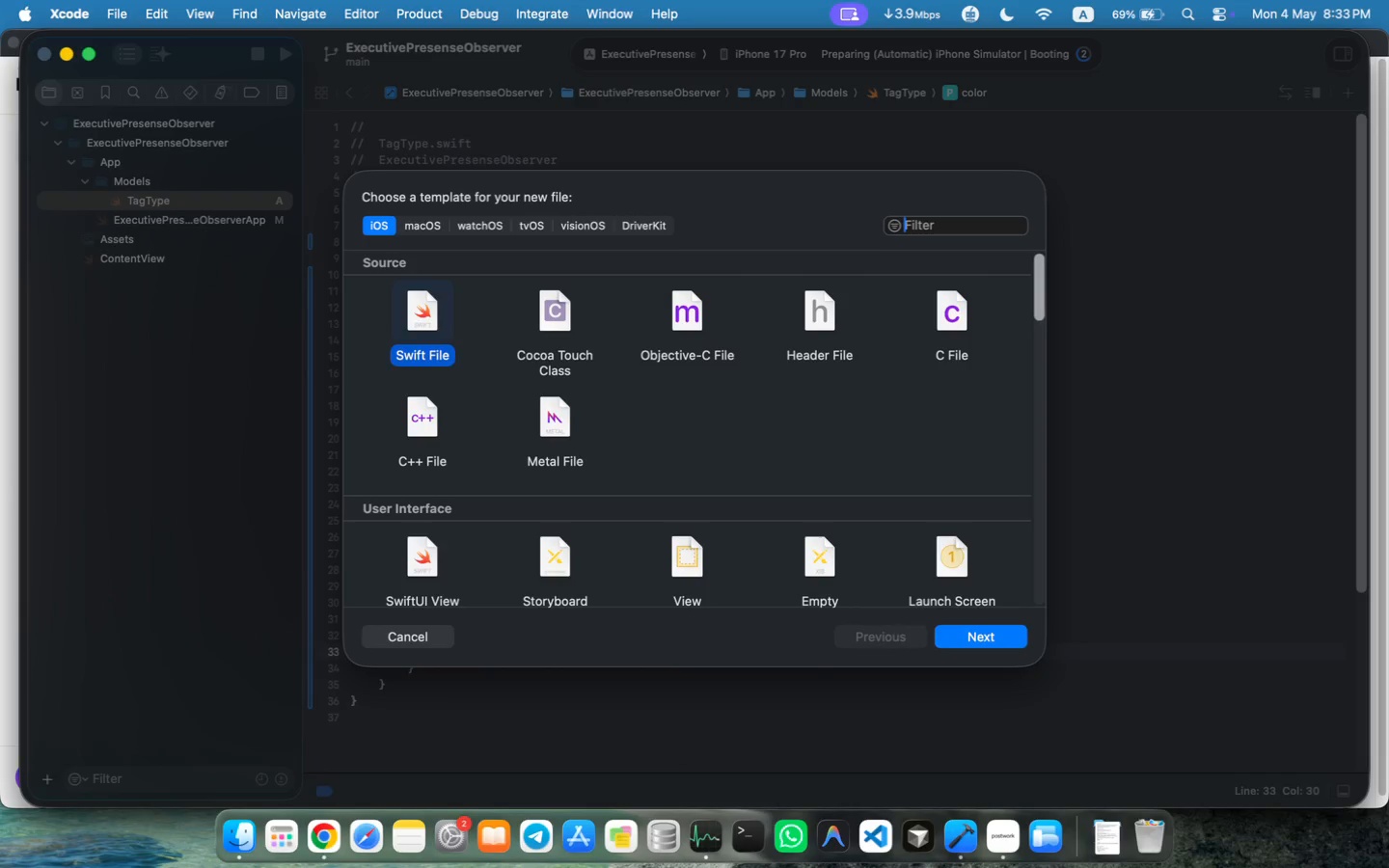 
type(ParticipantState)
 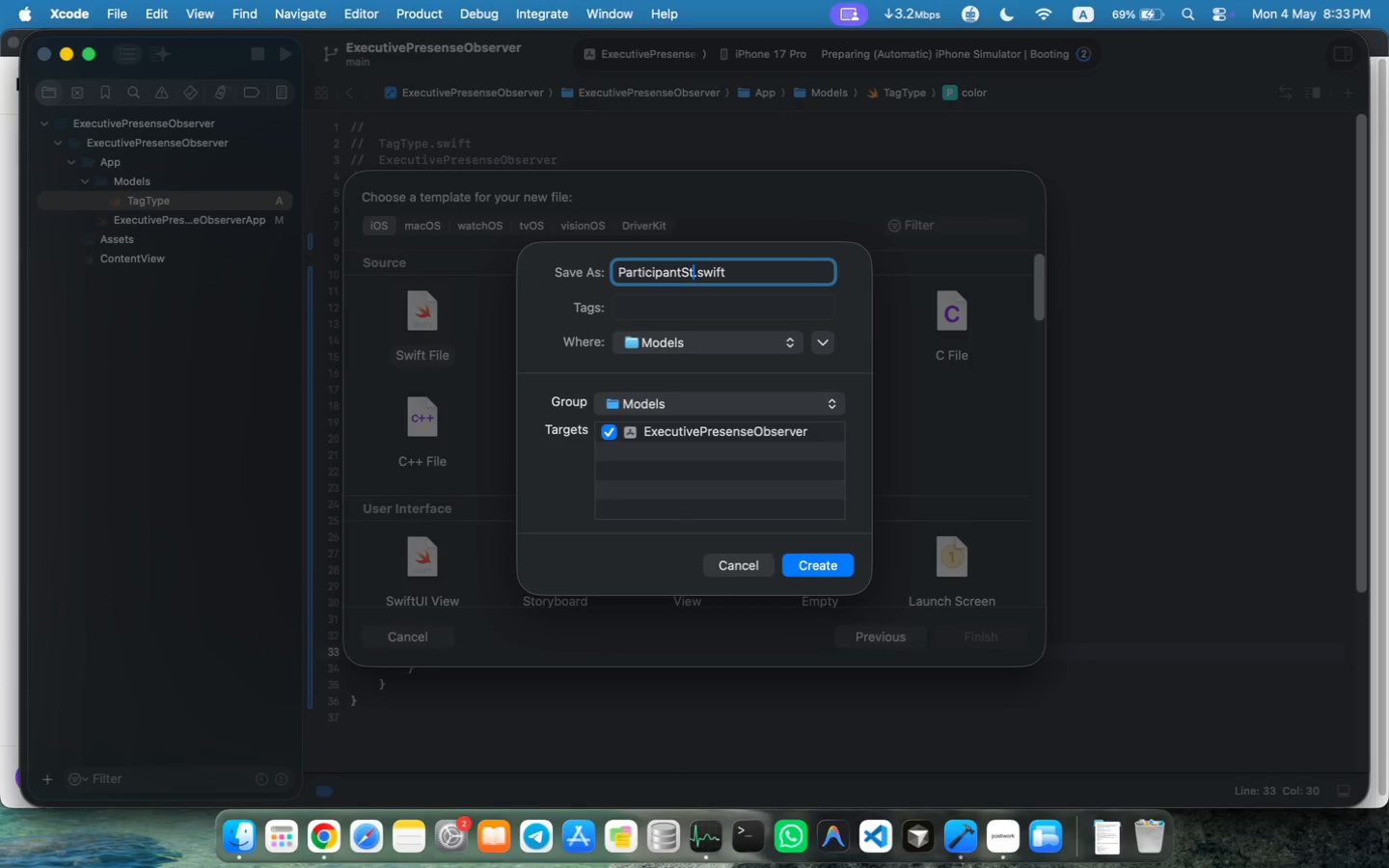 
wait(5.52)
 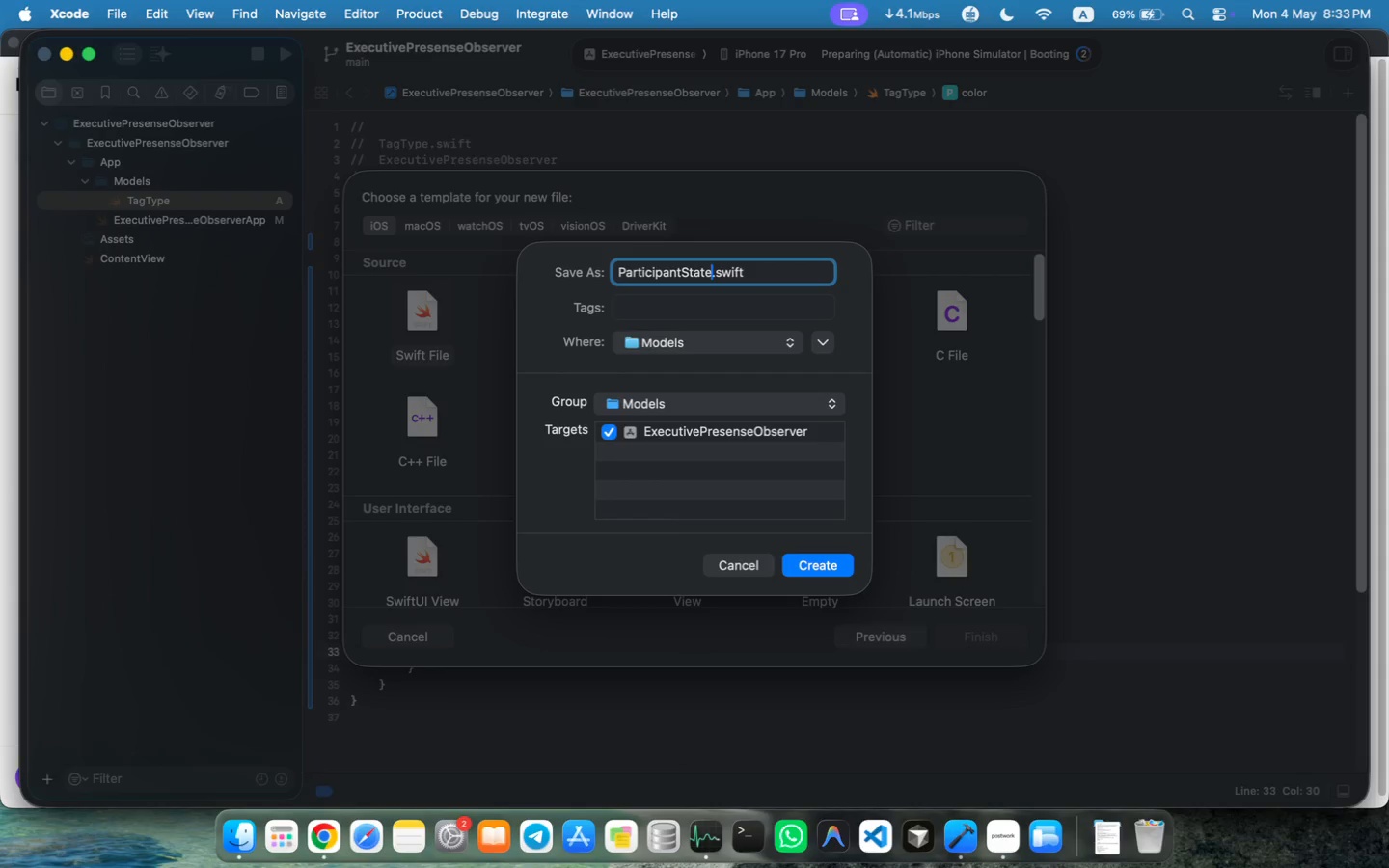 
key(Enter)
 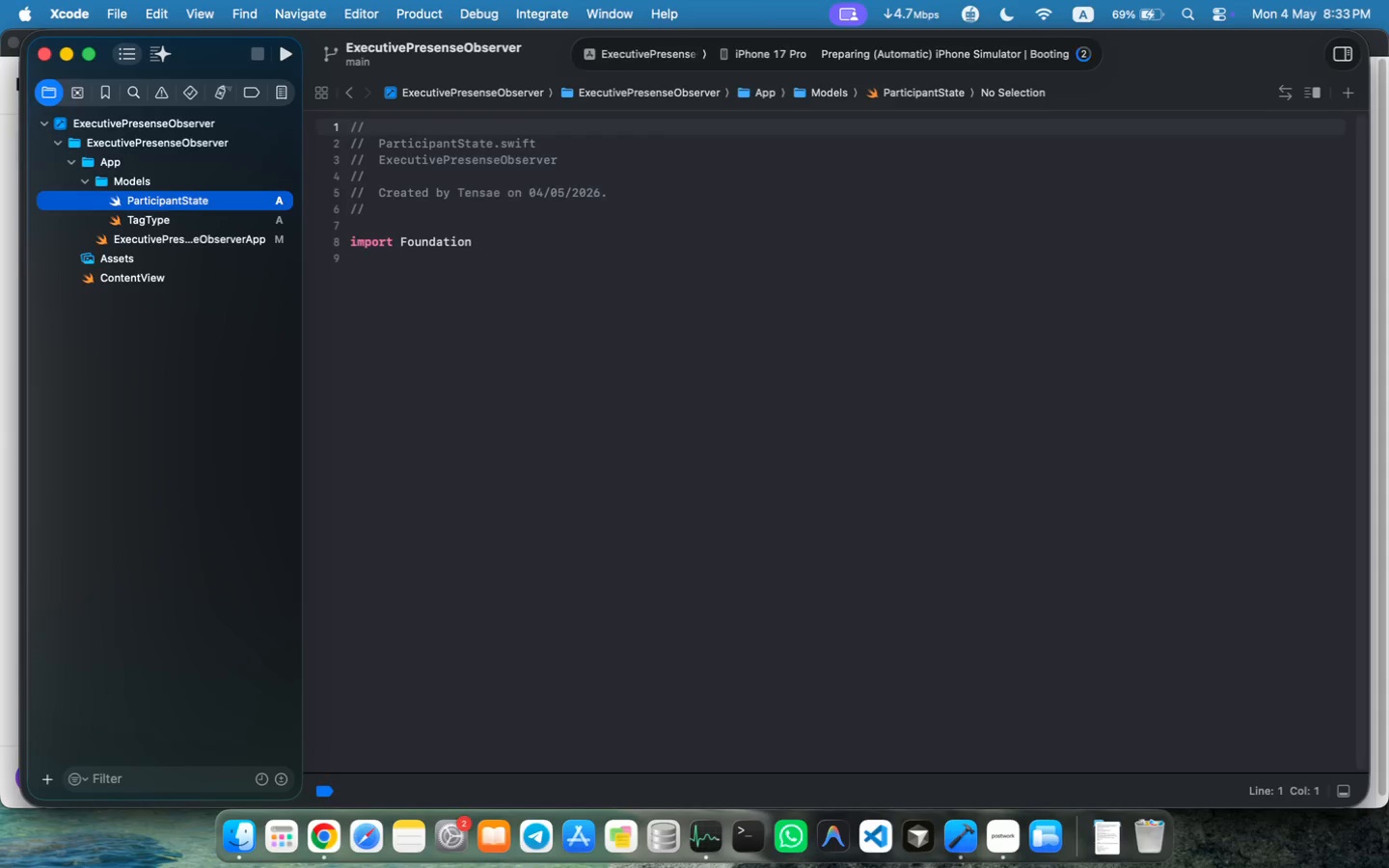 
wait(7.61)
 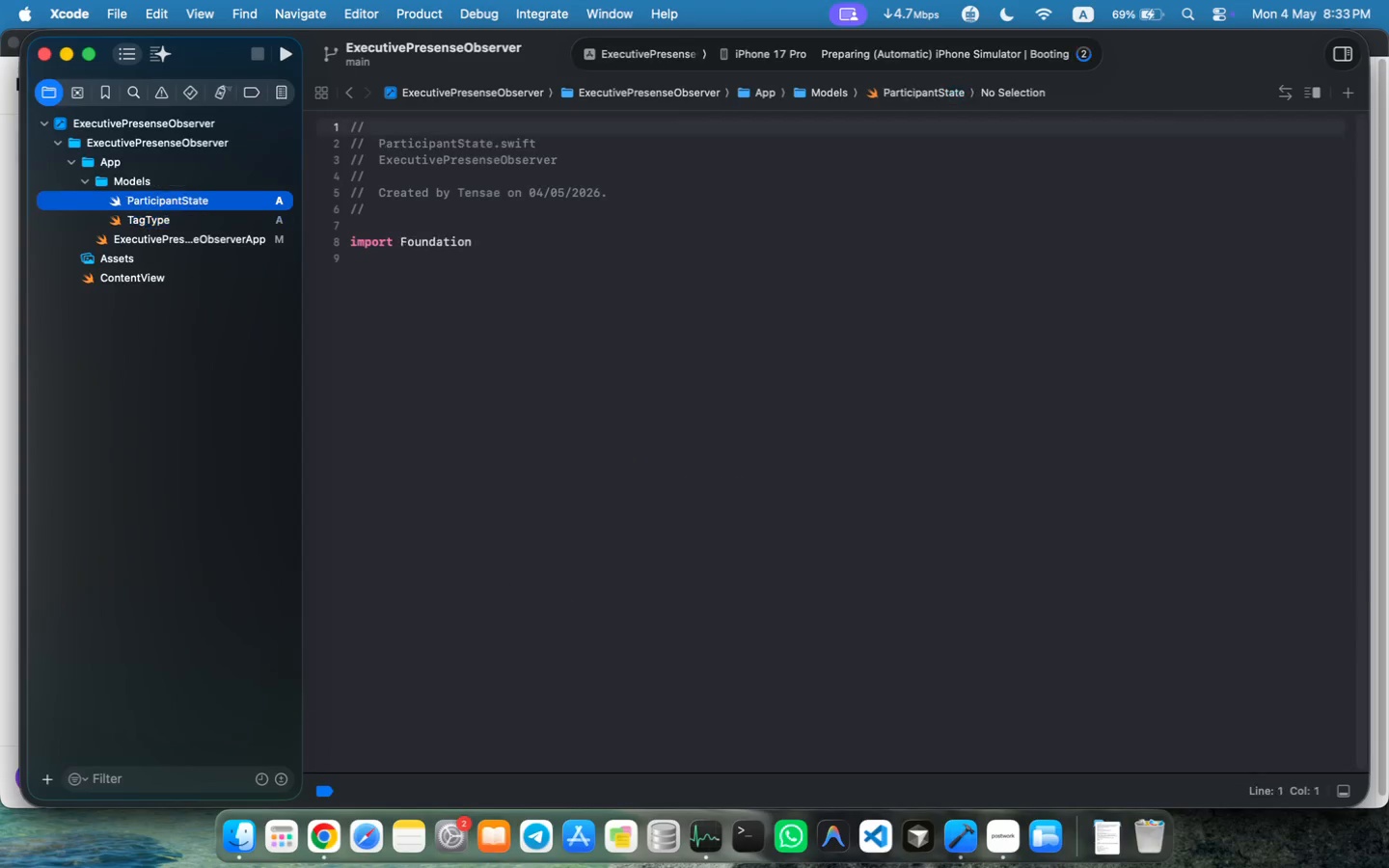 
left_click([407, 283])
 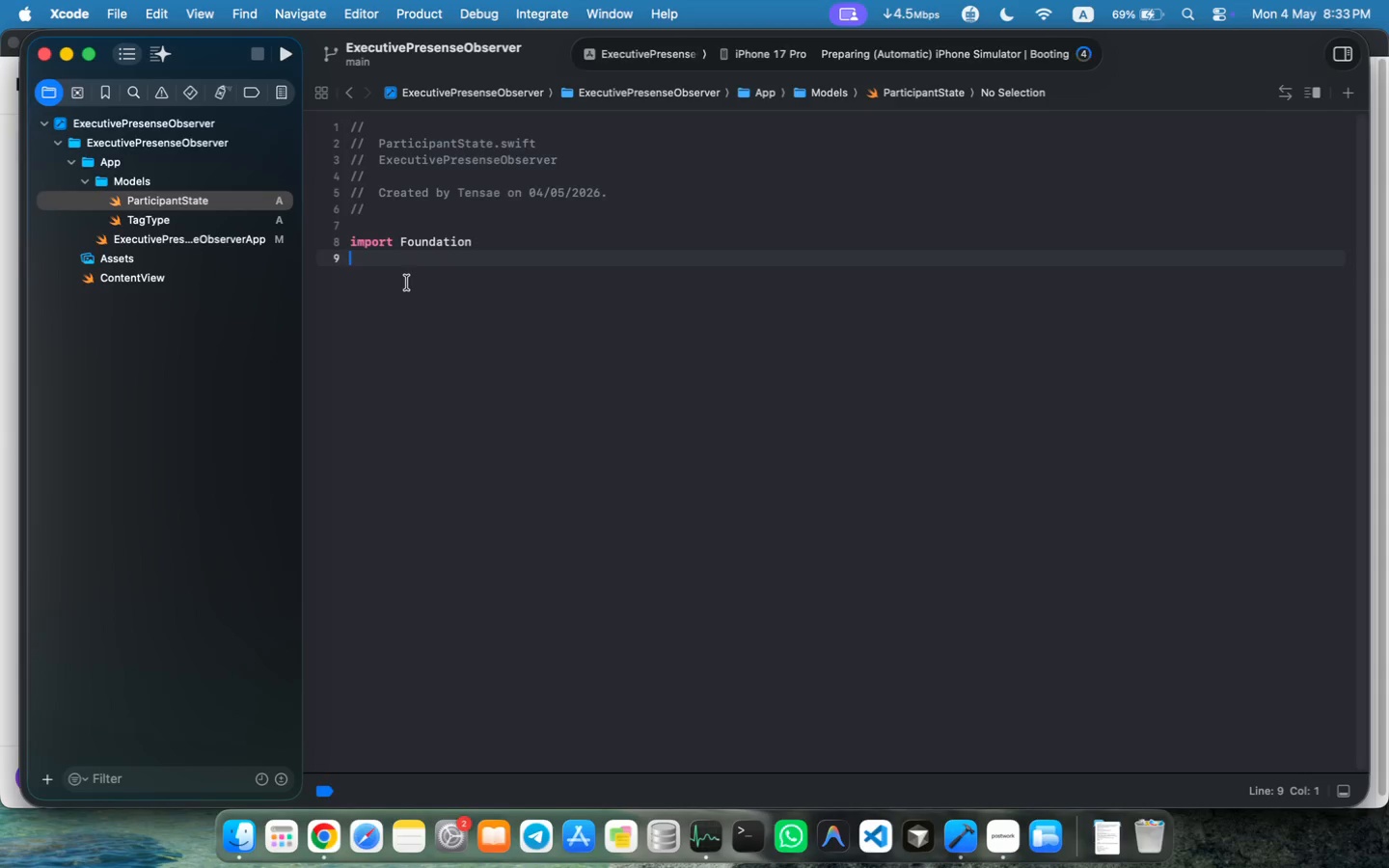 
type(import swift)
 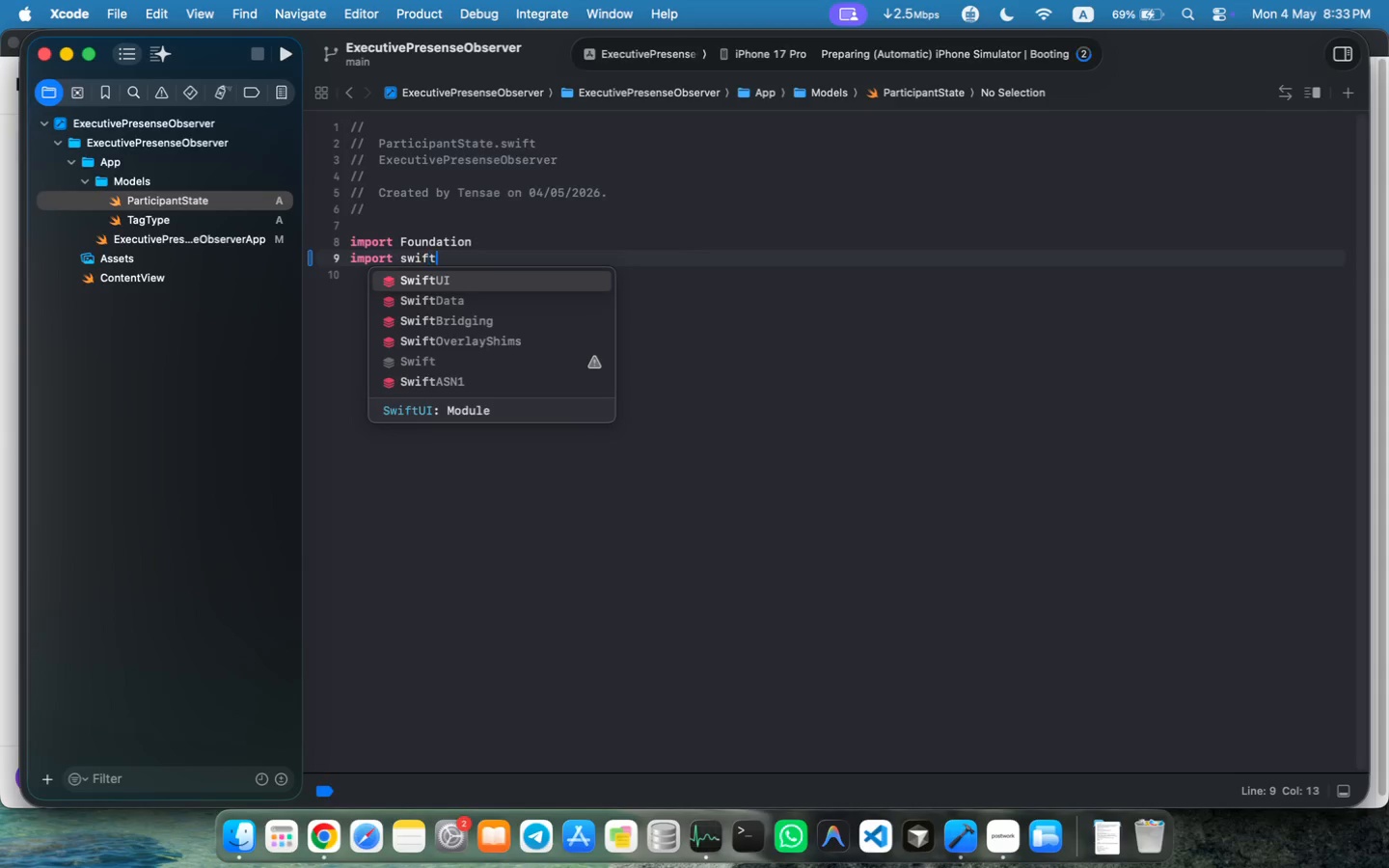 
key(ArrowDown)
 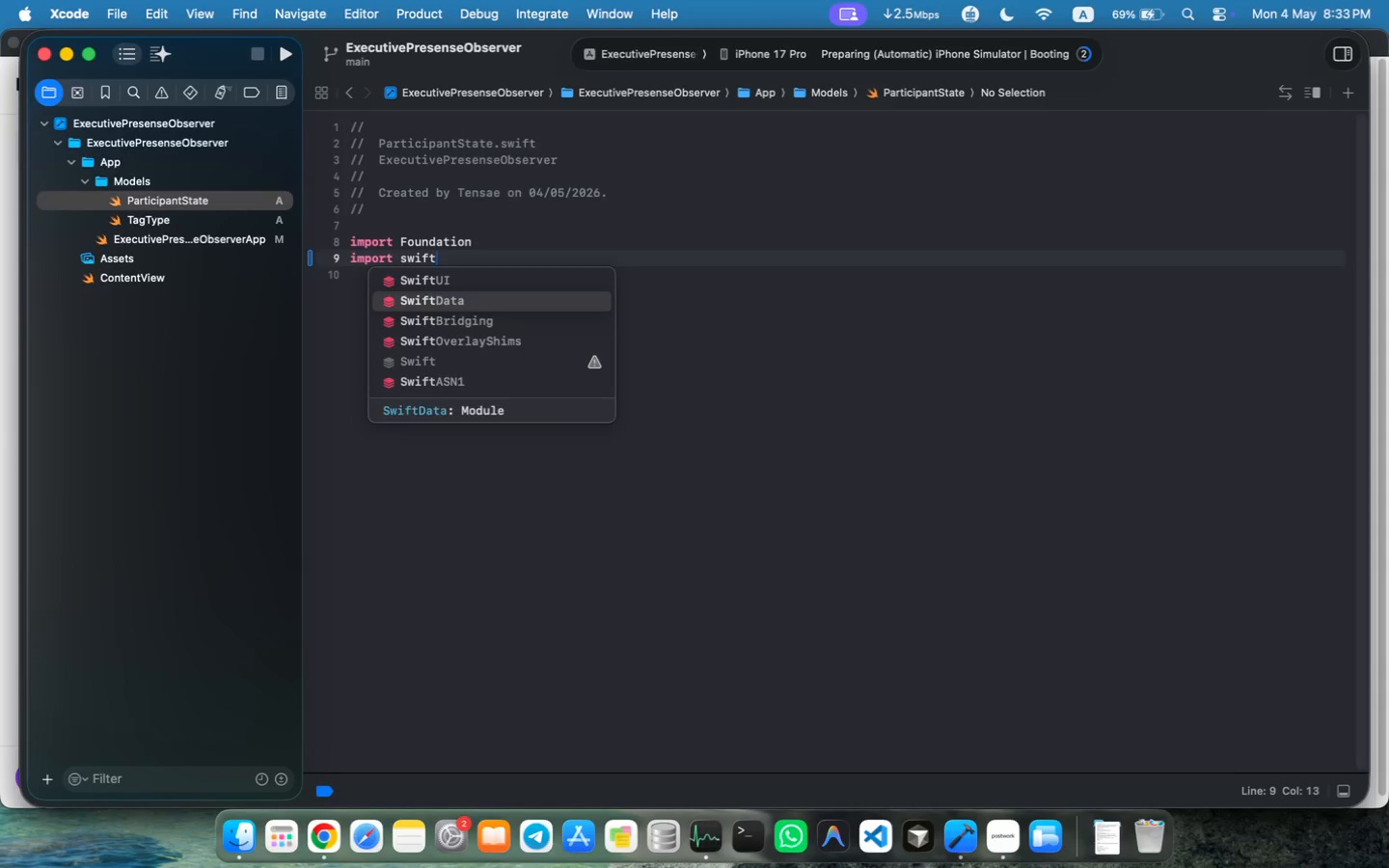 
key(Enter)
 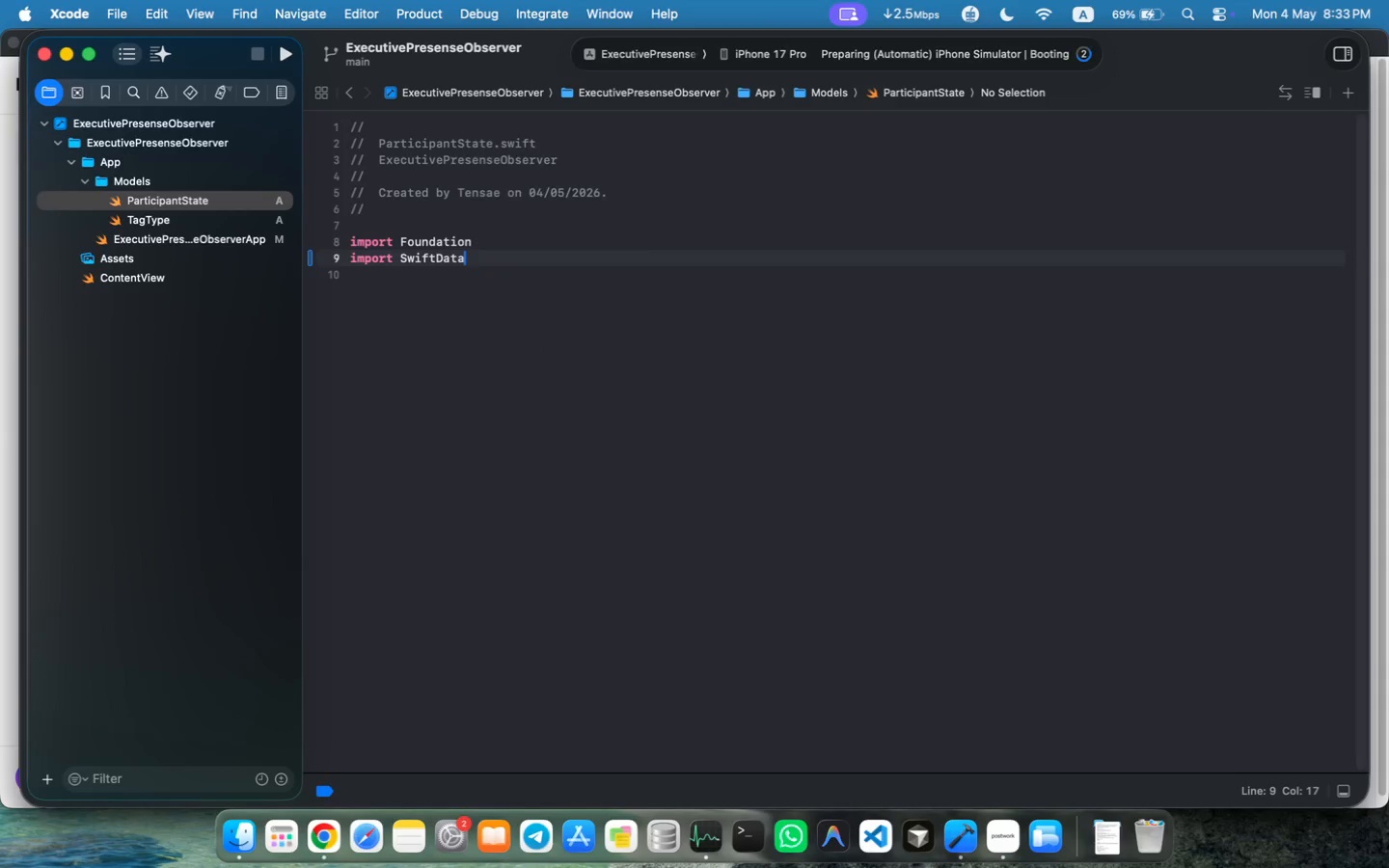 
key(Enter)
 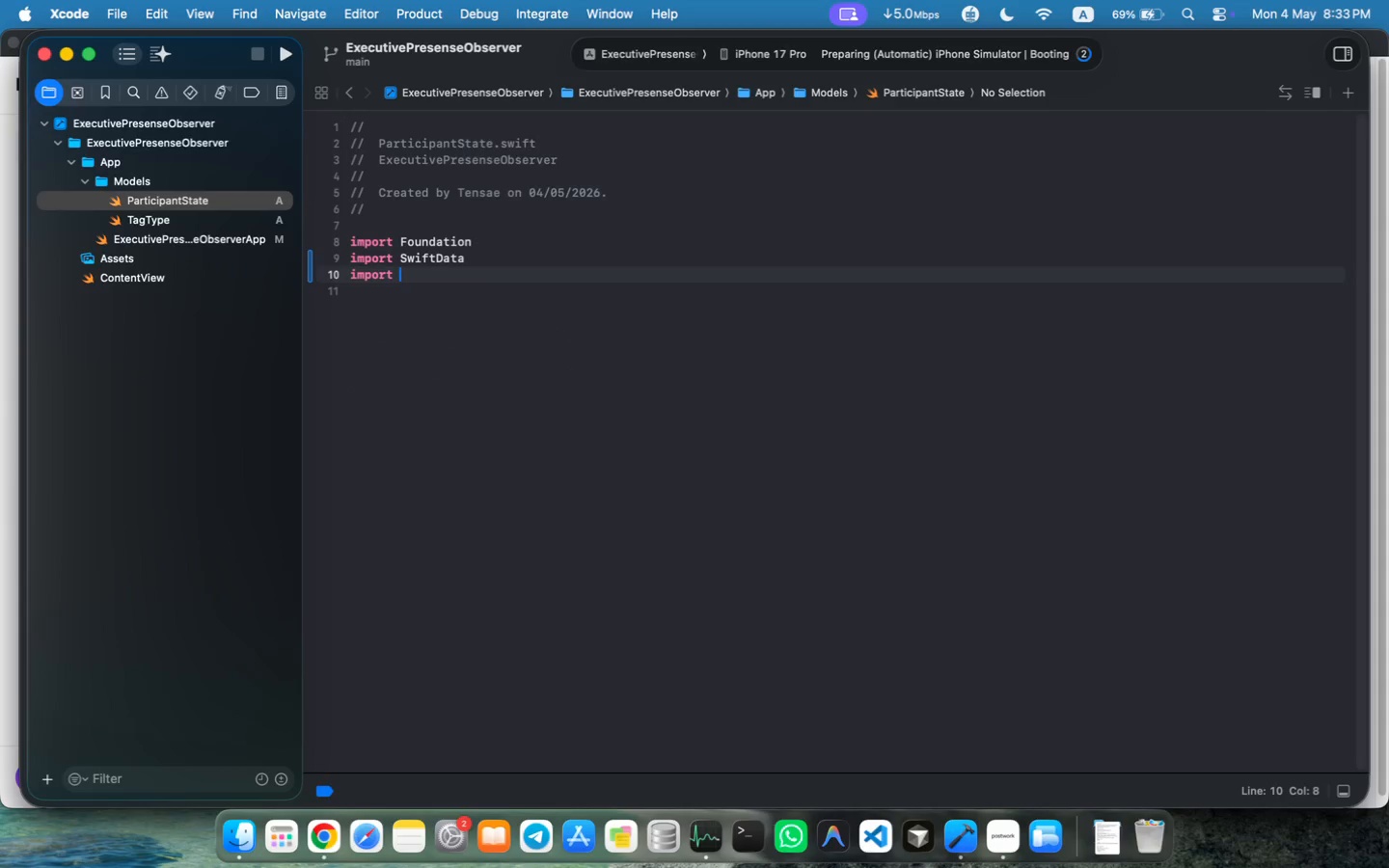 
type(import swi)
 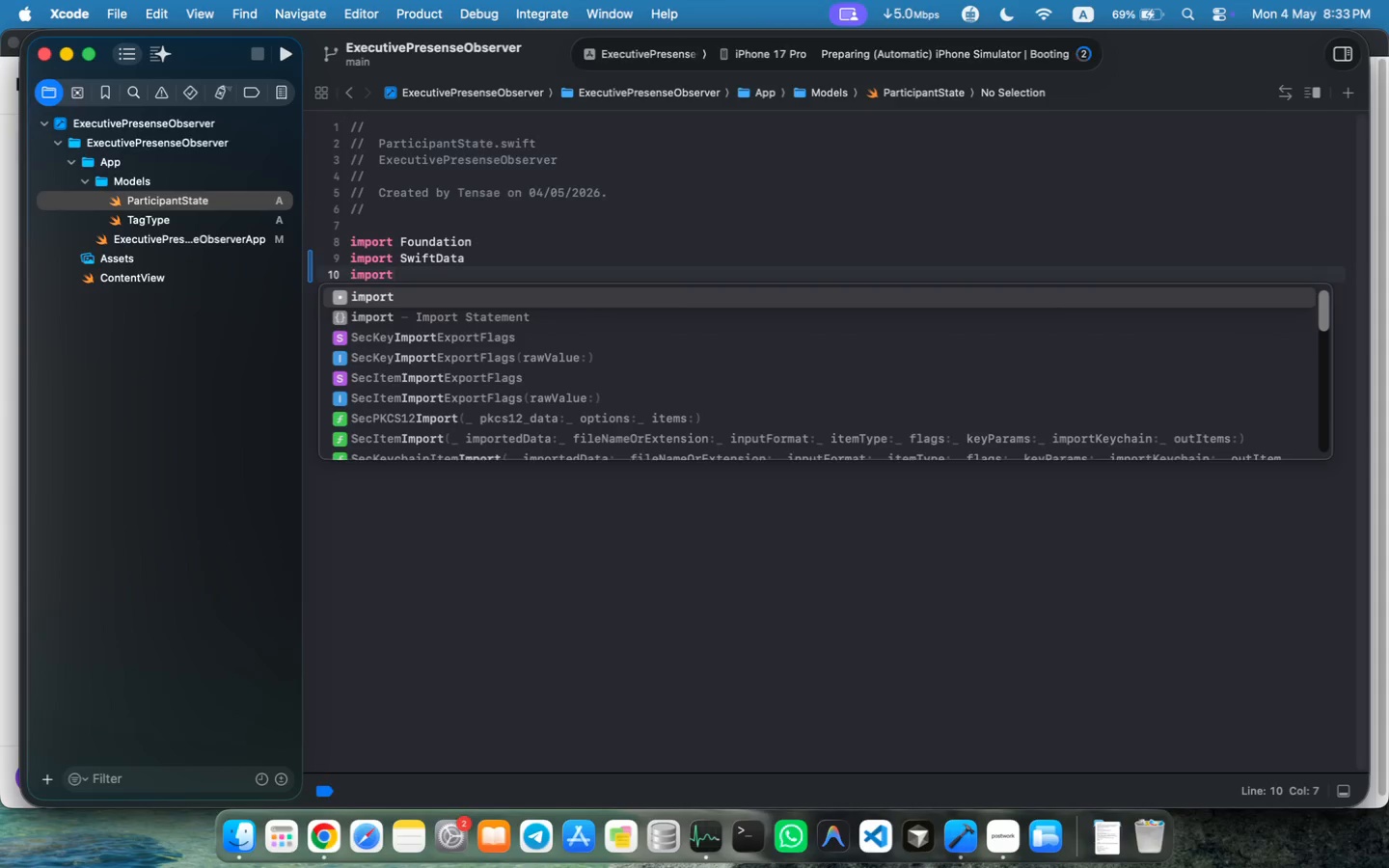 
key(Enter)
 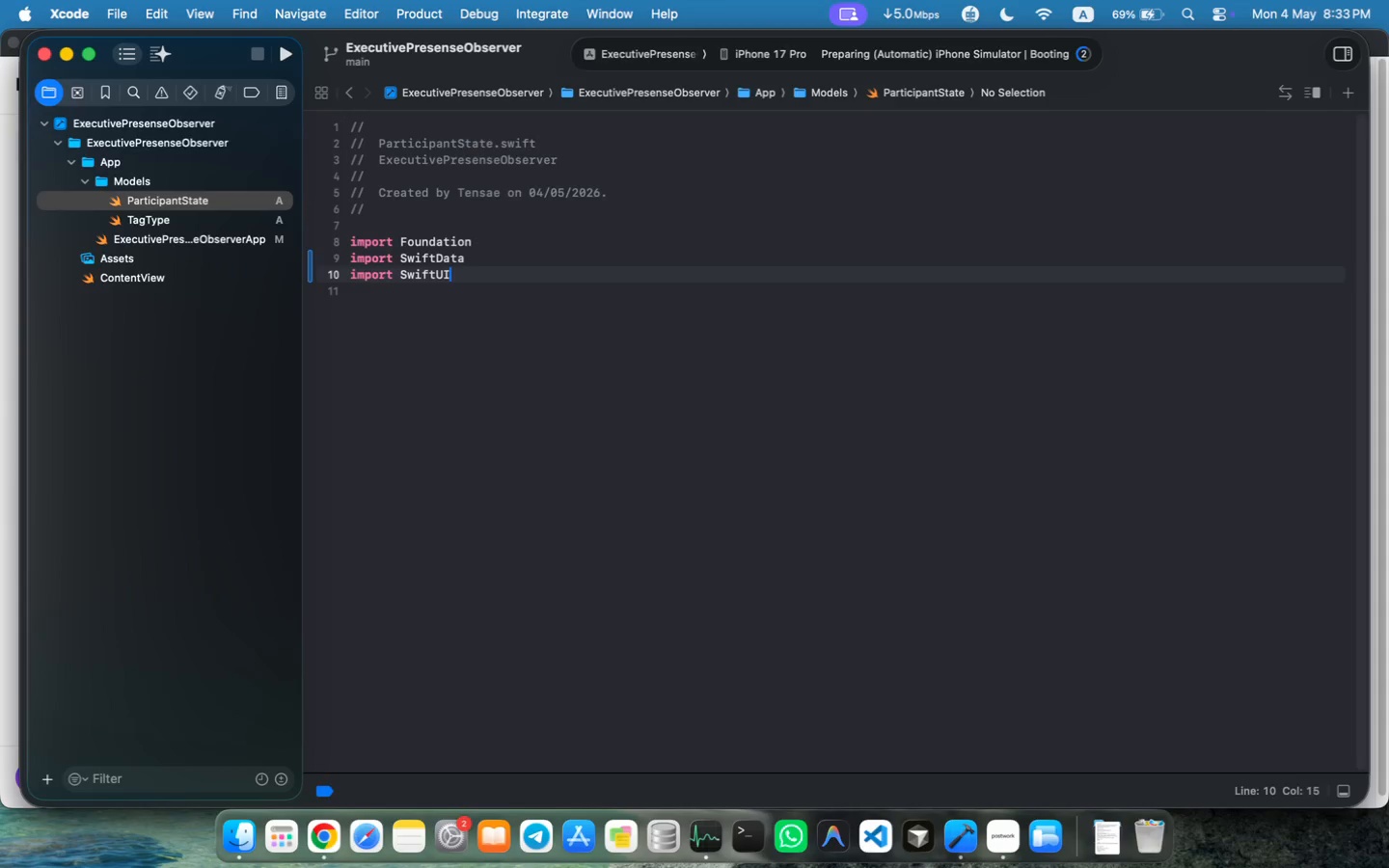 
key(Enter)
 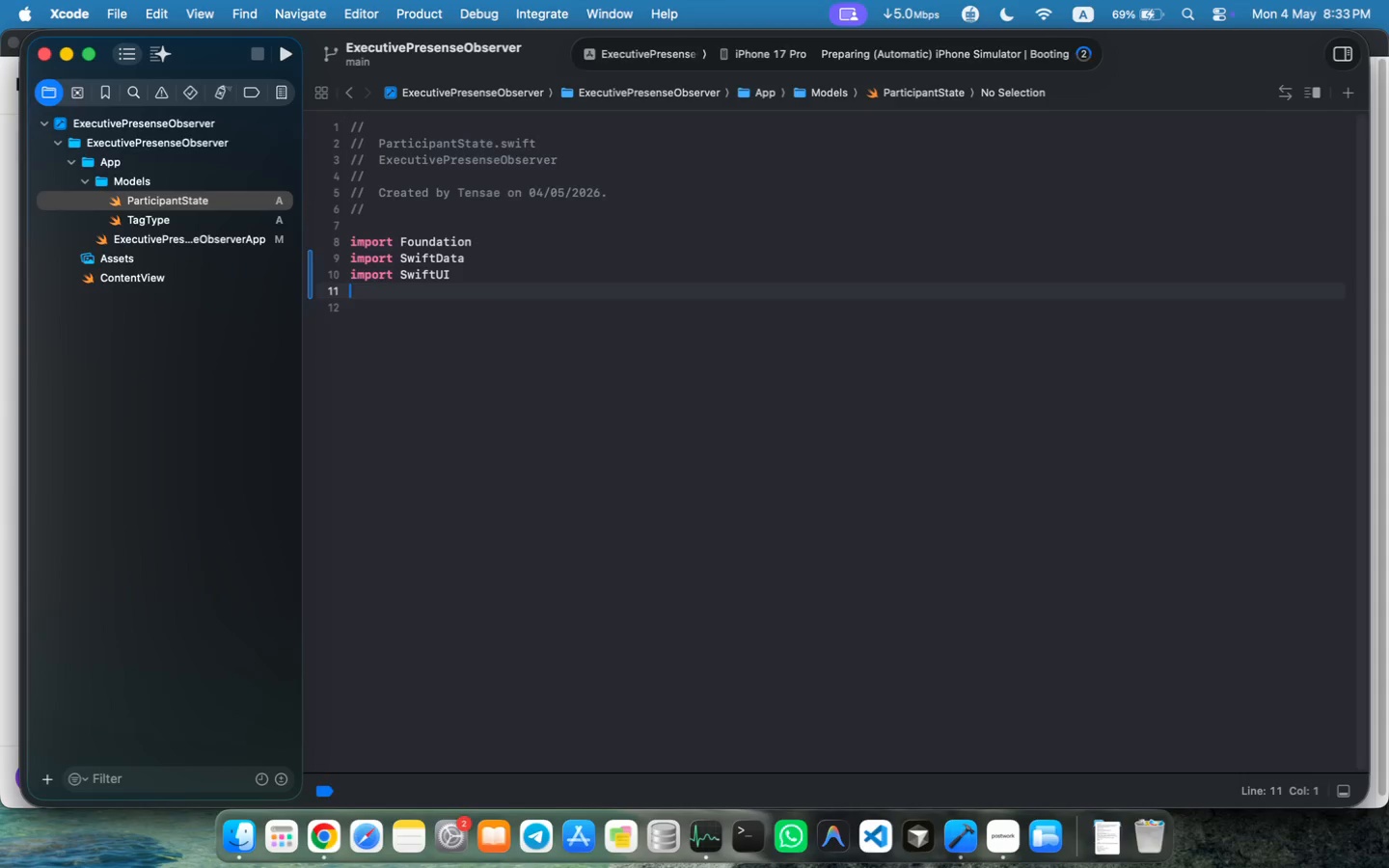 
key(Enter)
 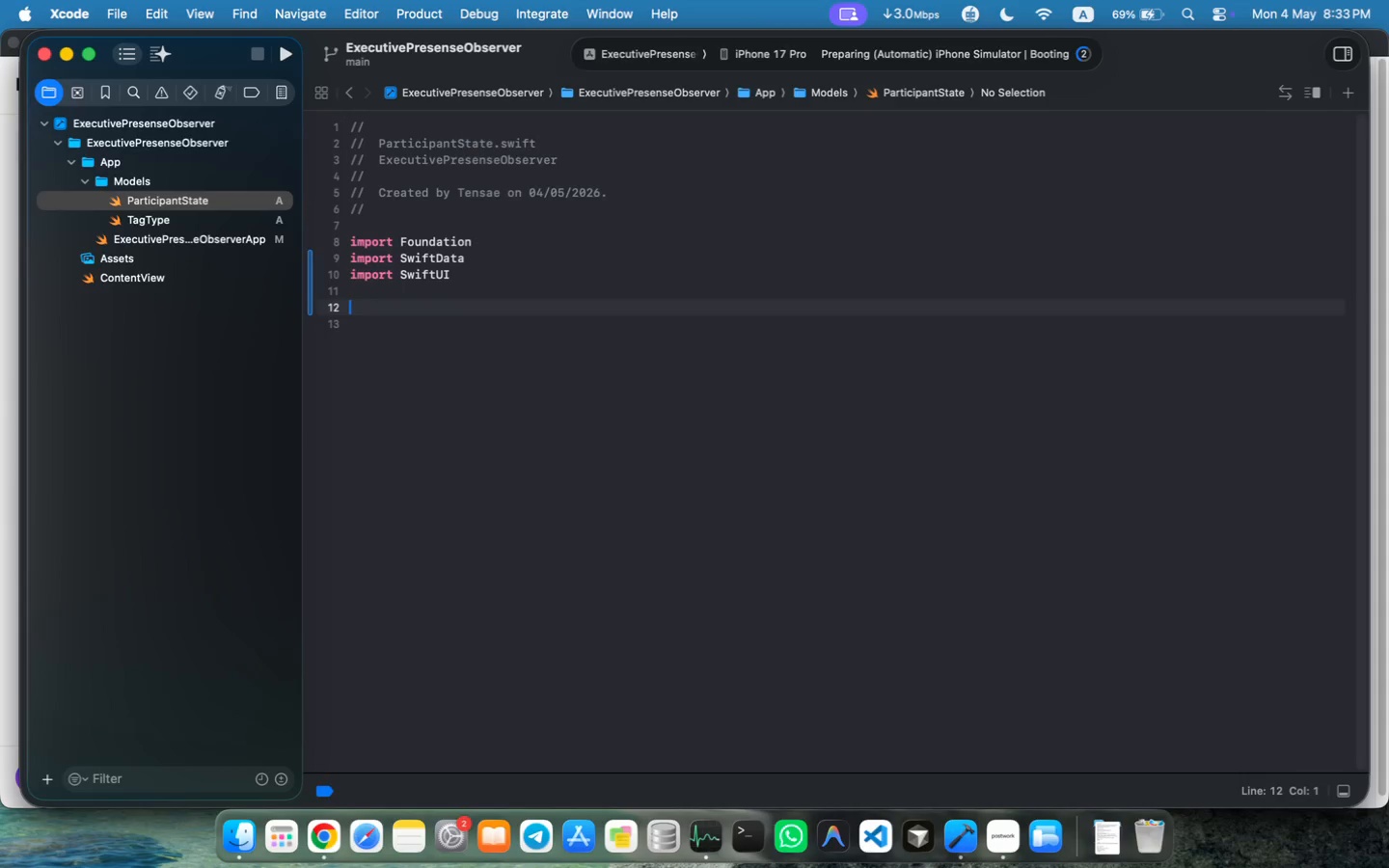 
wait(6.21)
 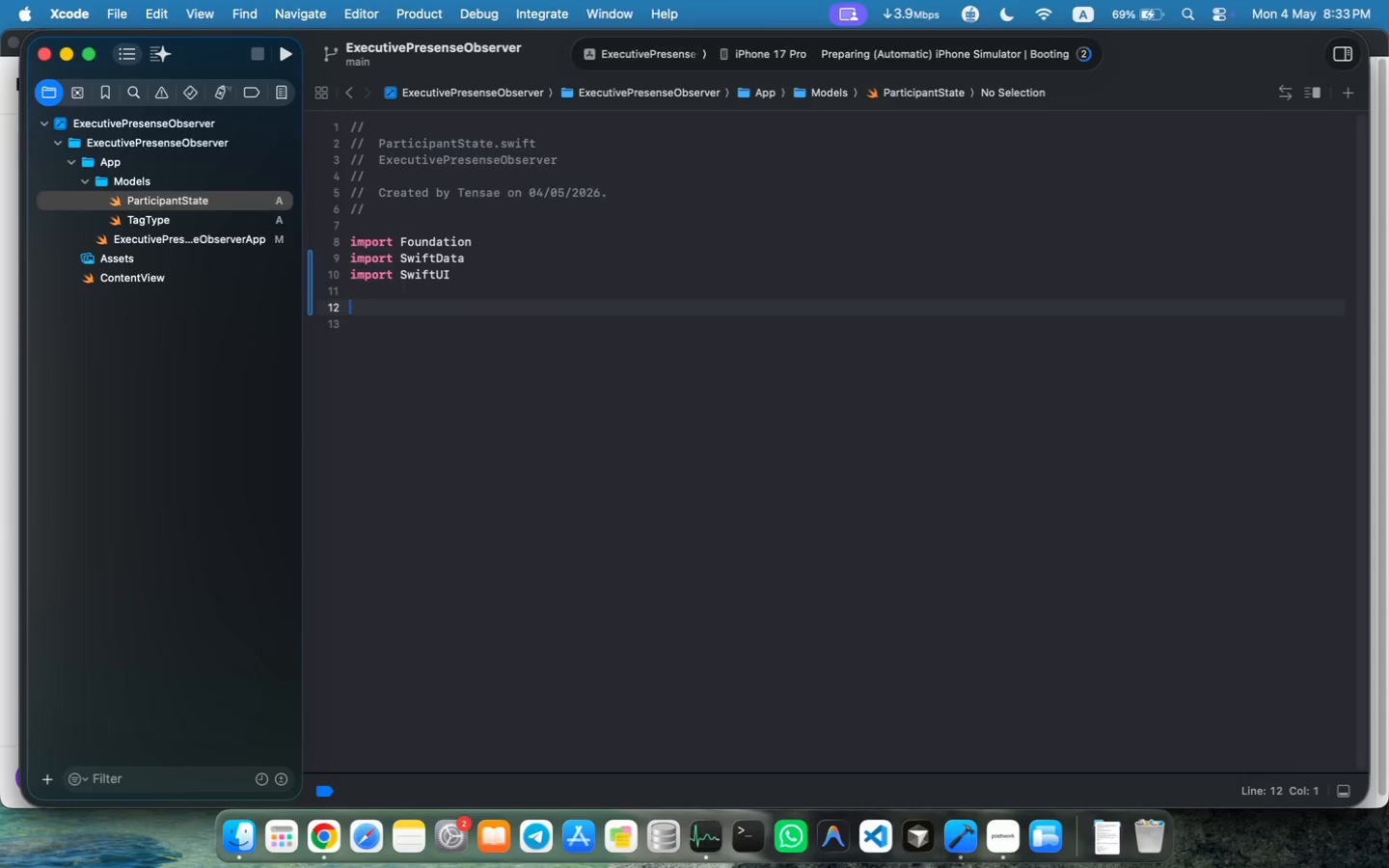 
type(struct Pa)
key(Tab)
type(: Identi)
key(Tab)
type(, eq)
key(Tab)
type( {)
 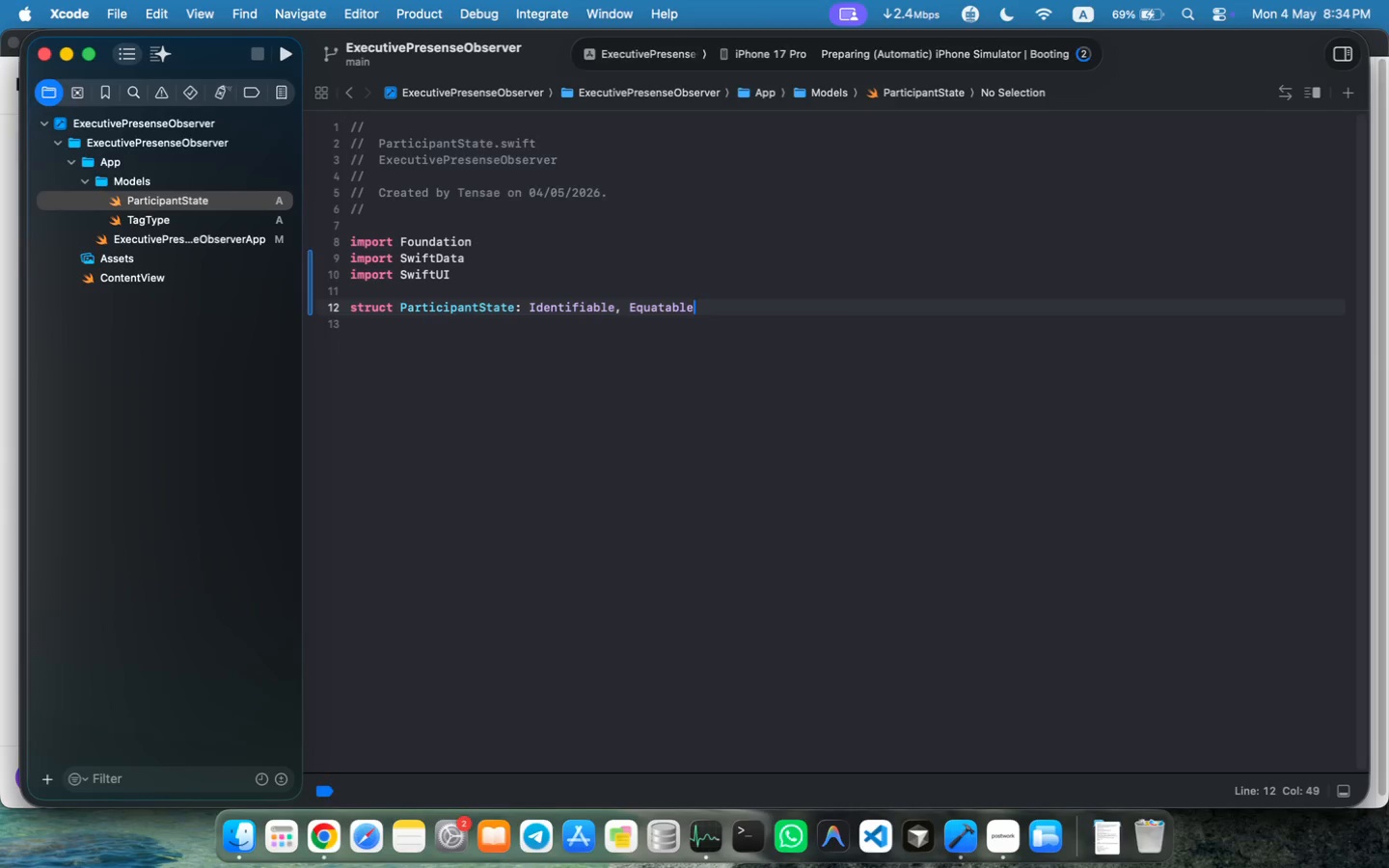 
 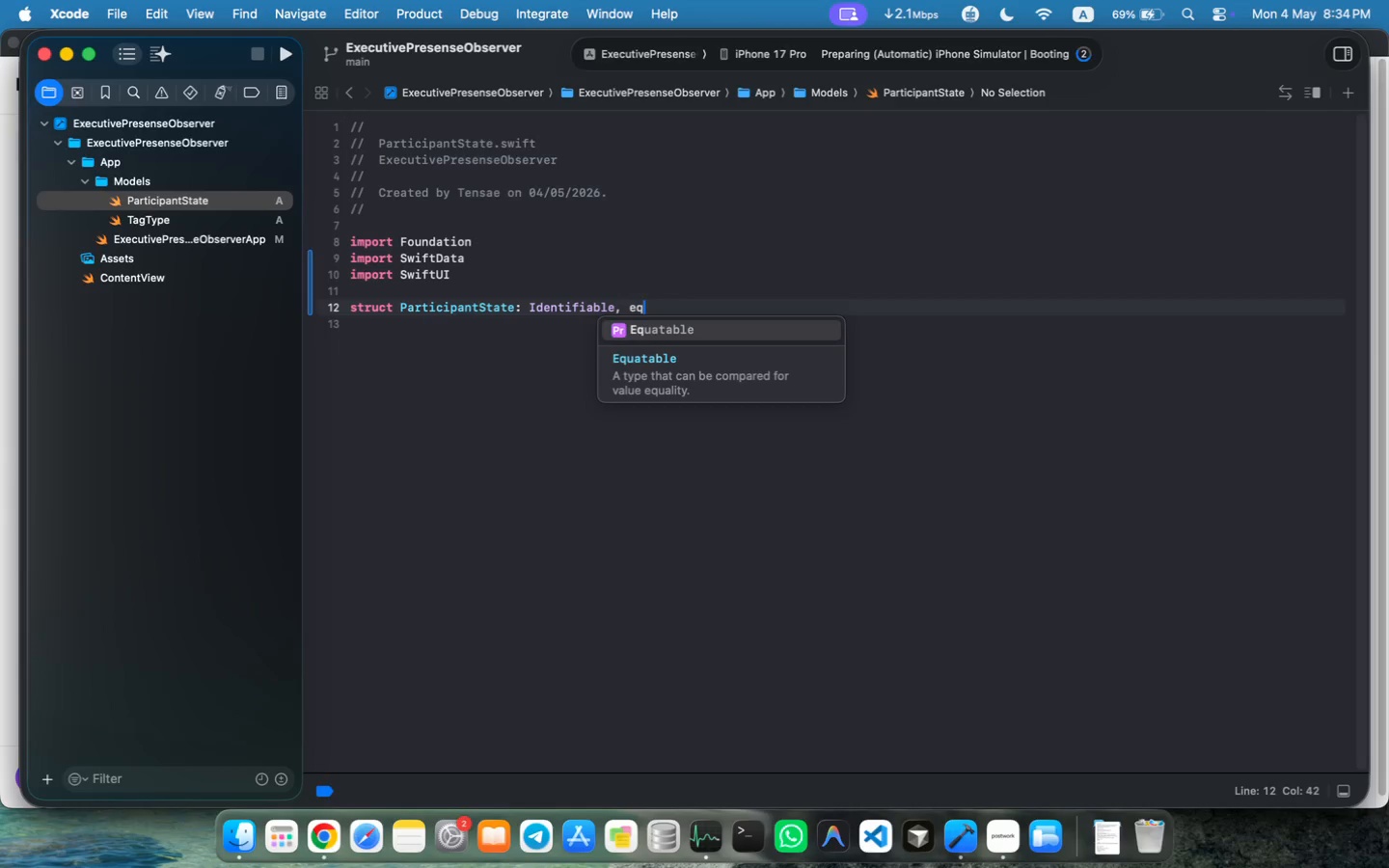 
key(Enter)
 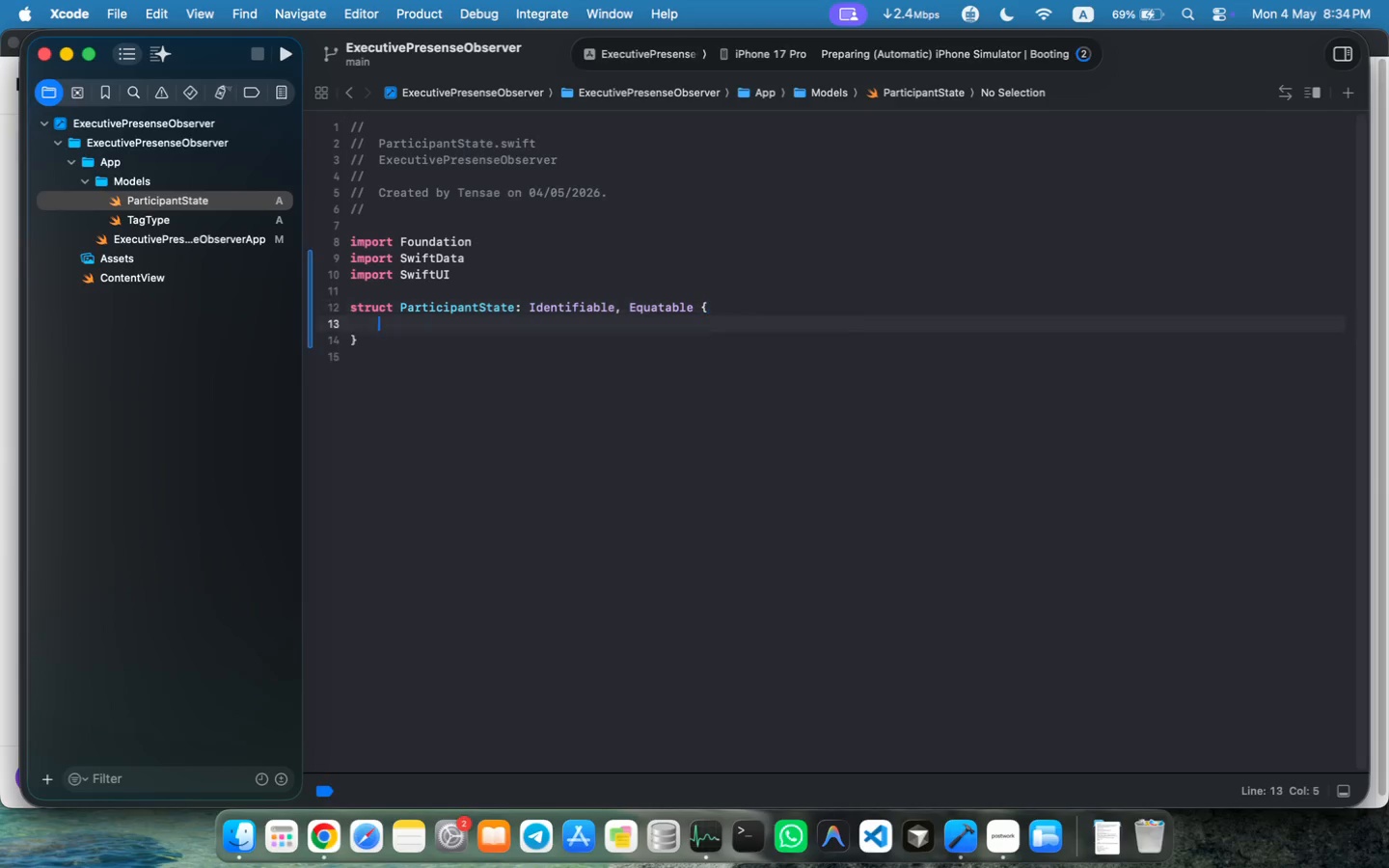 
type(el)
key(Backspace)
key(Backspace)
type(let id: UUID = UUID())
 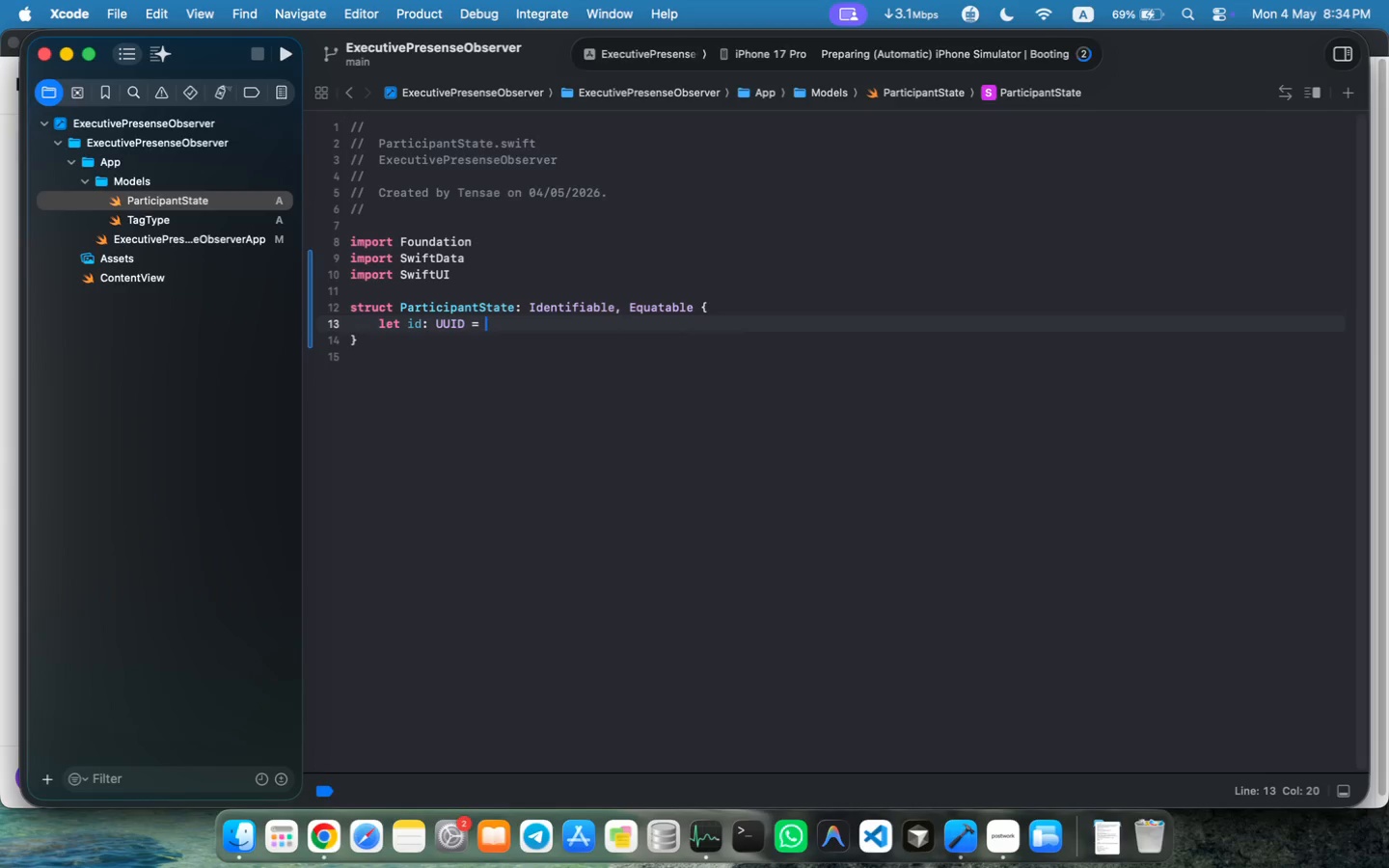 
key(Enter)
 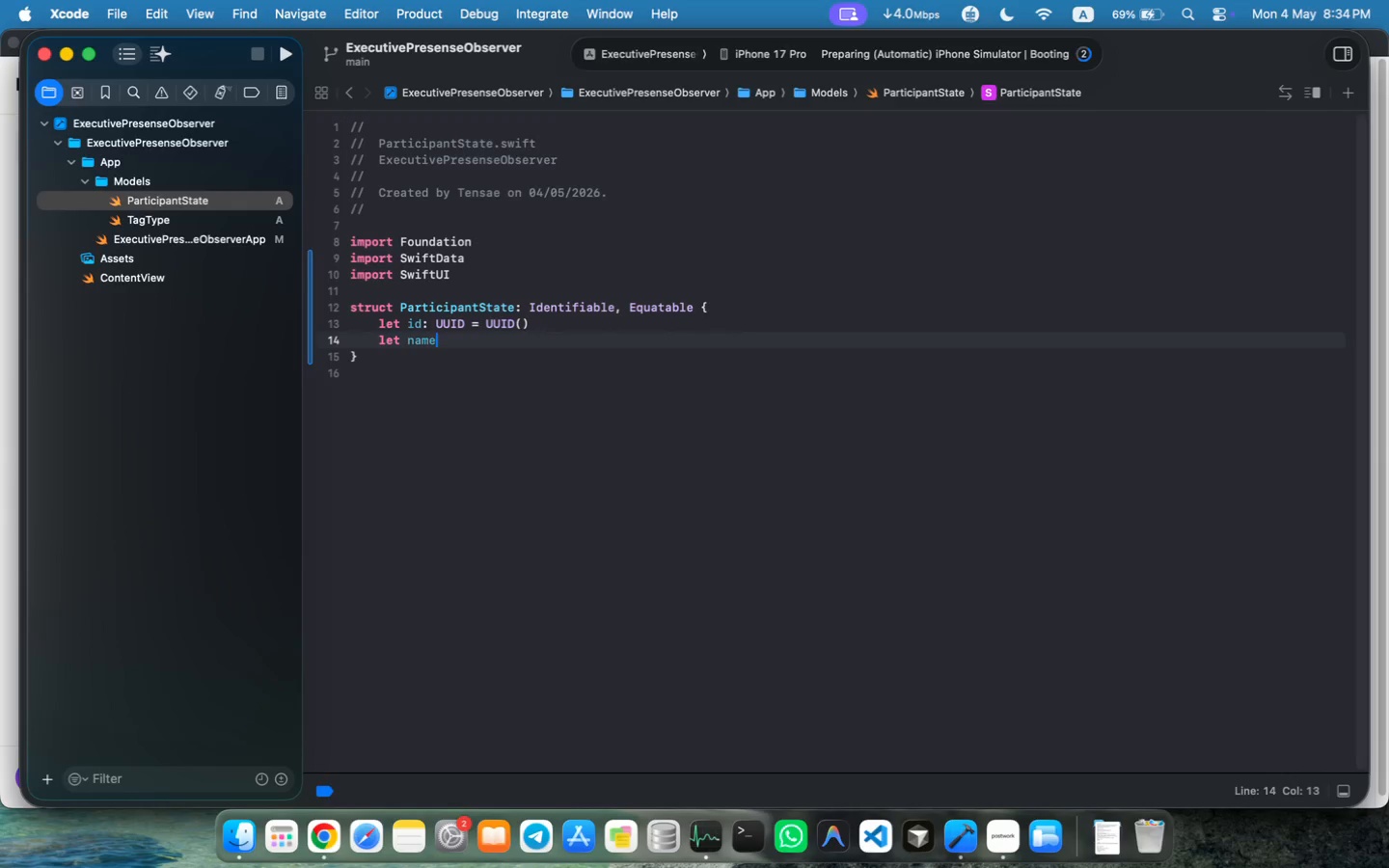 
type(let name: String)
 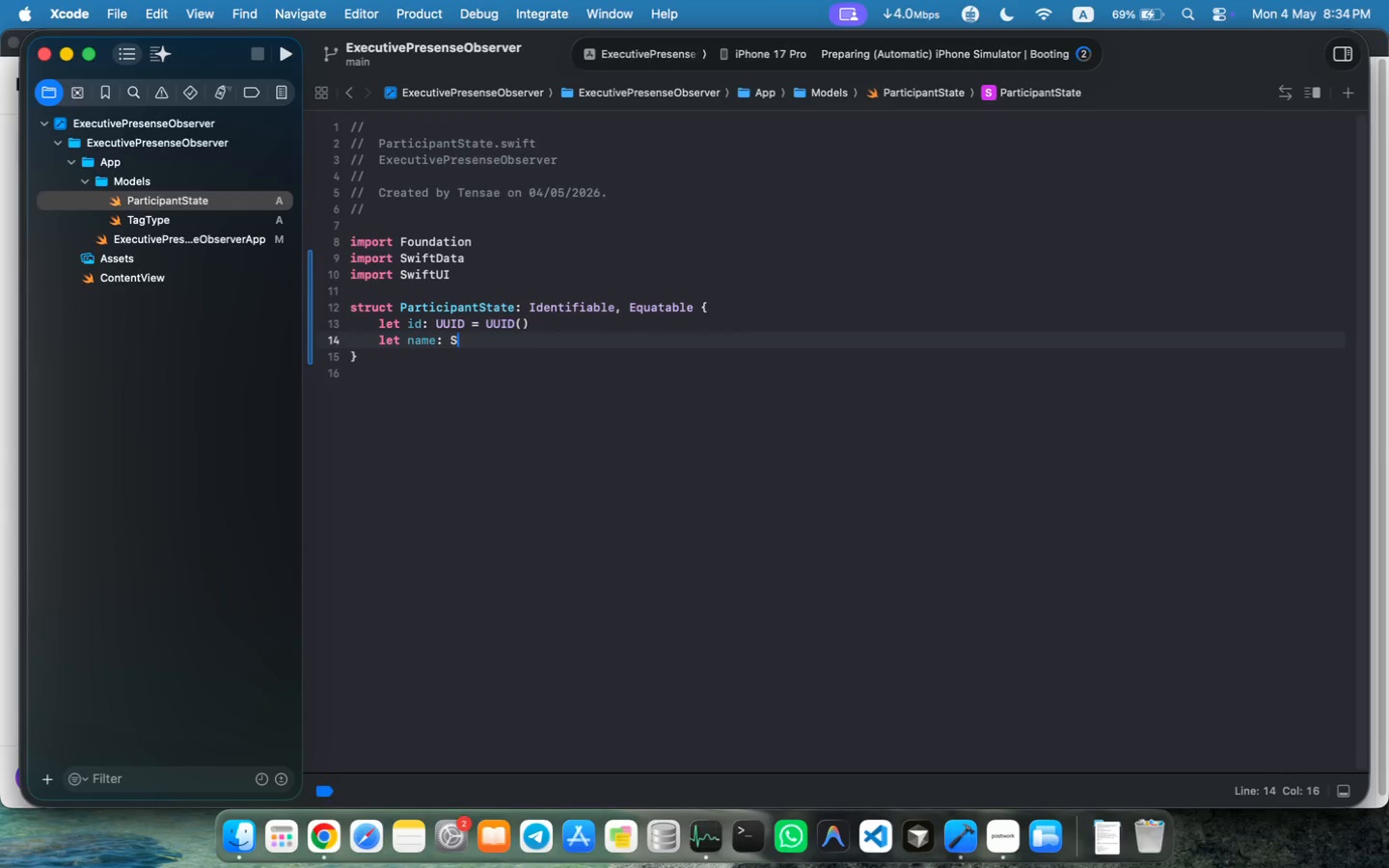 
key(Meta+ArrowRight)
 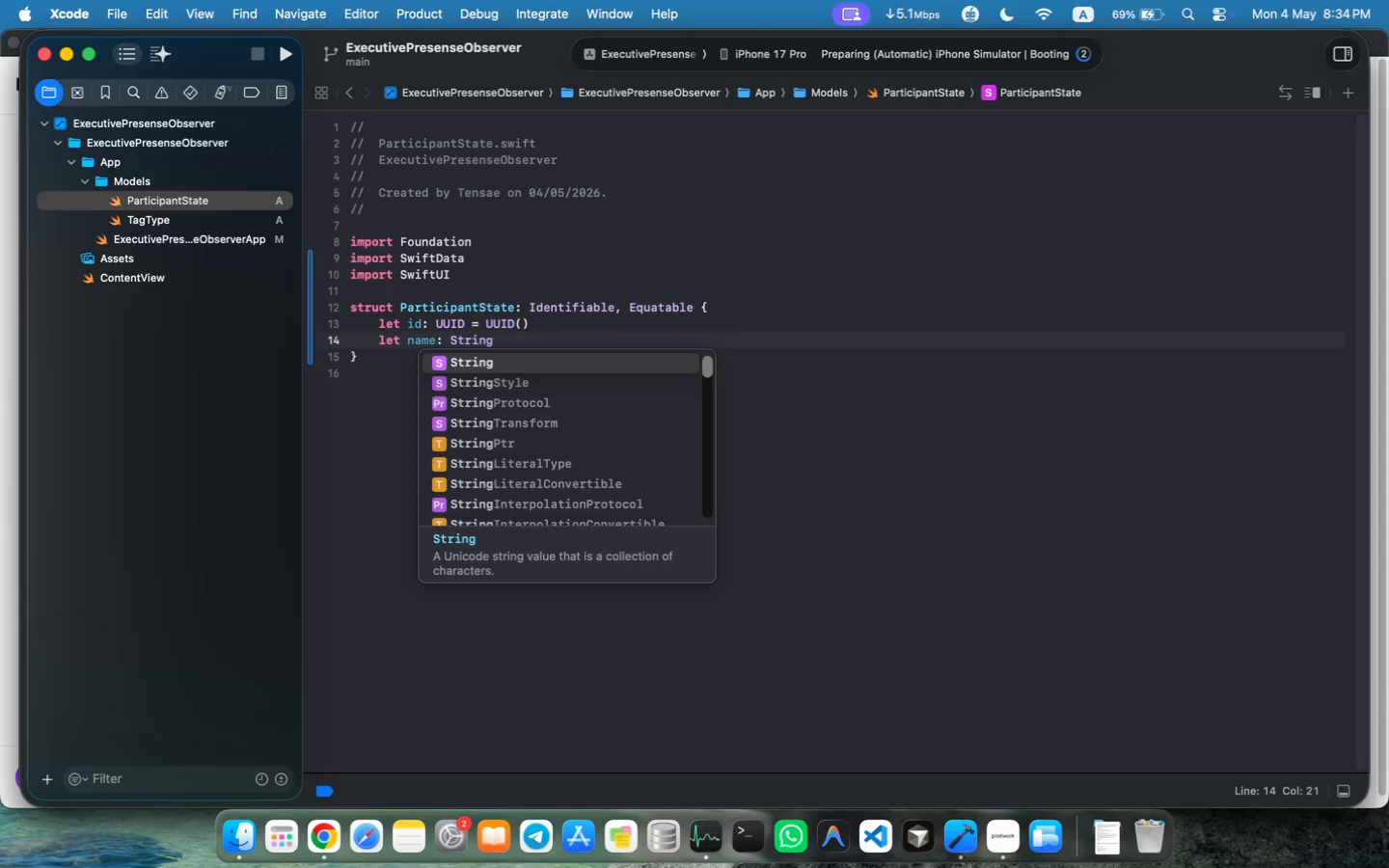 
key(Enter)
 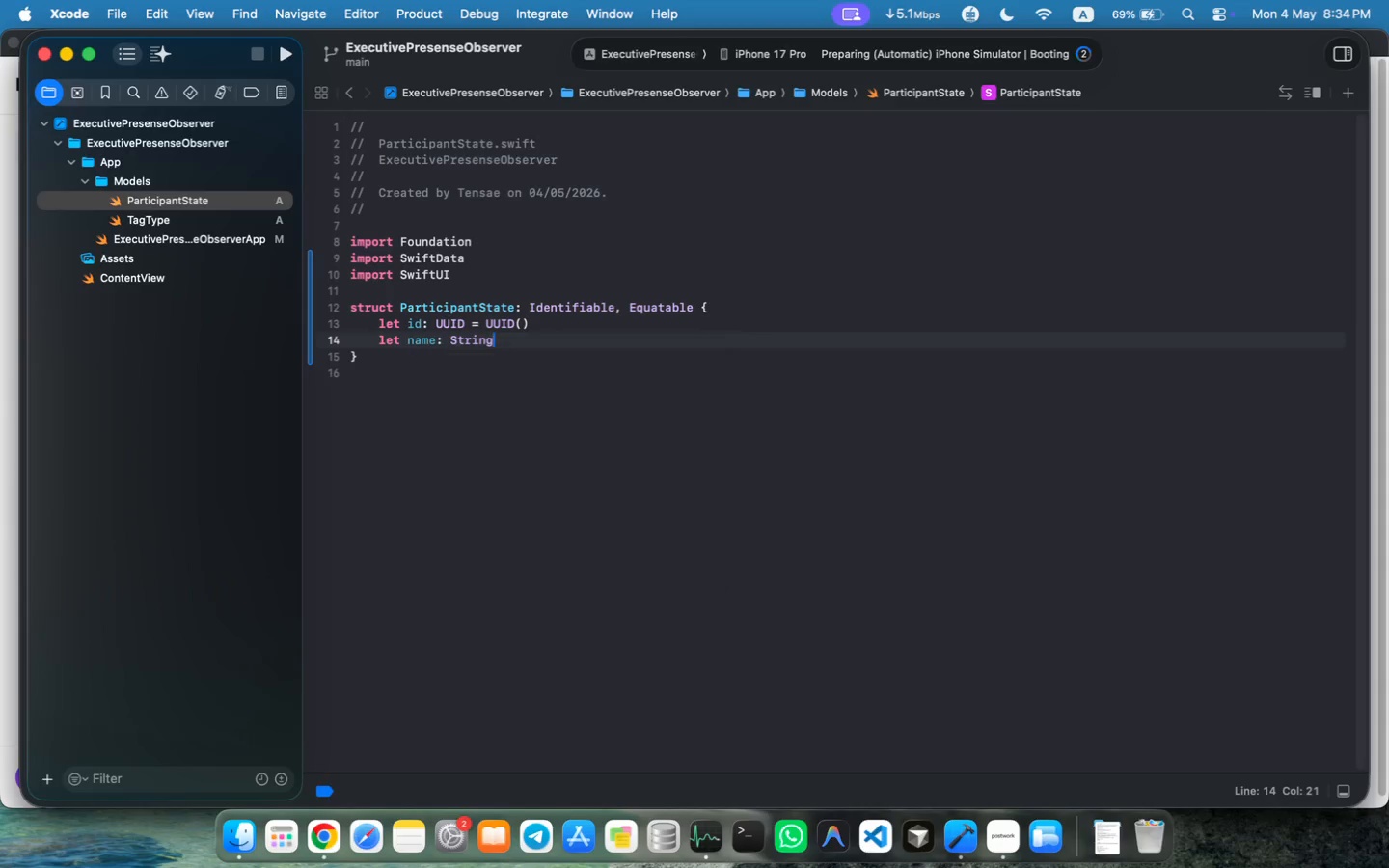 
key(Enter)
 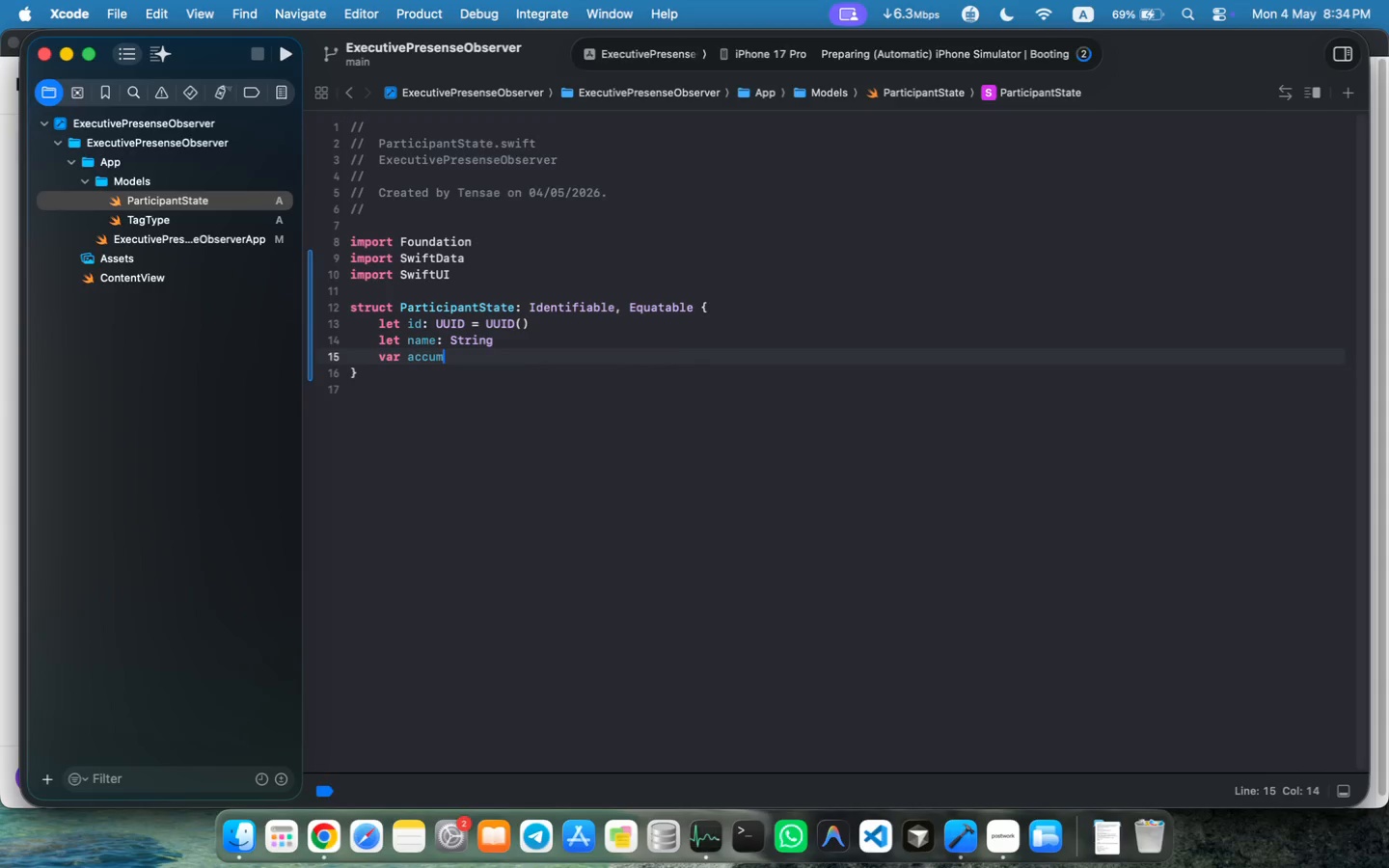 
type(var accumulatedTIme: TimeInterval = 0)
 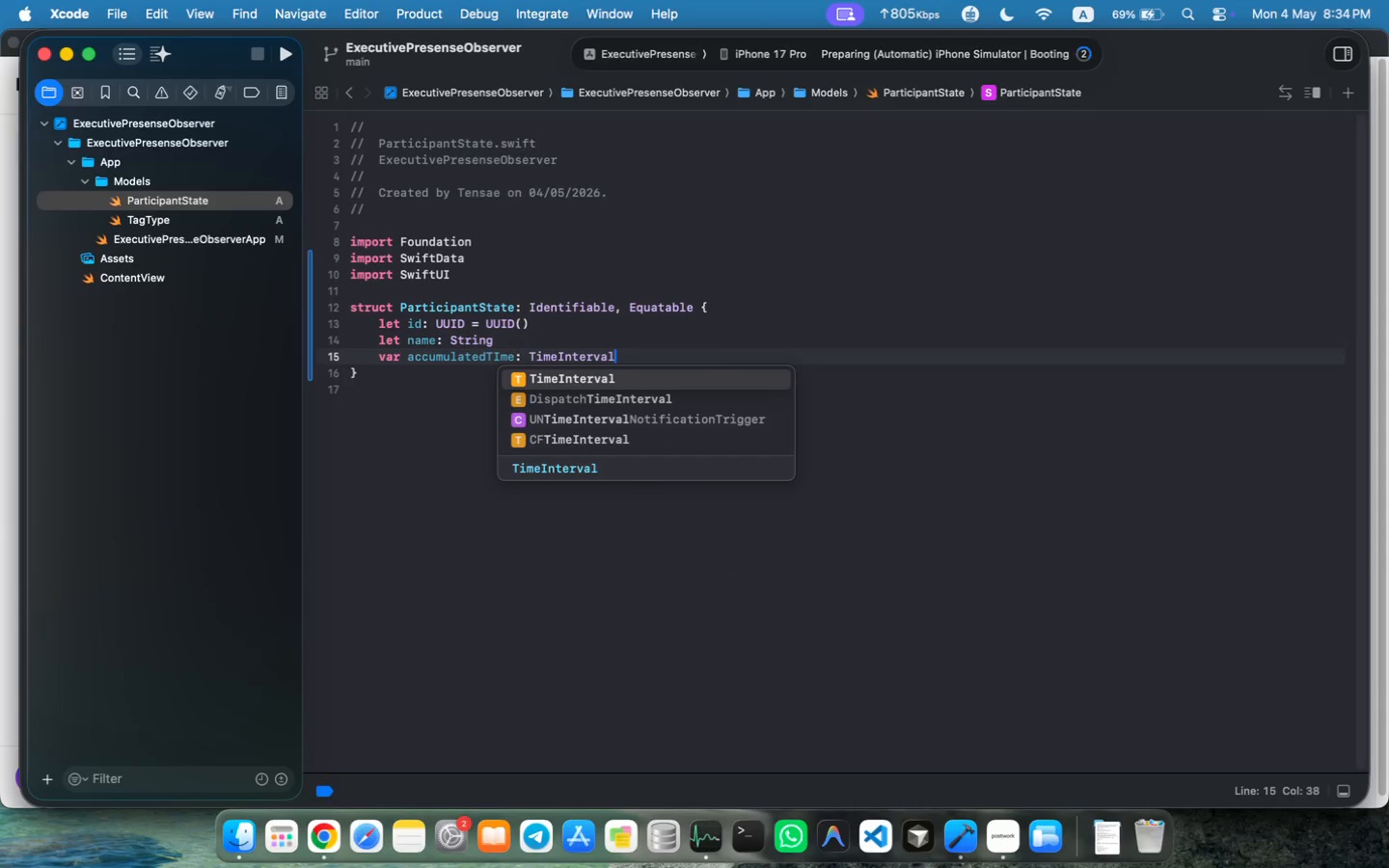 
key(Enter)
 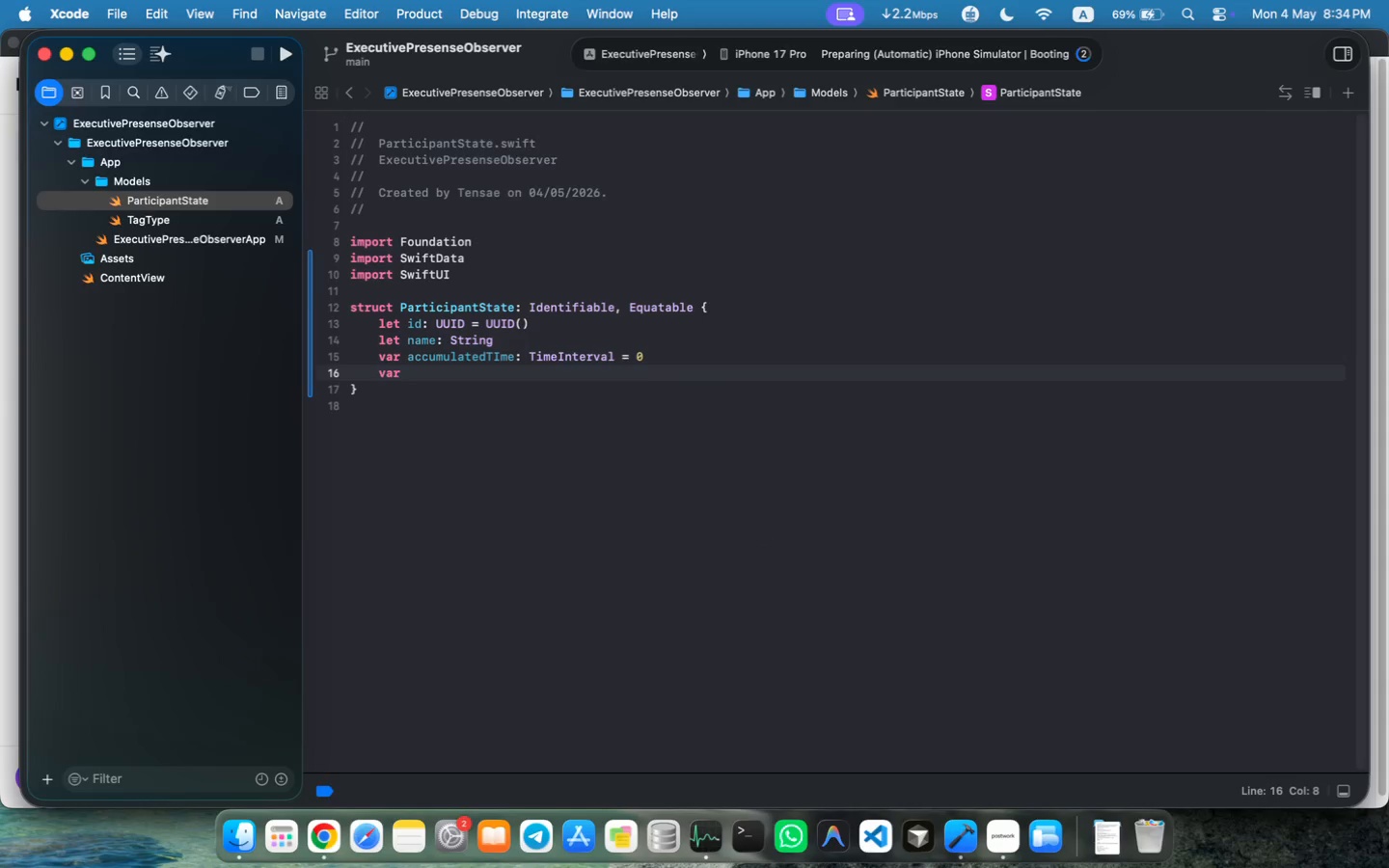 
type(Var)
key(Backspace)
key(Backspace)
key(Backspace)
type(var startt)
key(Backspace)
type(Time: CFA)
 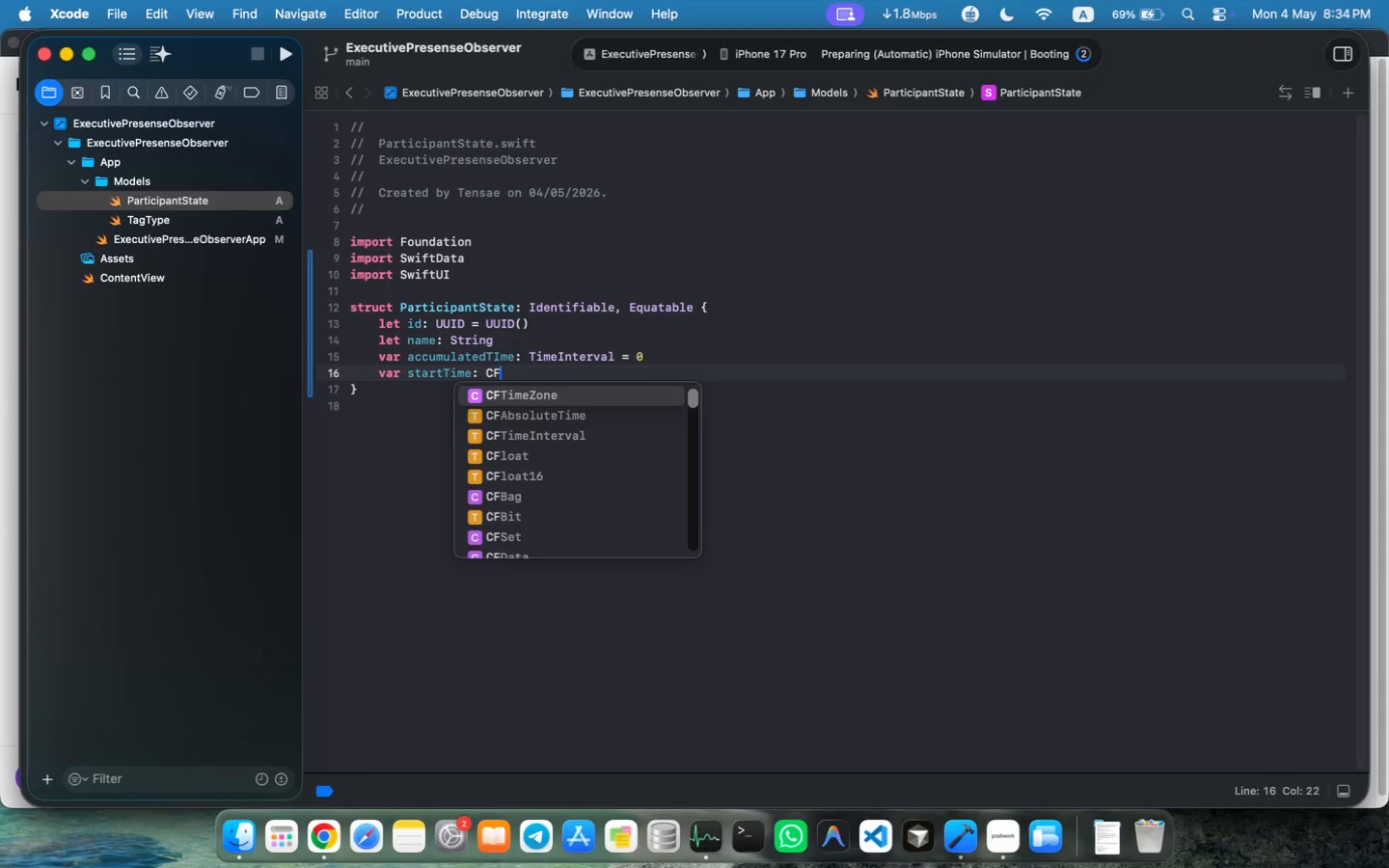 
key(Enter)
 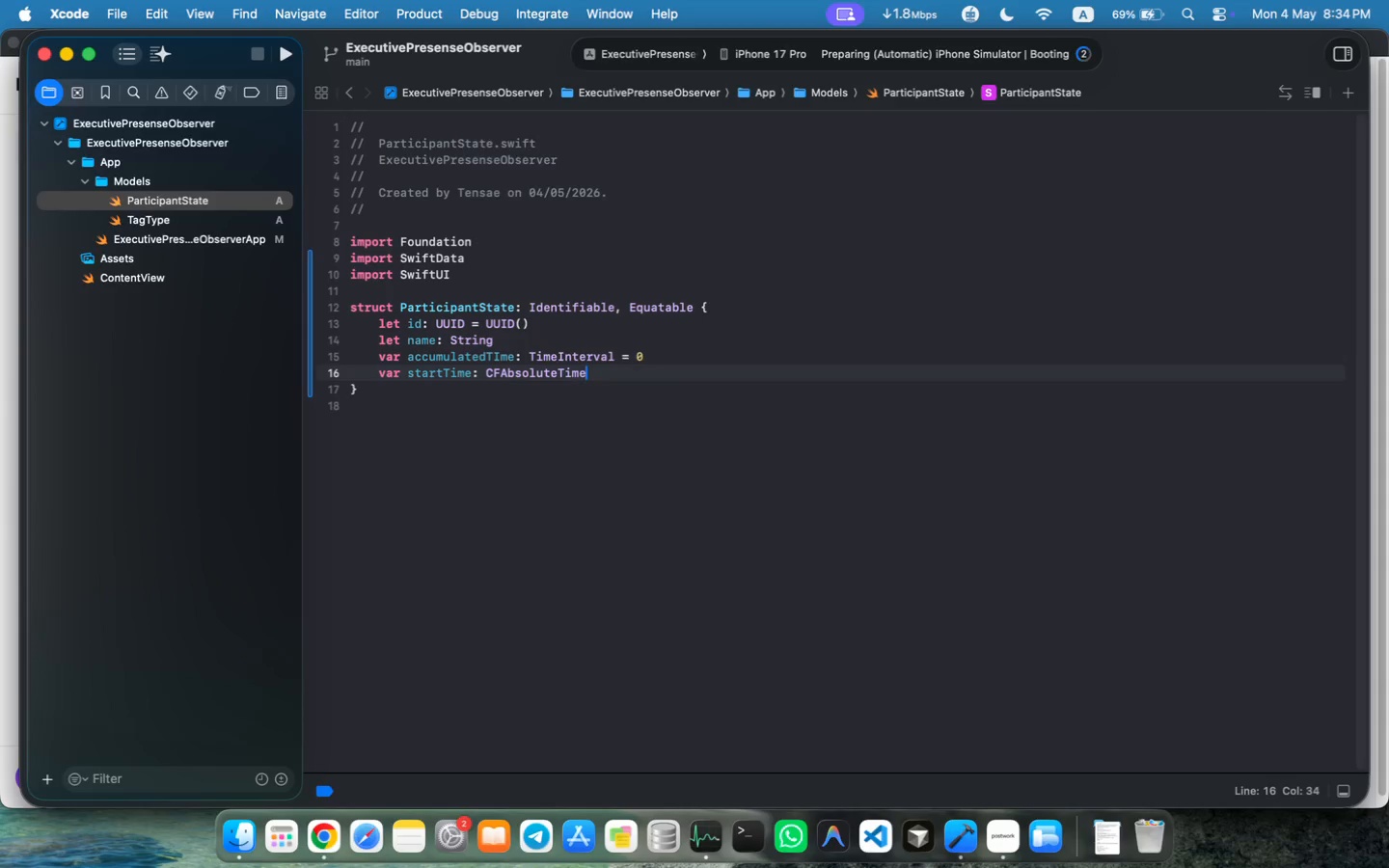 
key(Shift+ShiftLeft)
 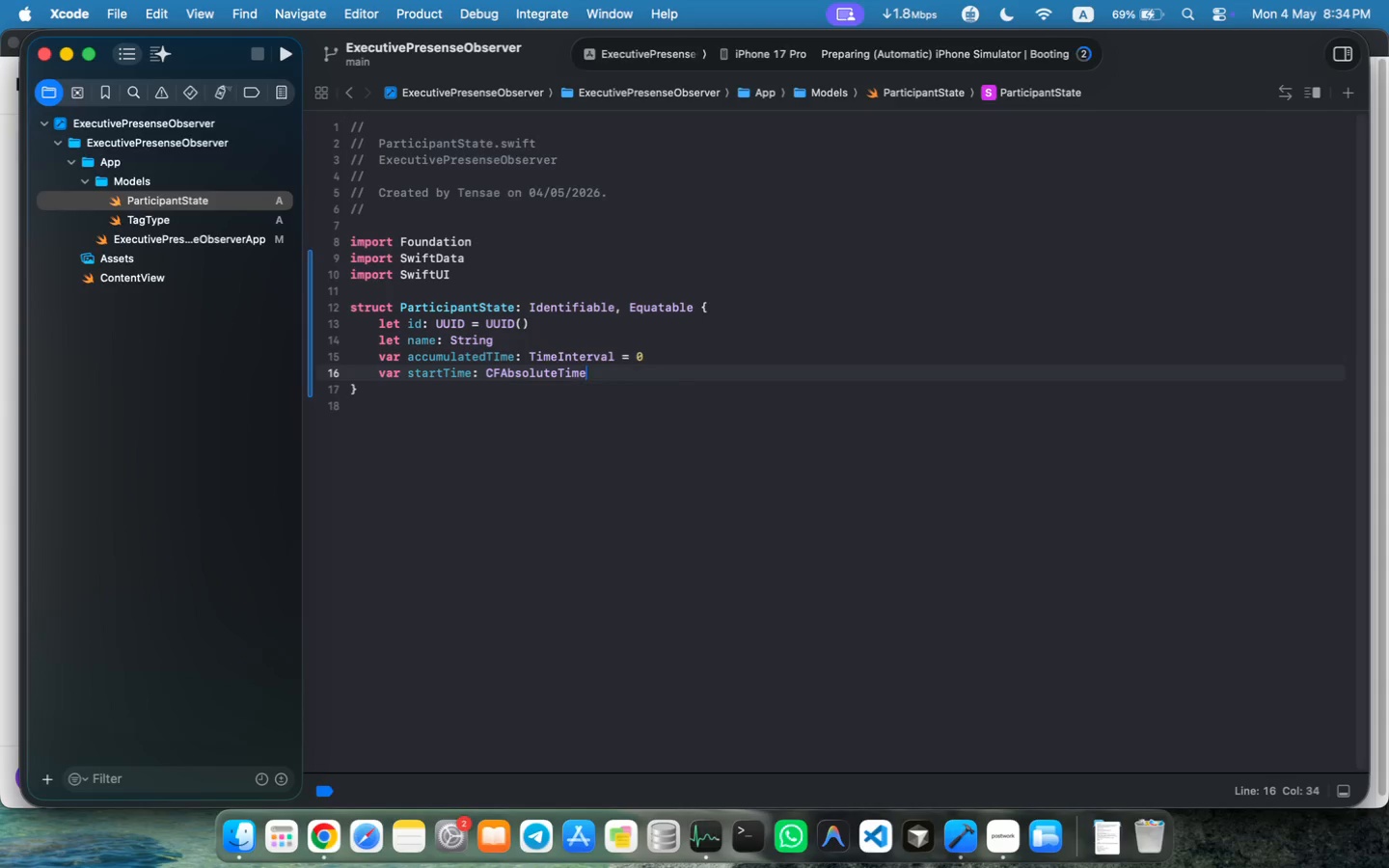 
key(Shift+ShiftLeft)
 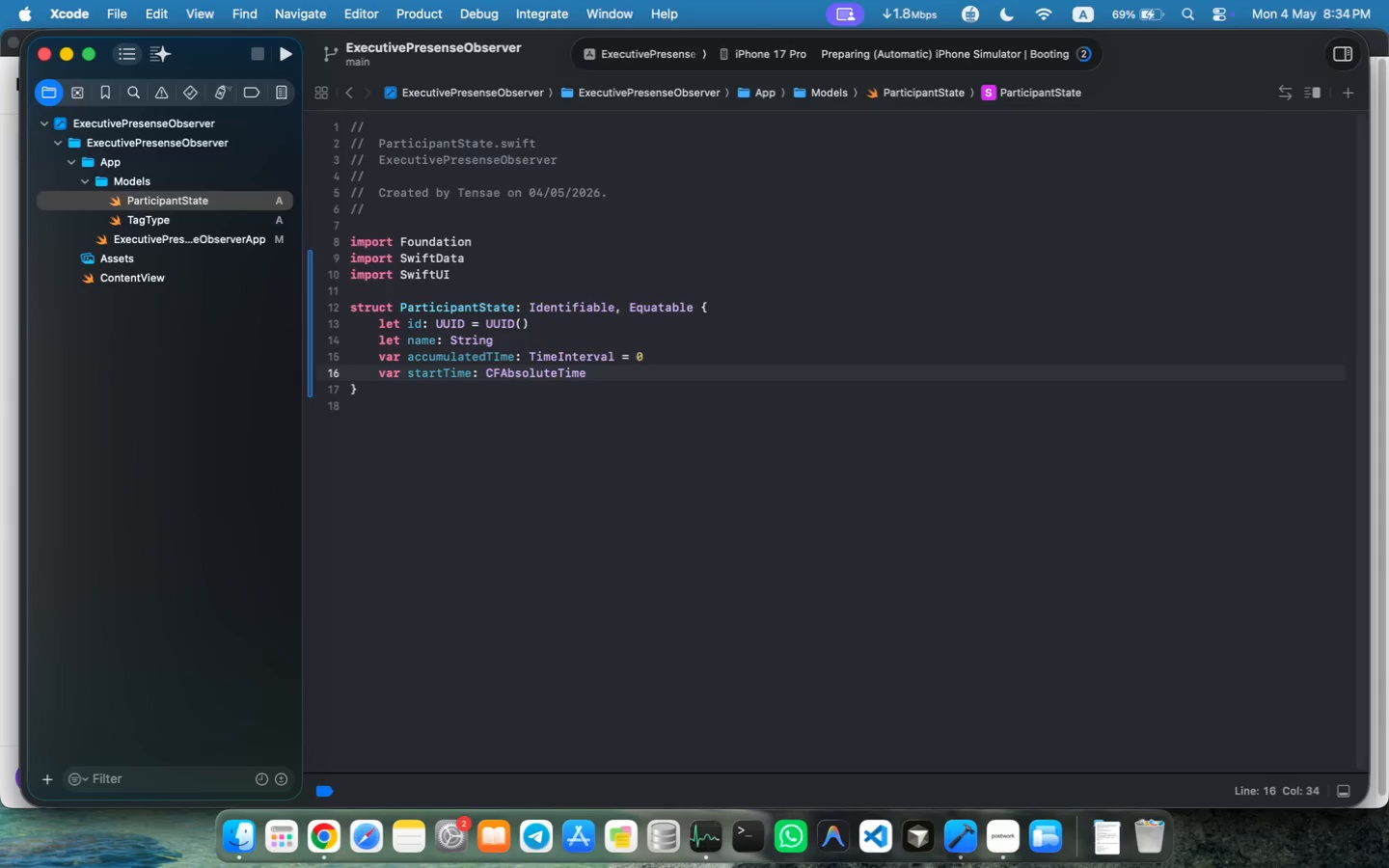 
key(Shift+Slash)
 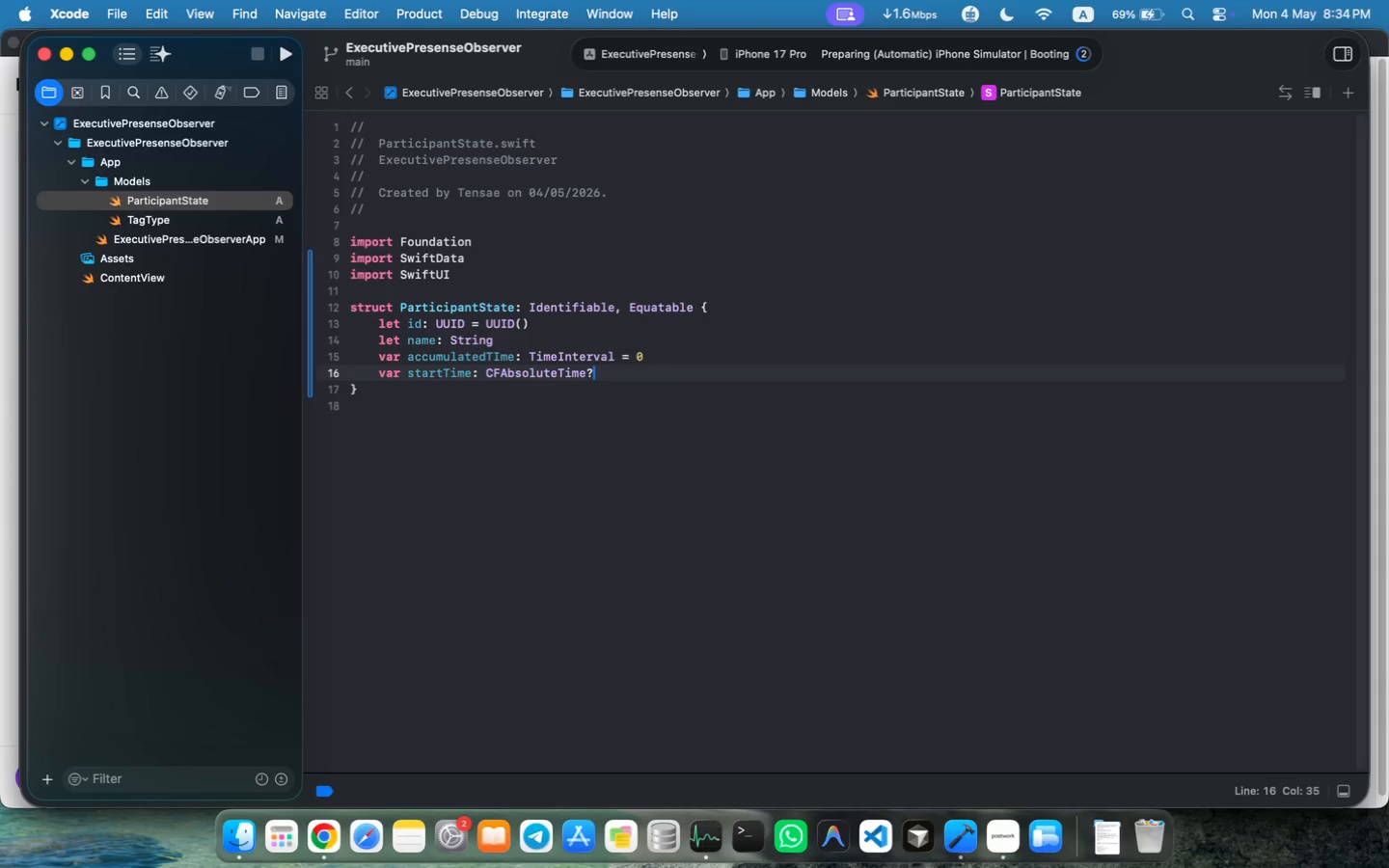 
type( = nil)
 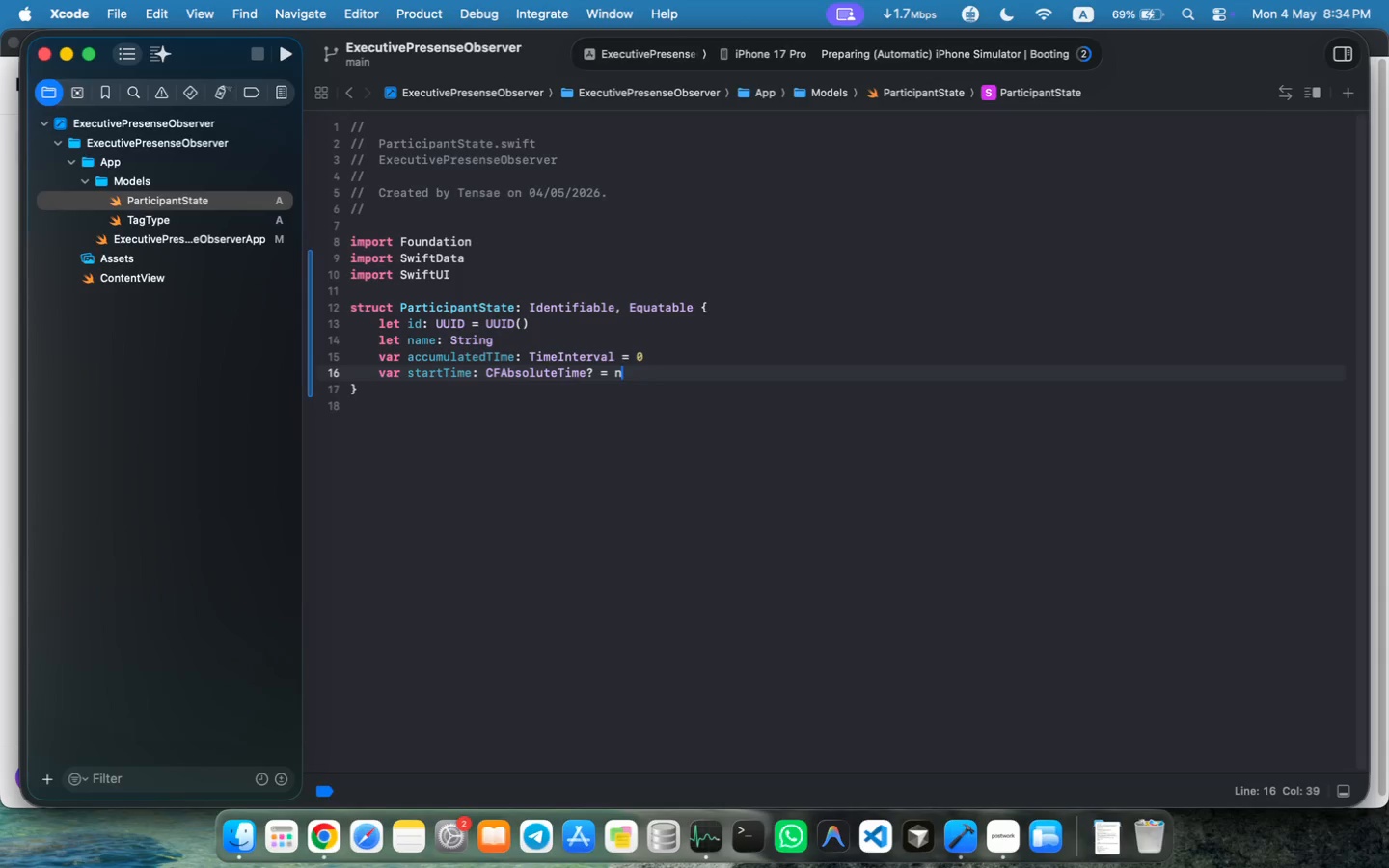 
key(Enter)
 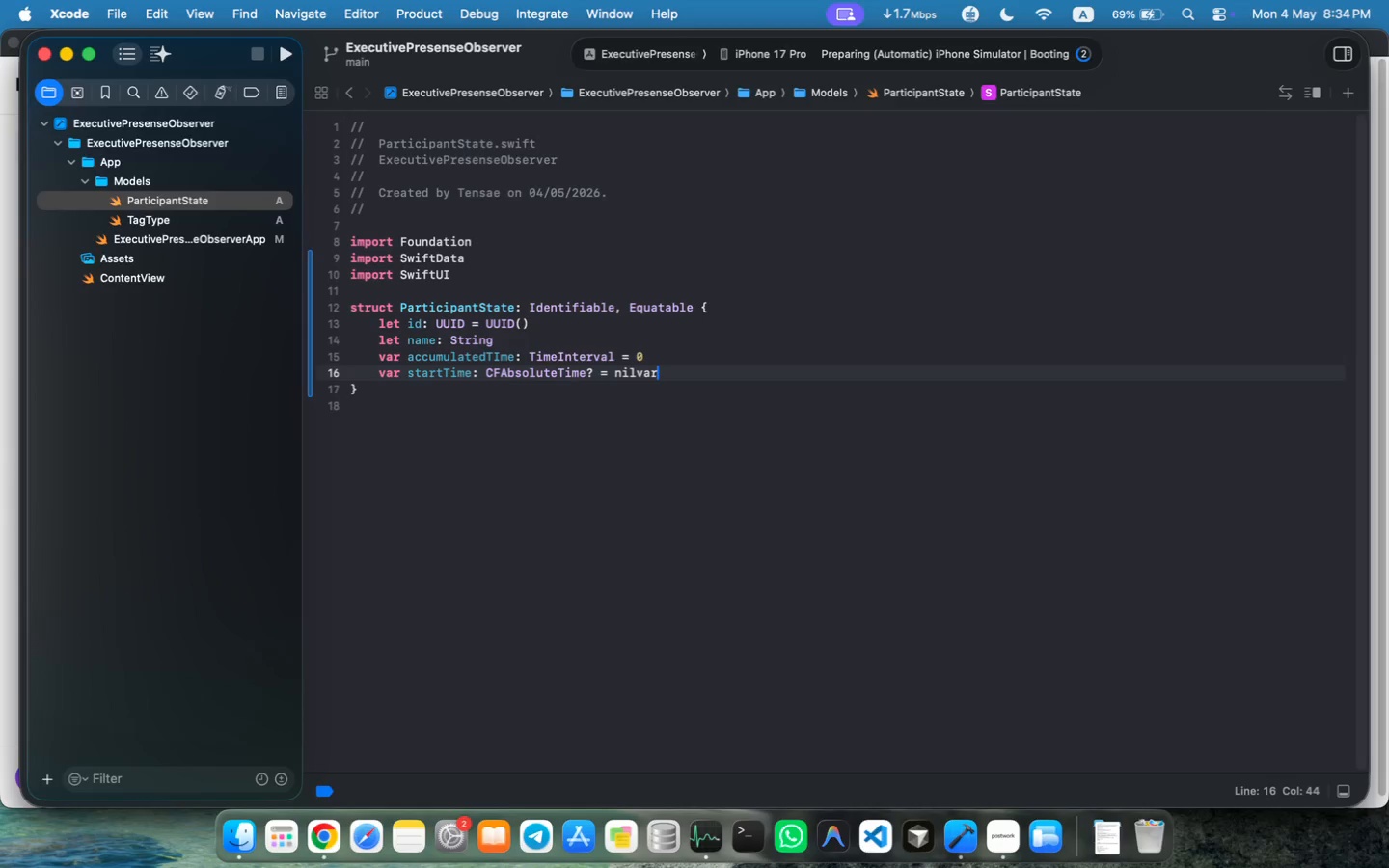 
type(var)
key(Backspace)
key(Backspace)
key(Backspace)
 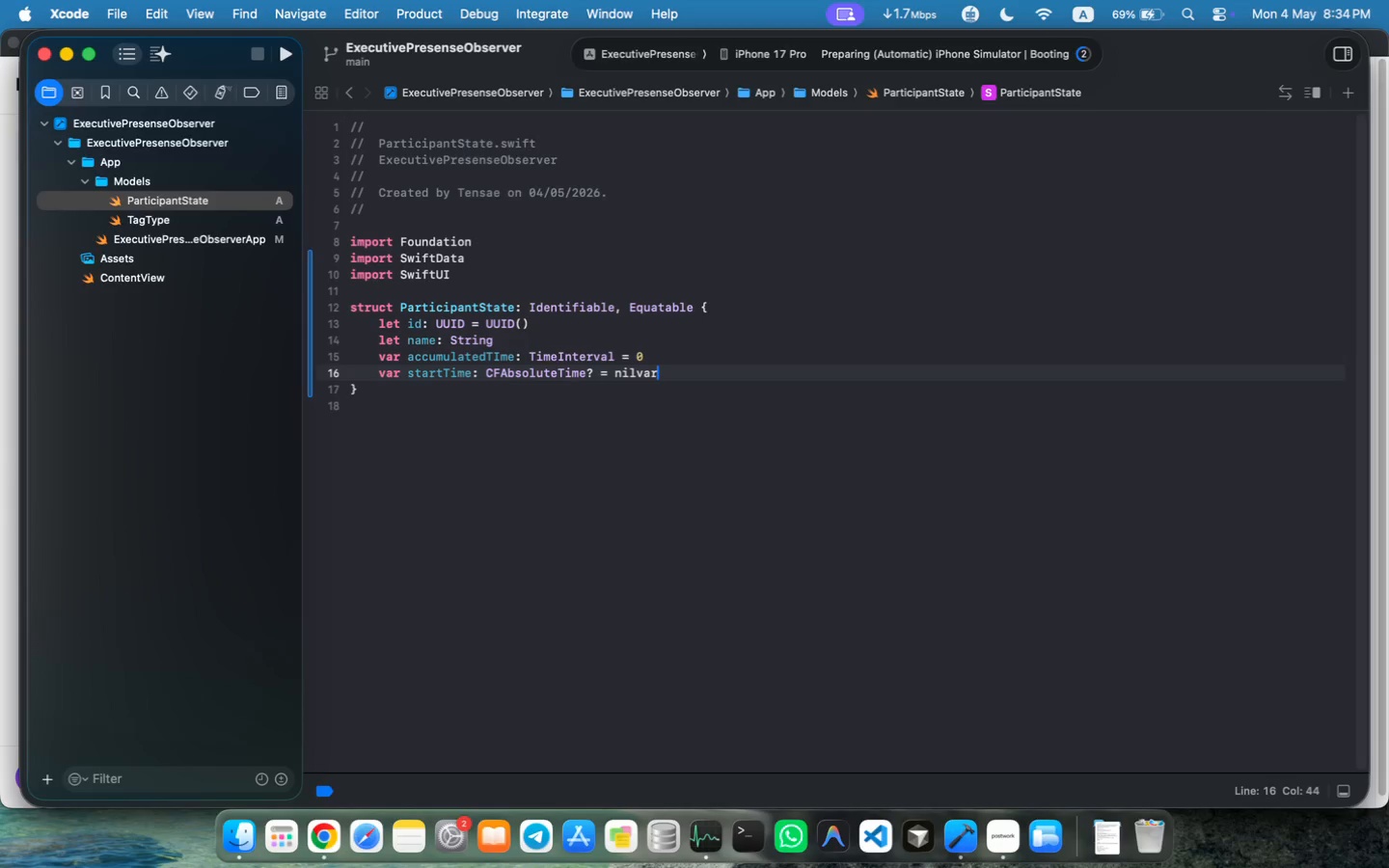 
key(Enter)
 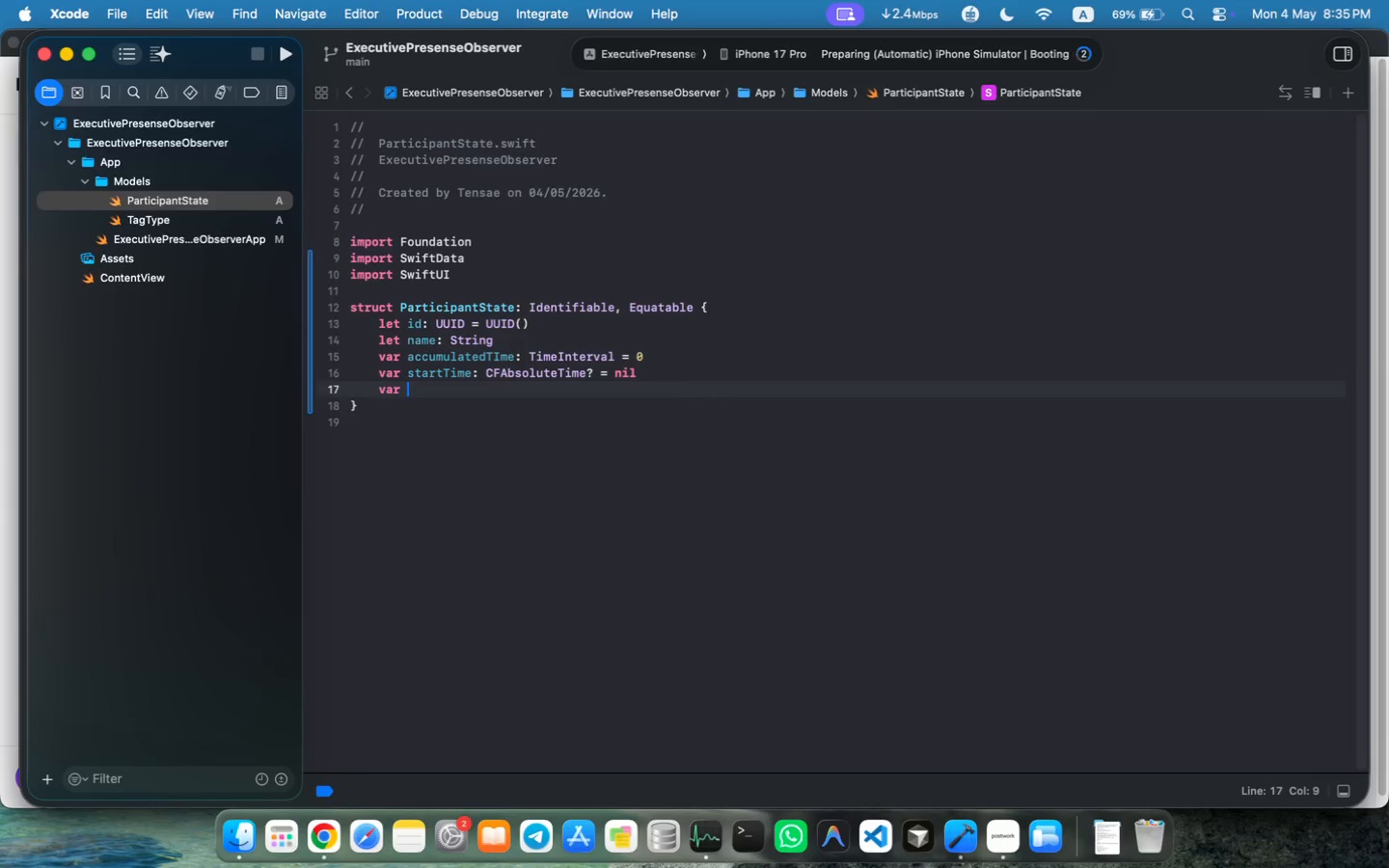 
type(var )
 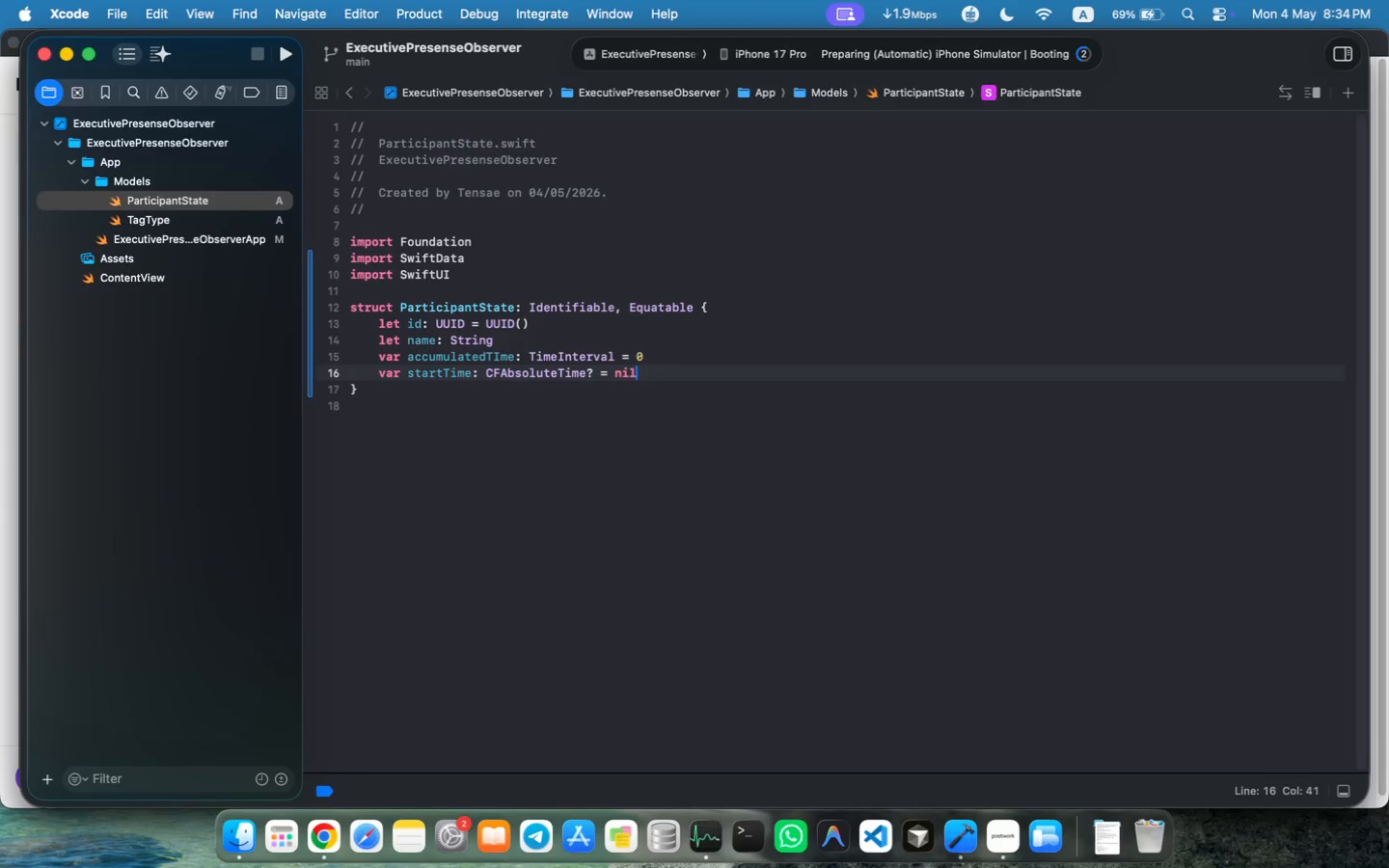 
type(tagCounts: [Tag)
 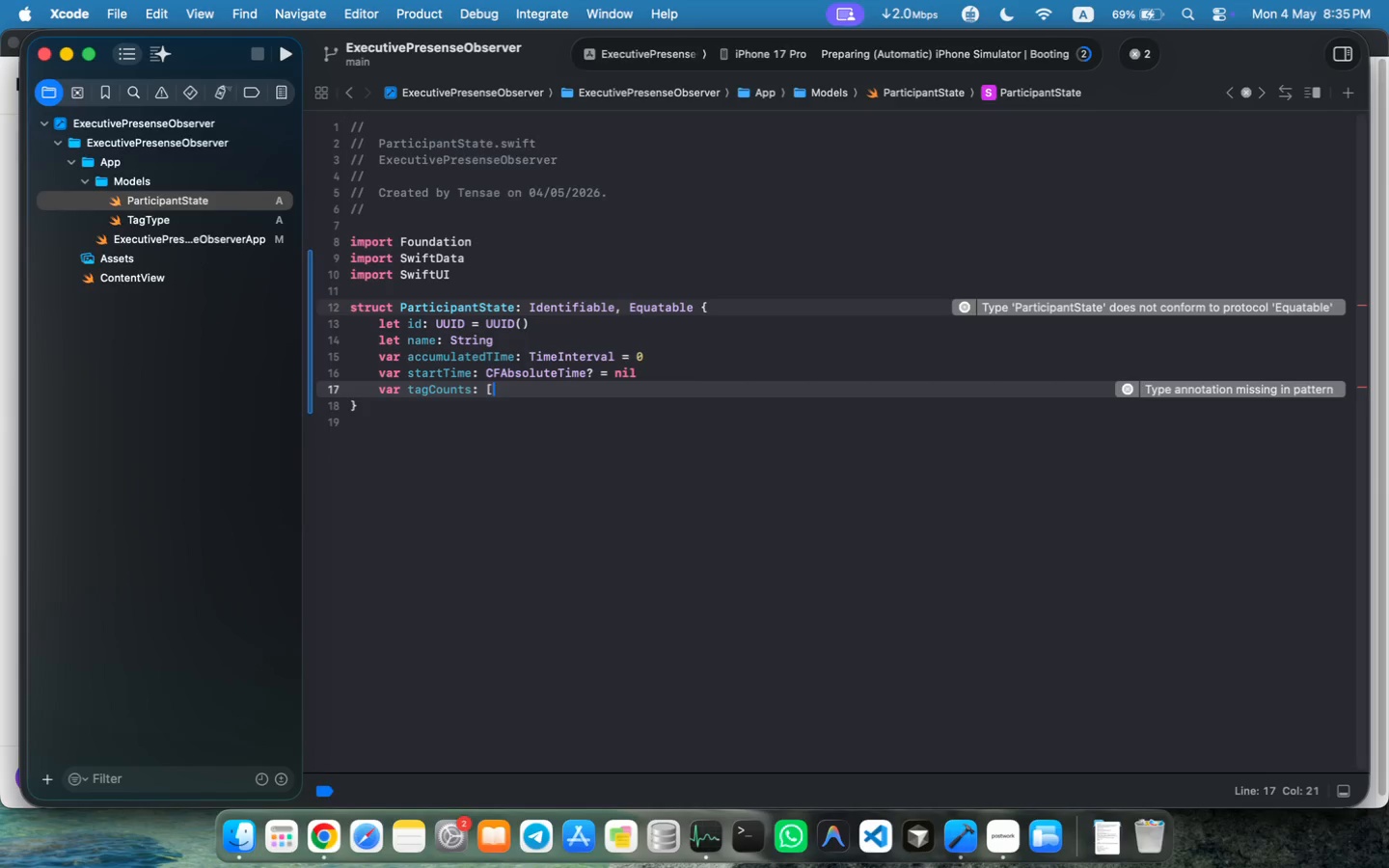 
 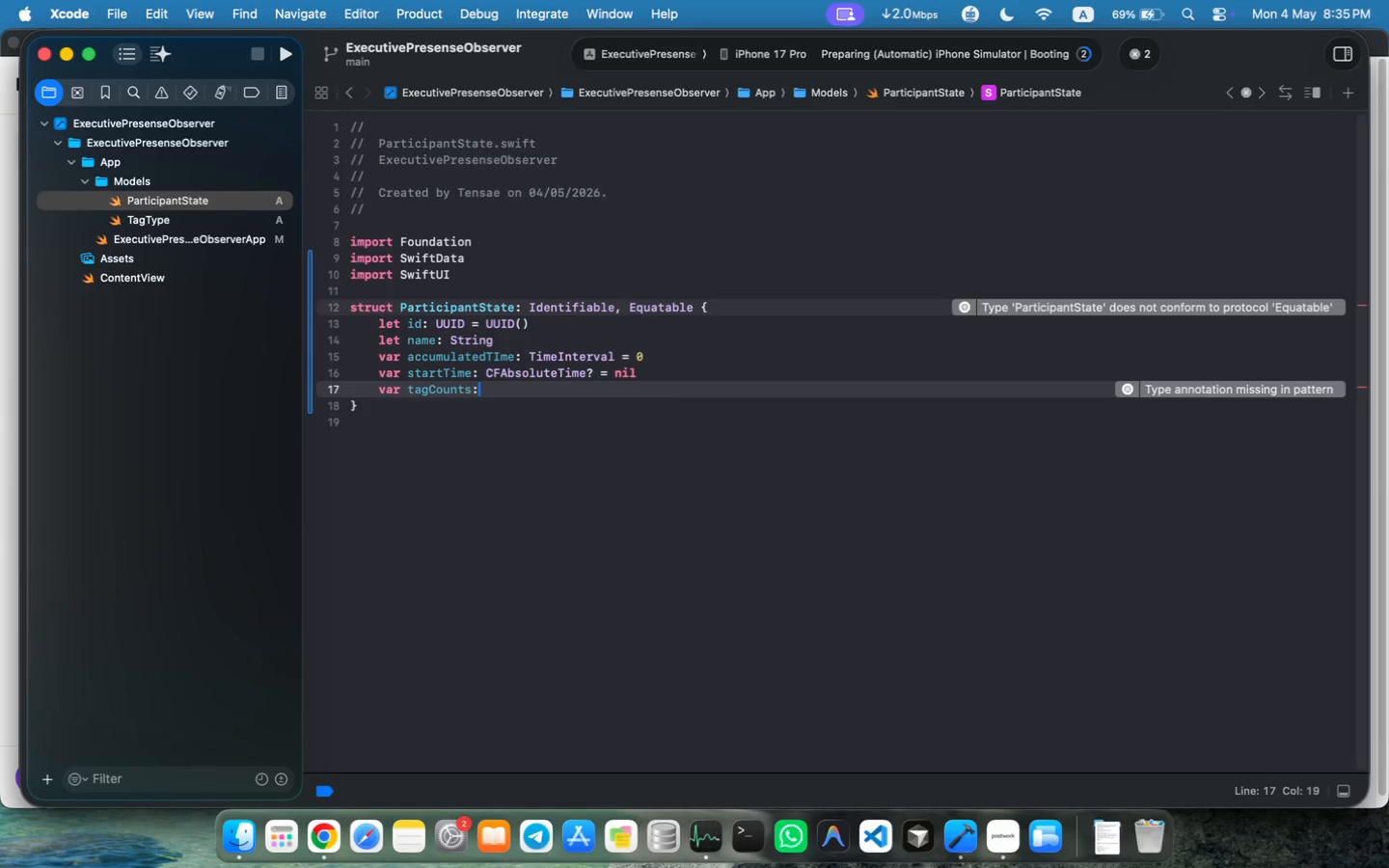 
hold_key(key=ShiftLeft, duration=1.26)
 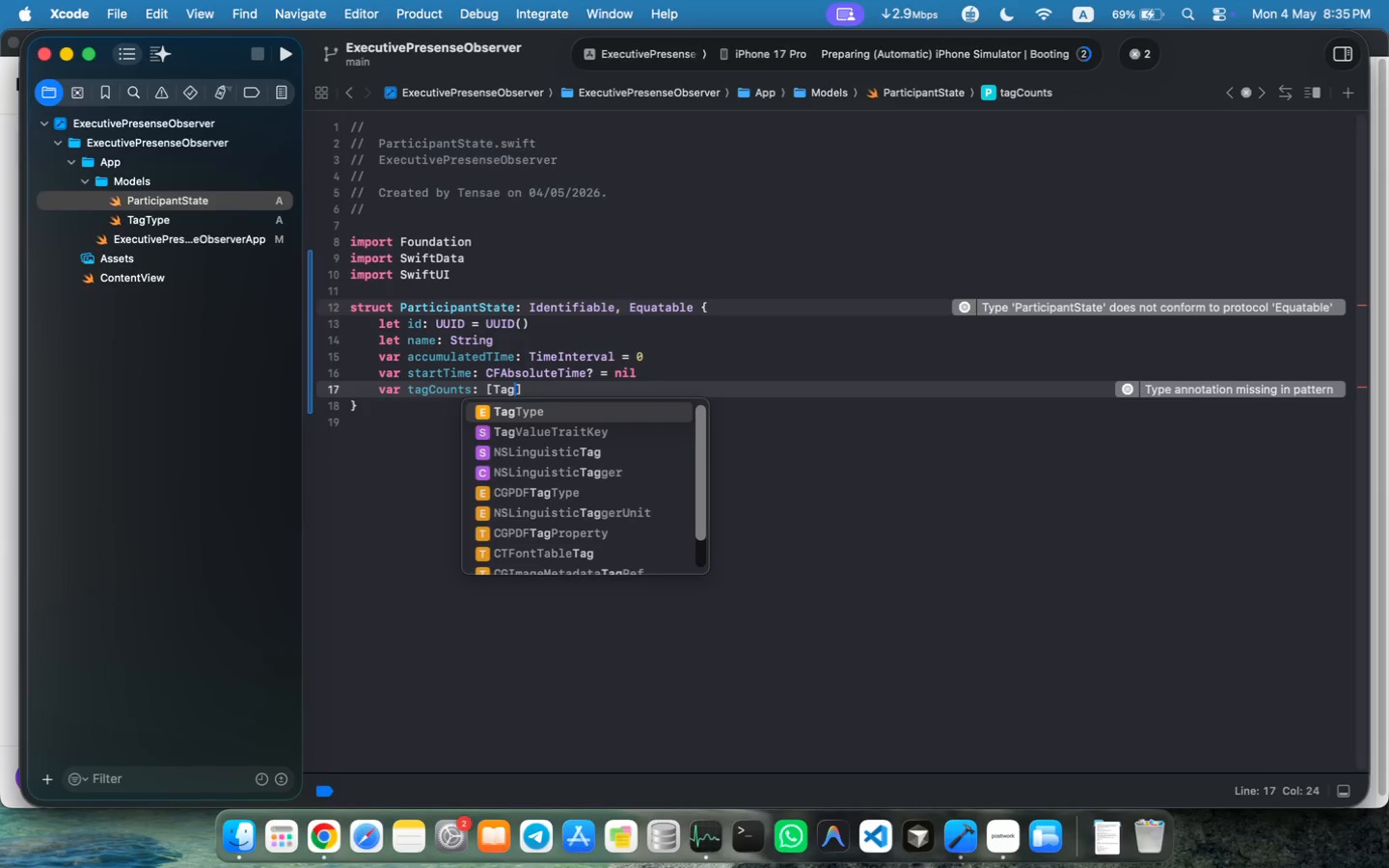 
key(Enter)
 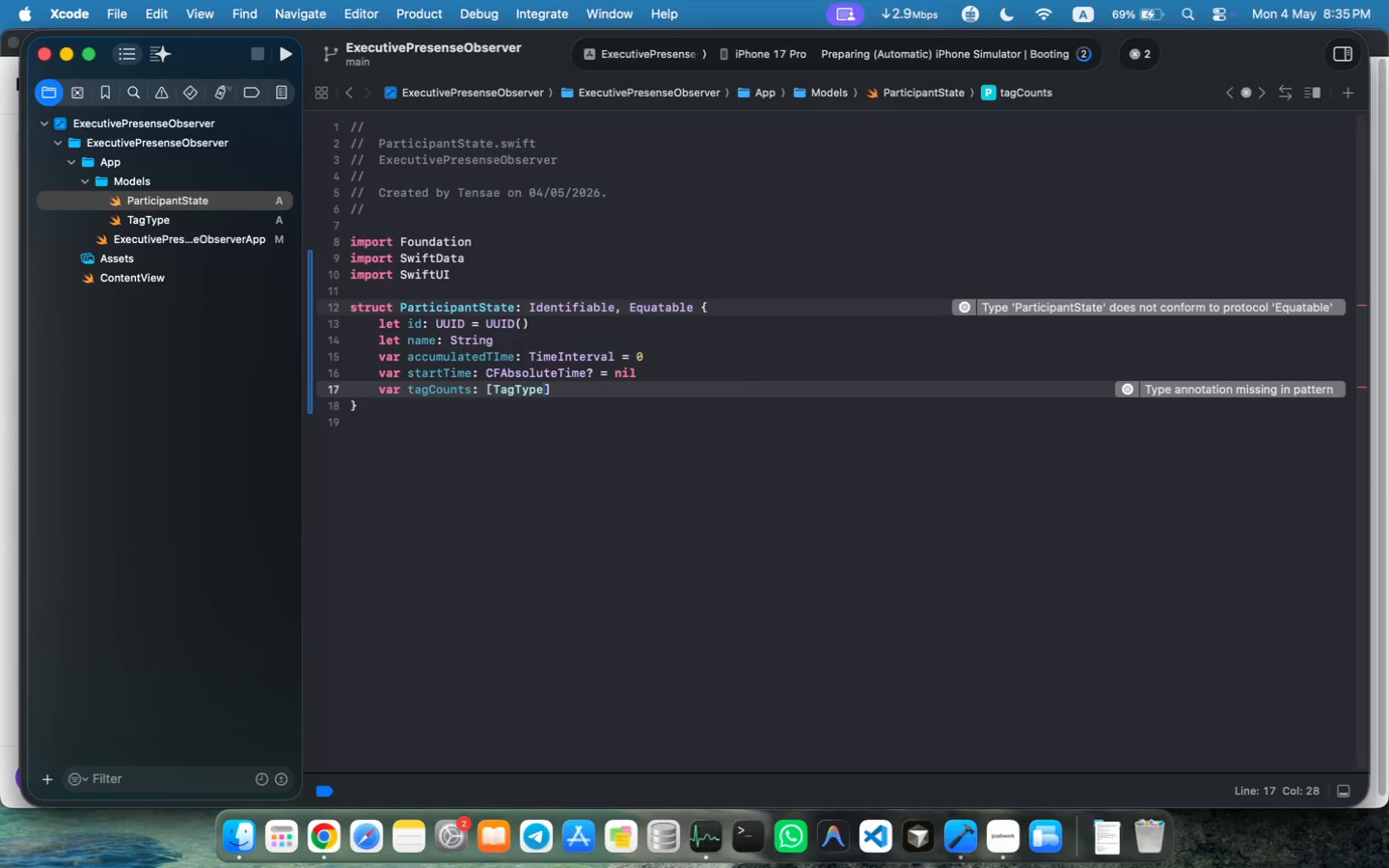 
type(: Int)
 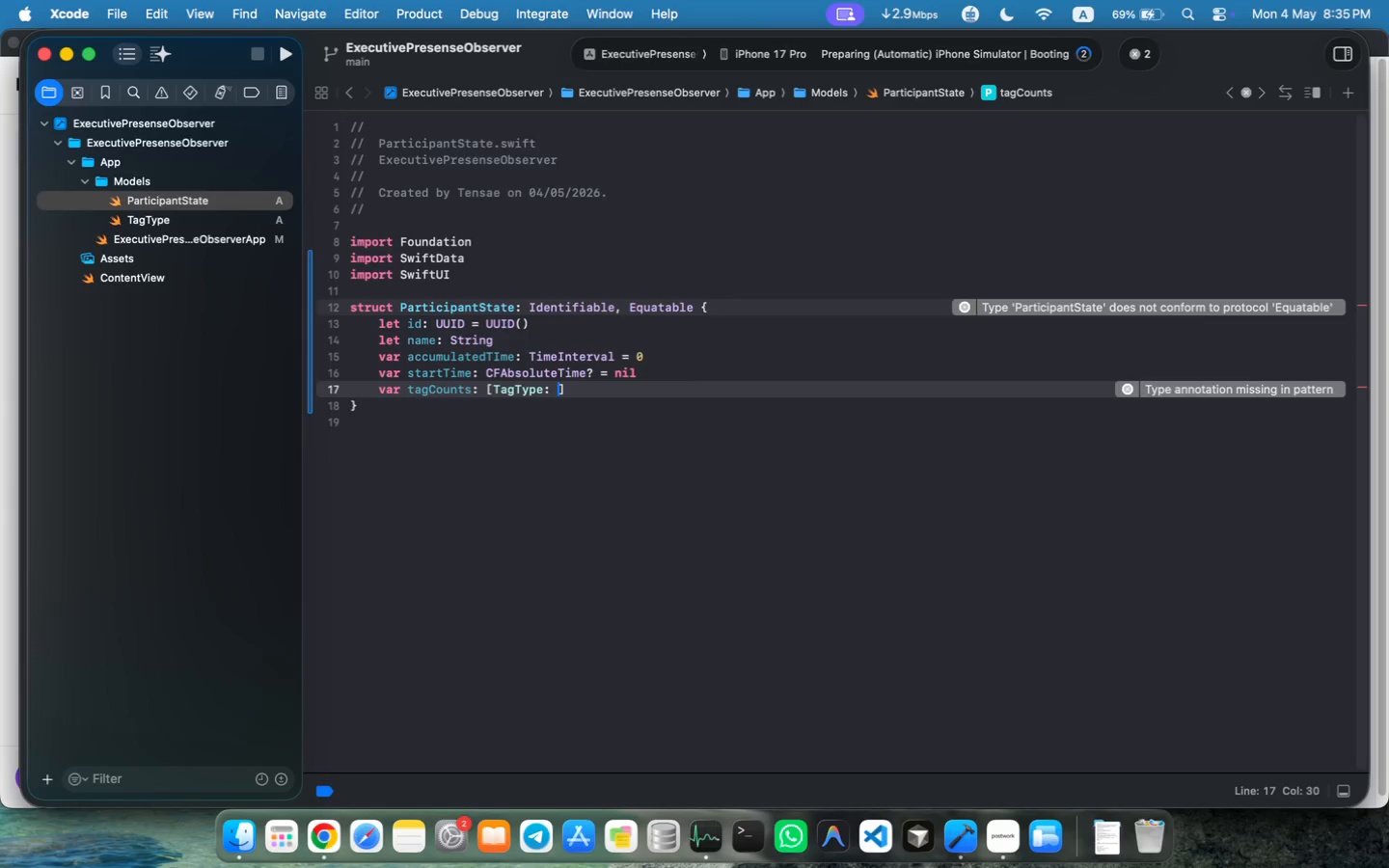 
key(Meta+ArrowRight)
 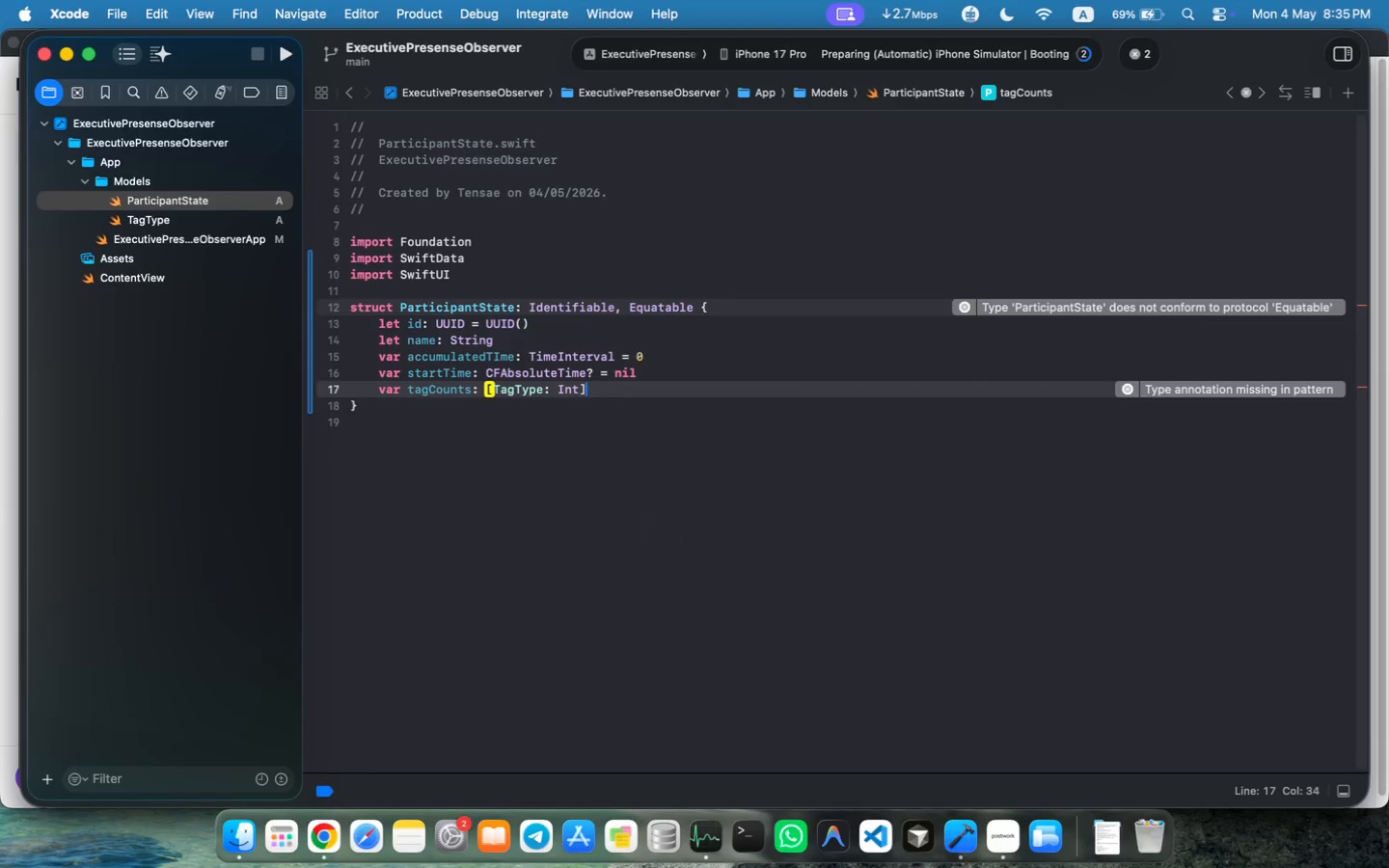 
key(Space)
 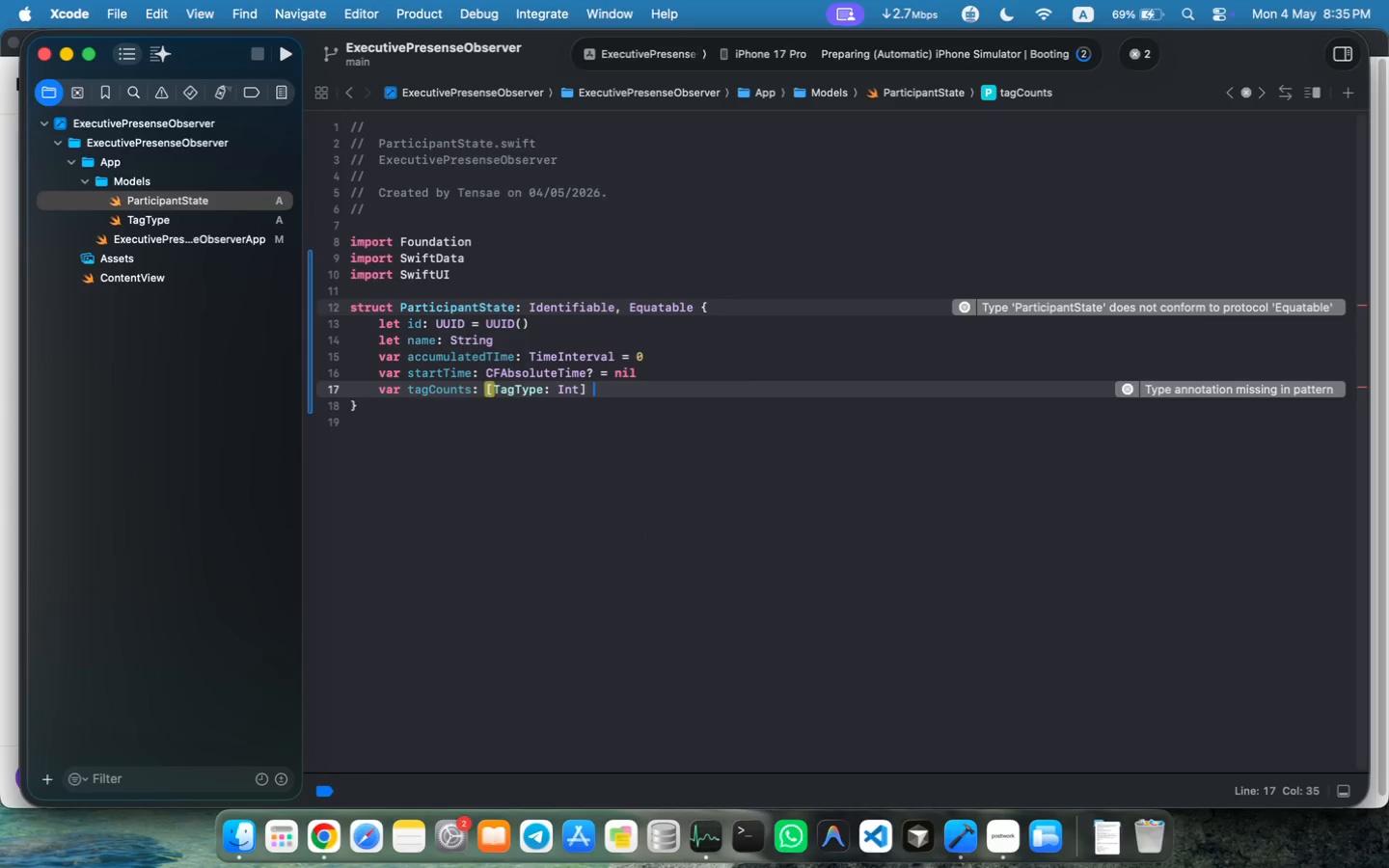 
key(Equal)
 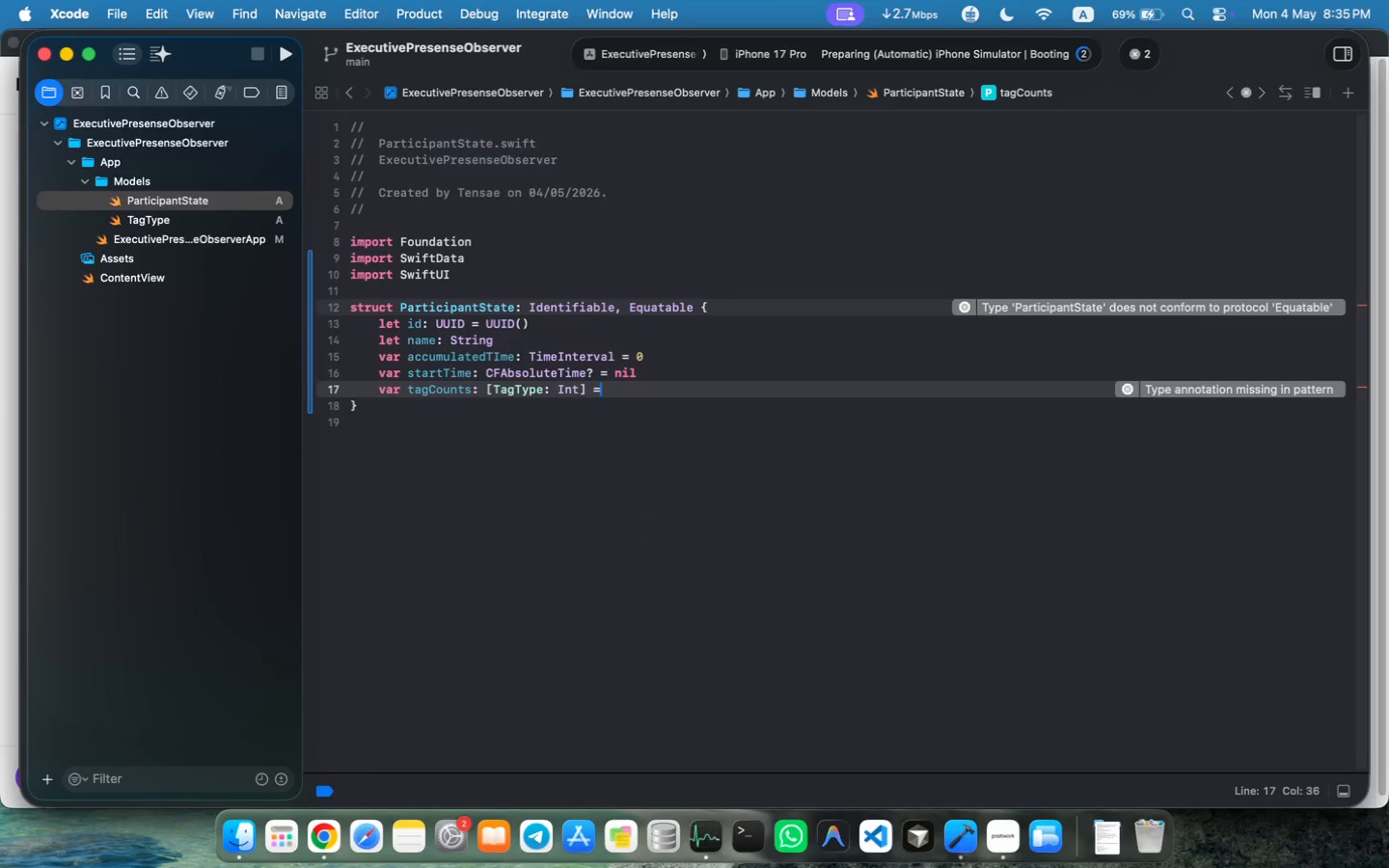 
key(Space)
 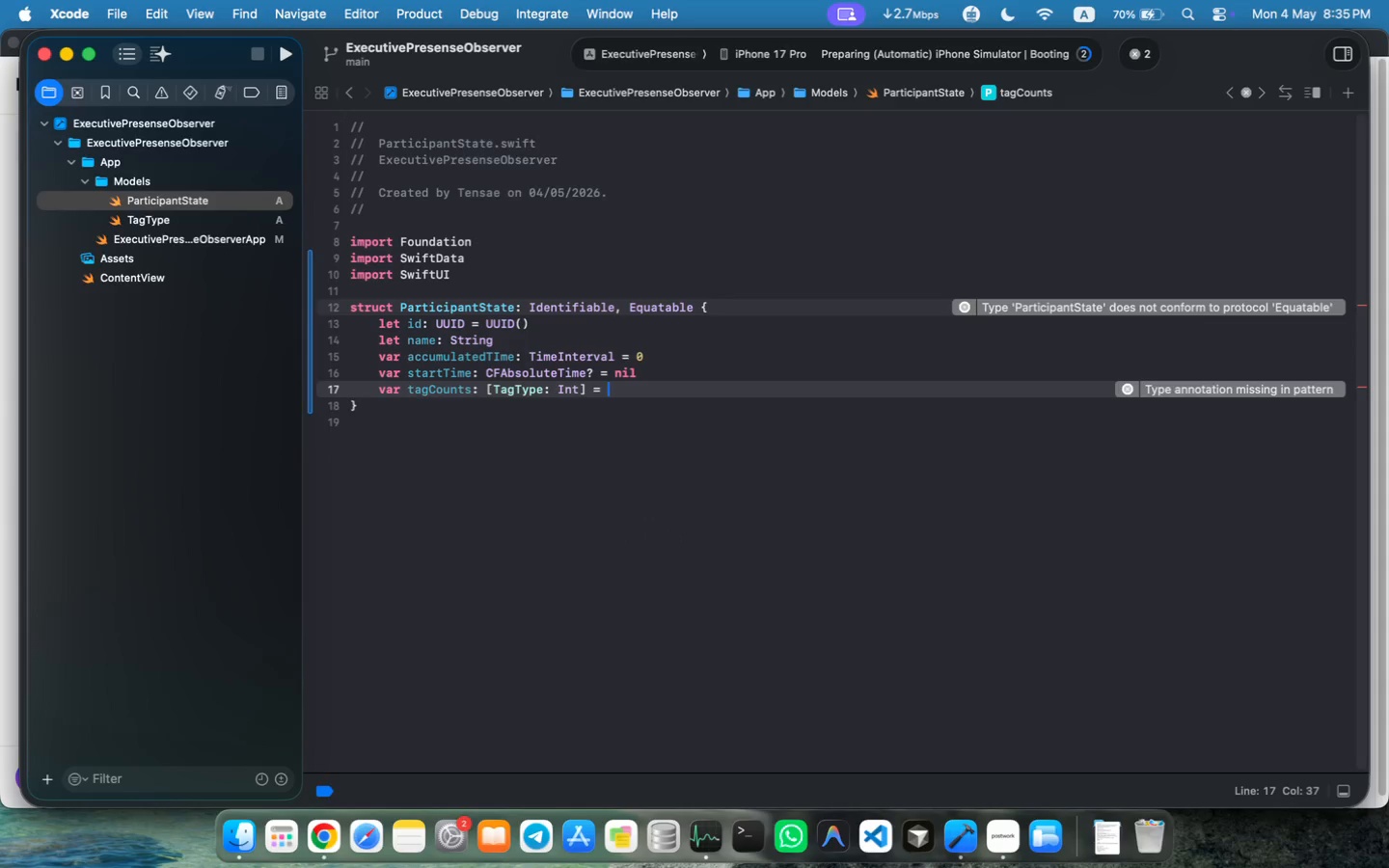 
key(BracketLeft)
 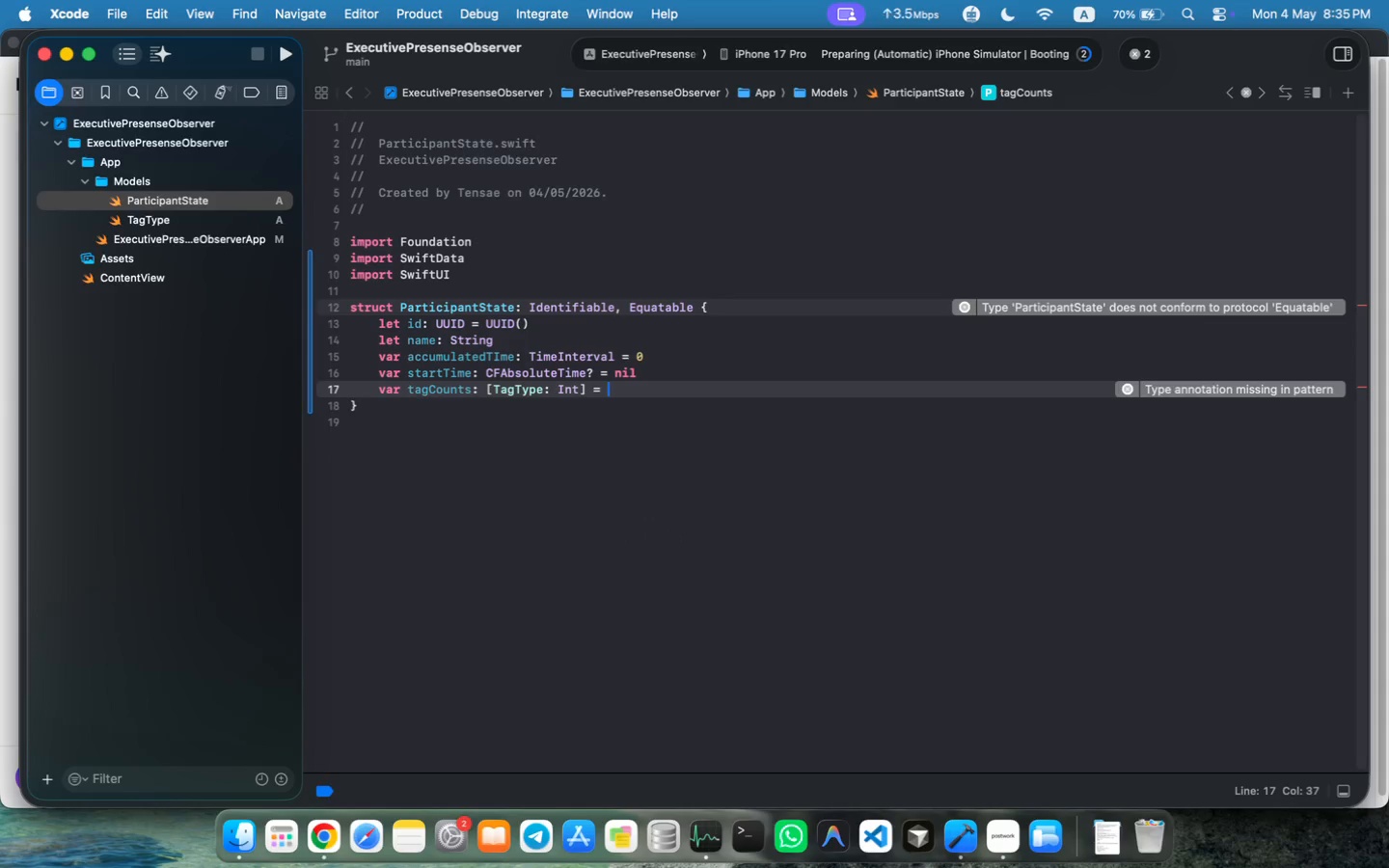 
key(Shift+Semicolon)
 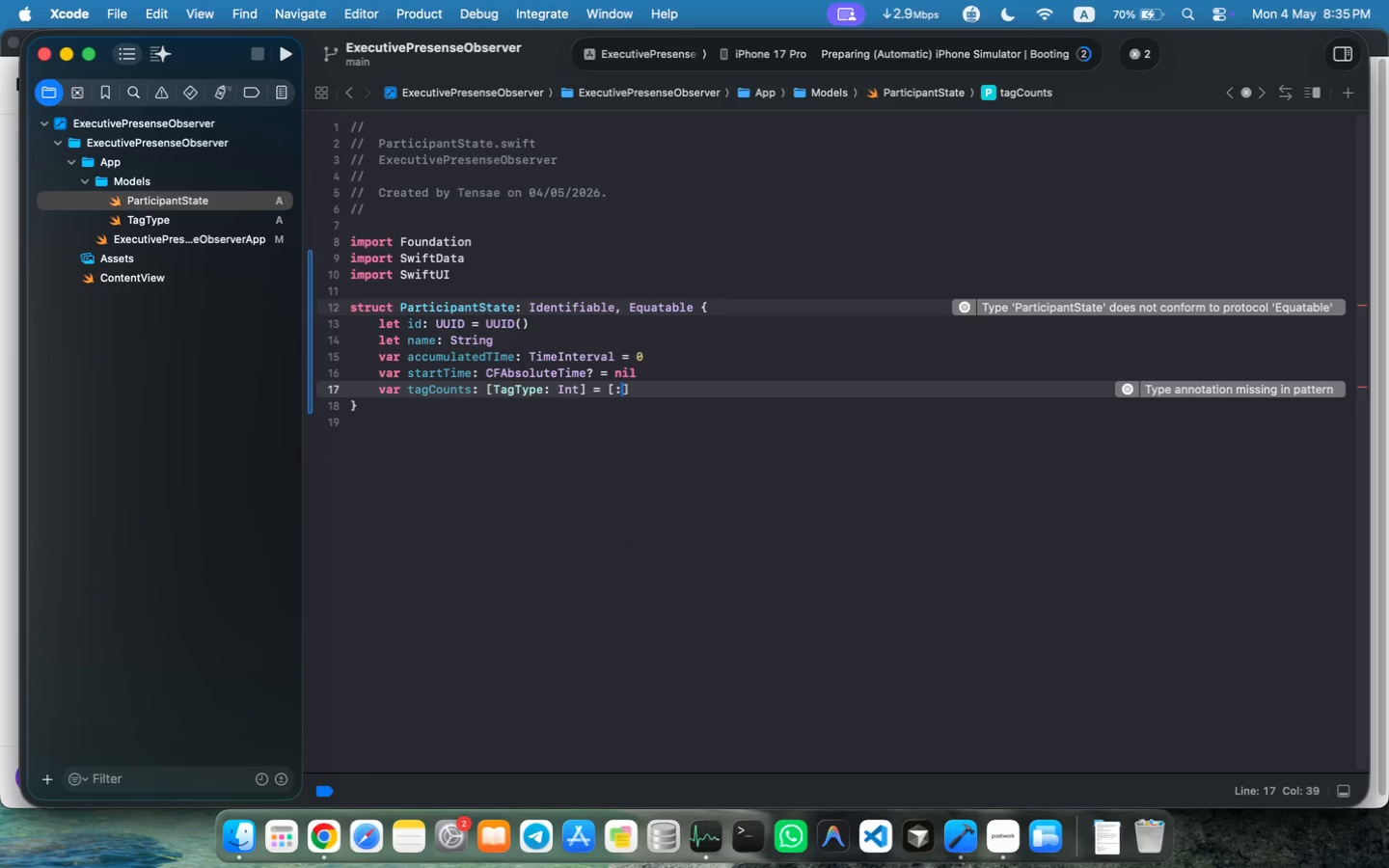 
key(Meta+S)
 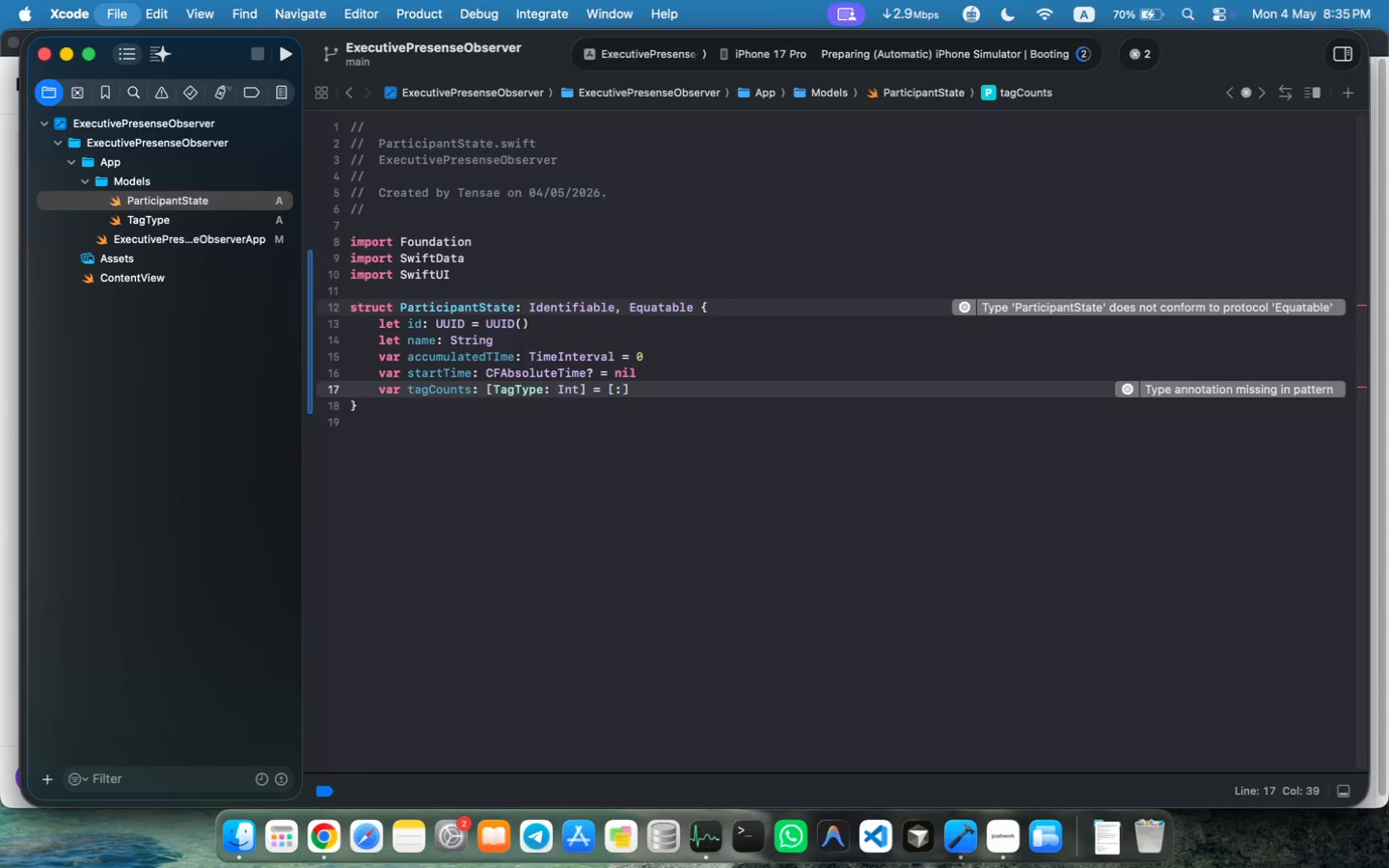 
key(Meta+S)
 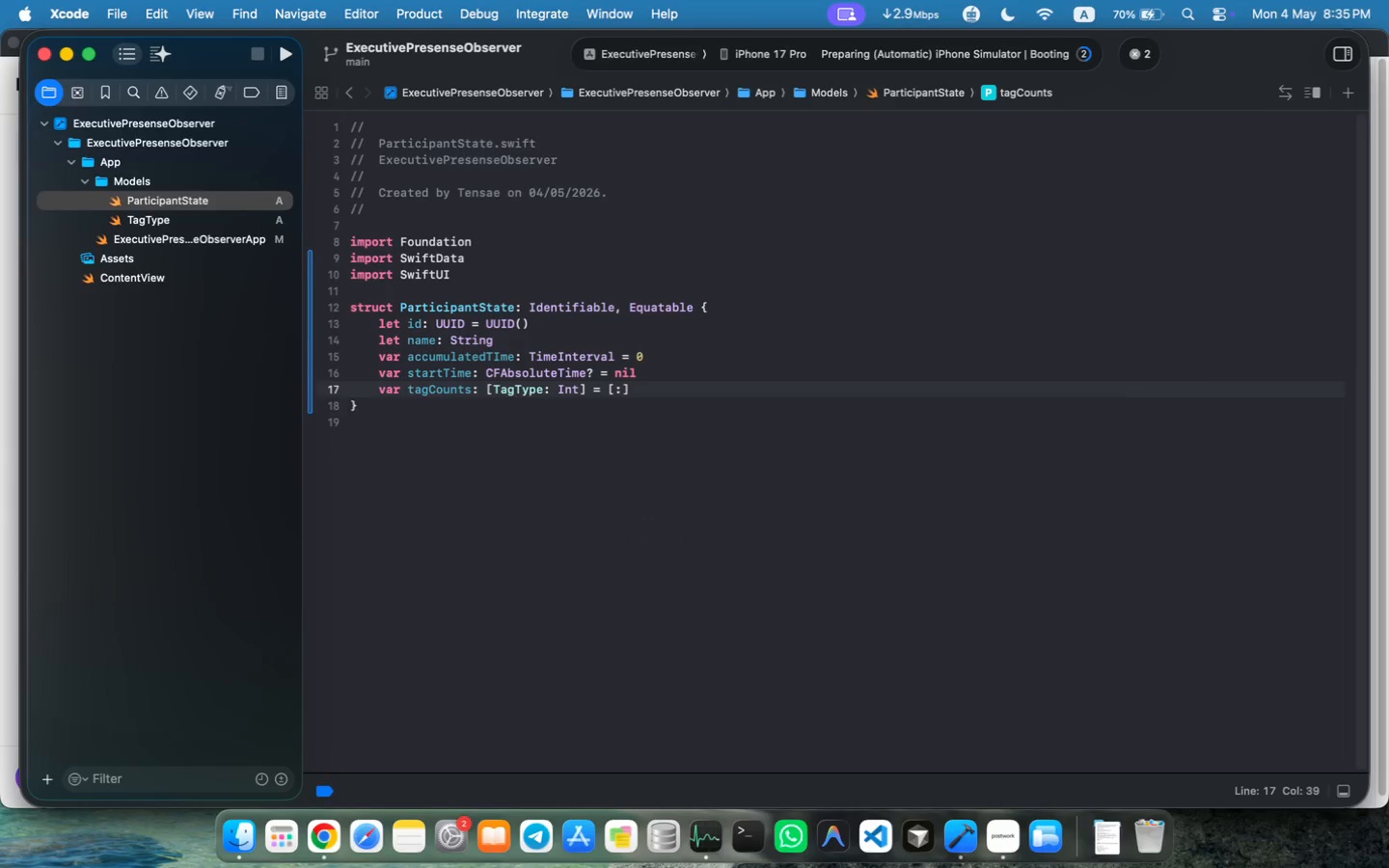 
key(ArrowRight)
 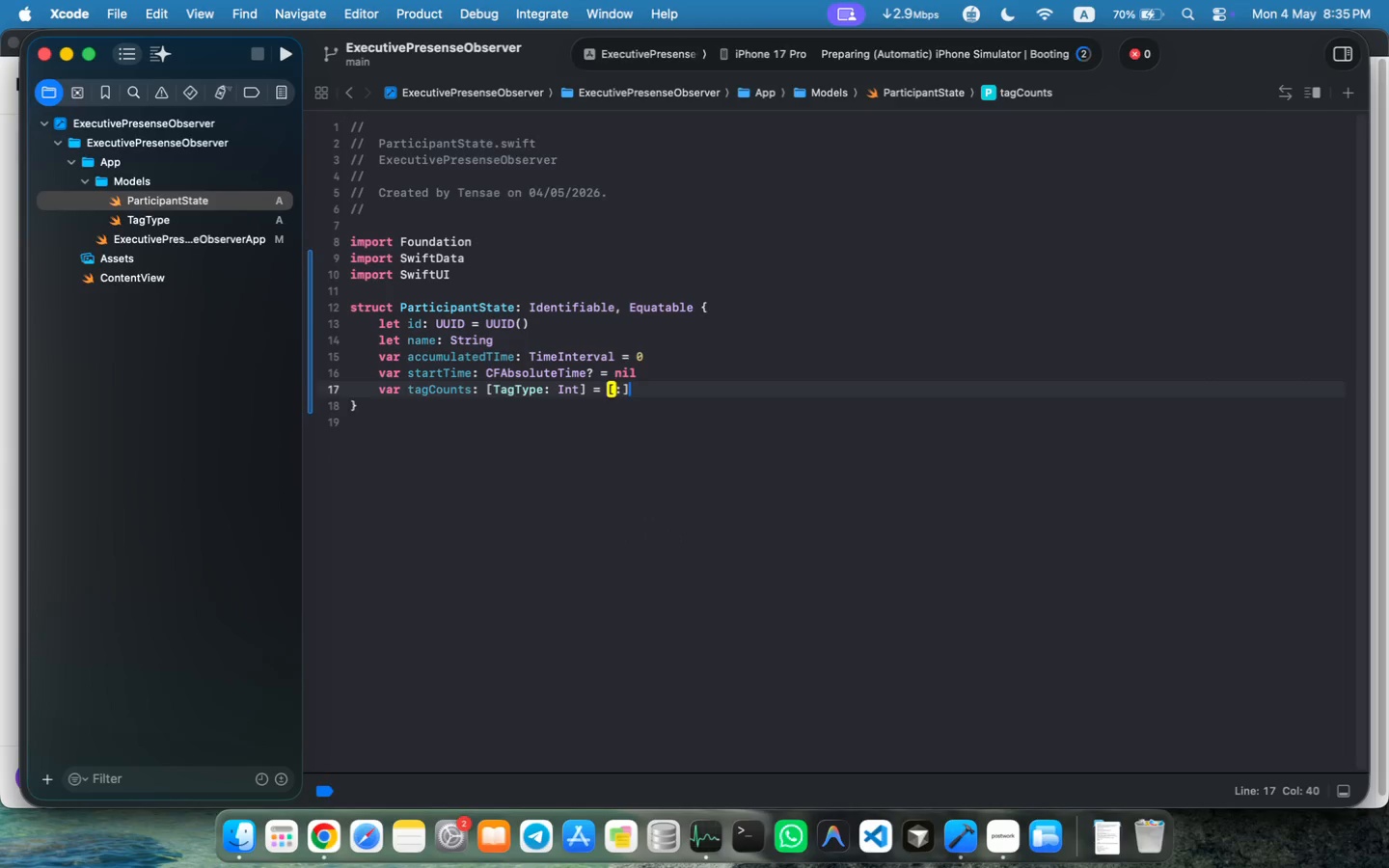 
key(Enter)
 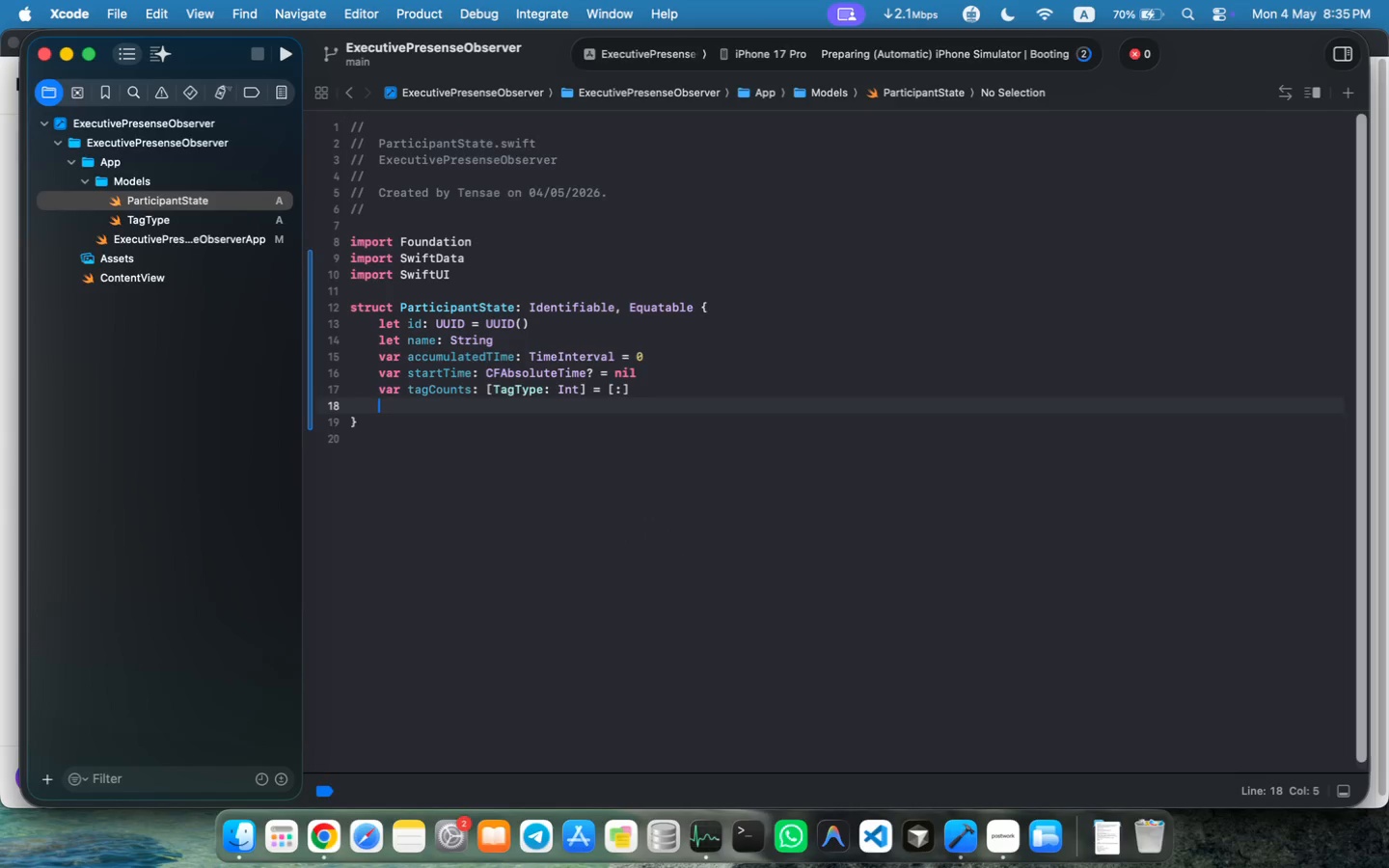 
key(Enter)
 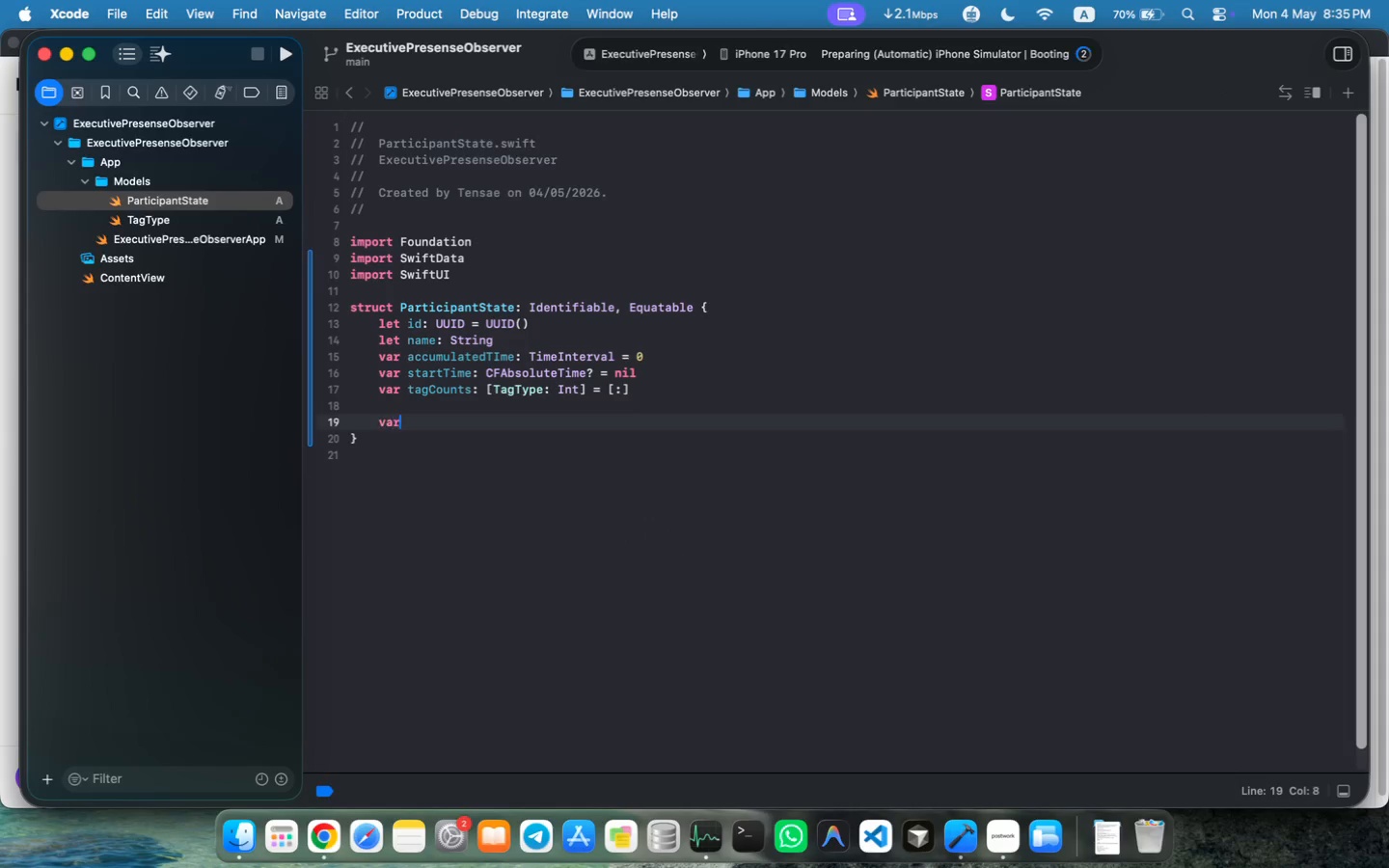 
type(var totalSpeaking )
 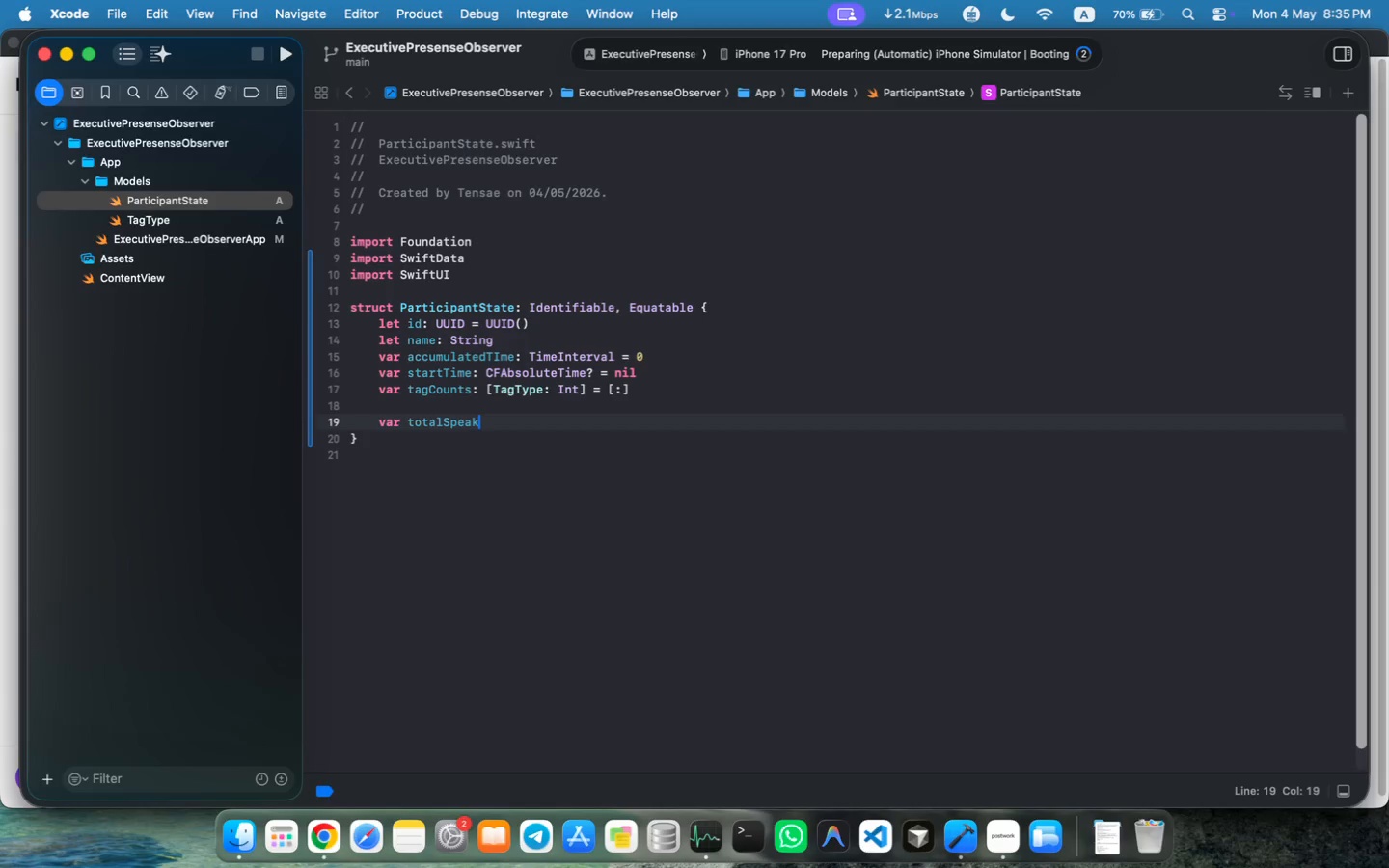 
key(Backspace)
type(Time: )
 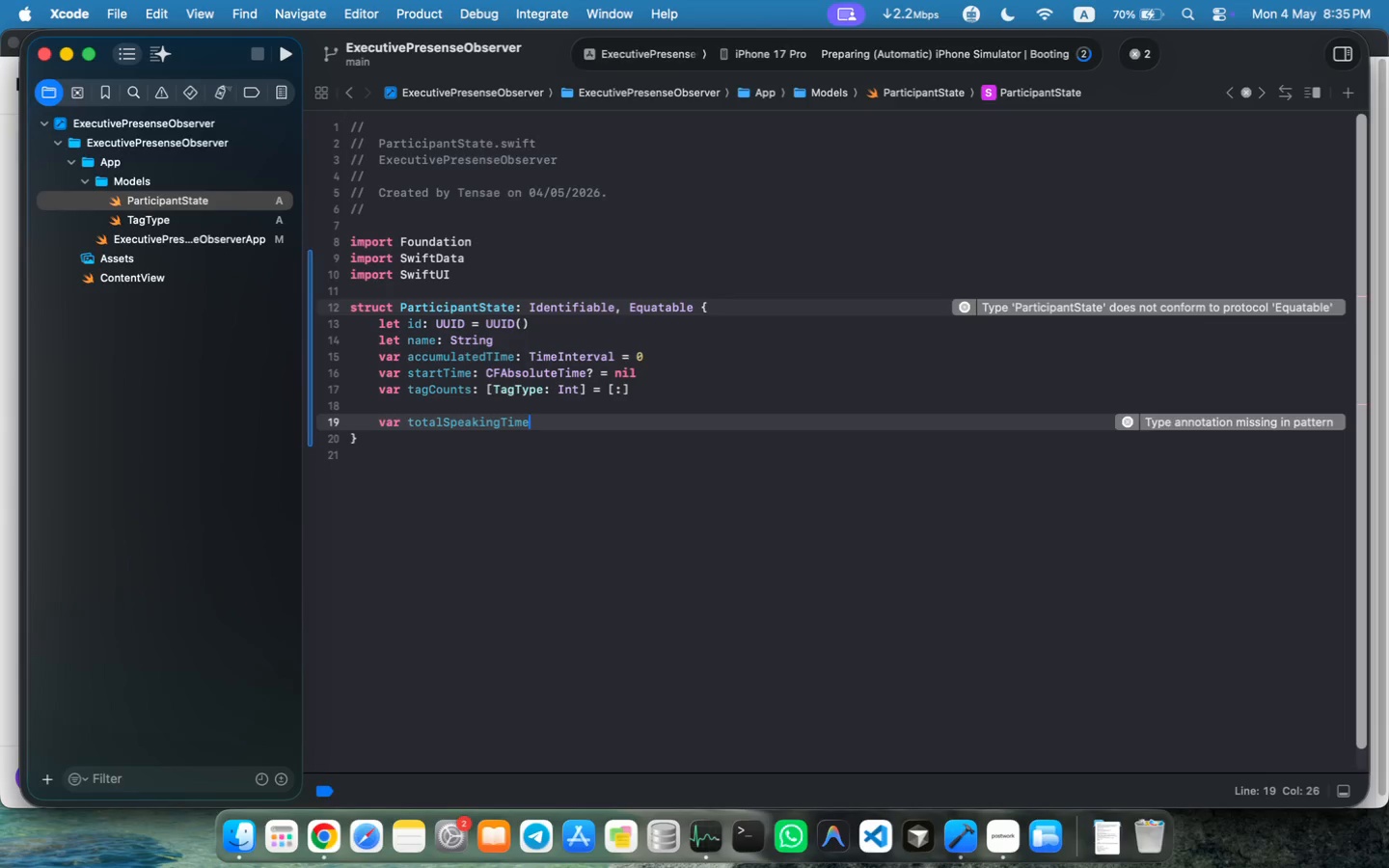 
wait(8.42)
 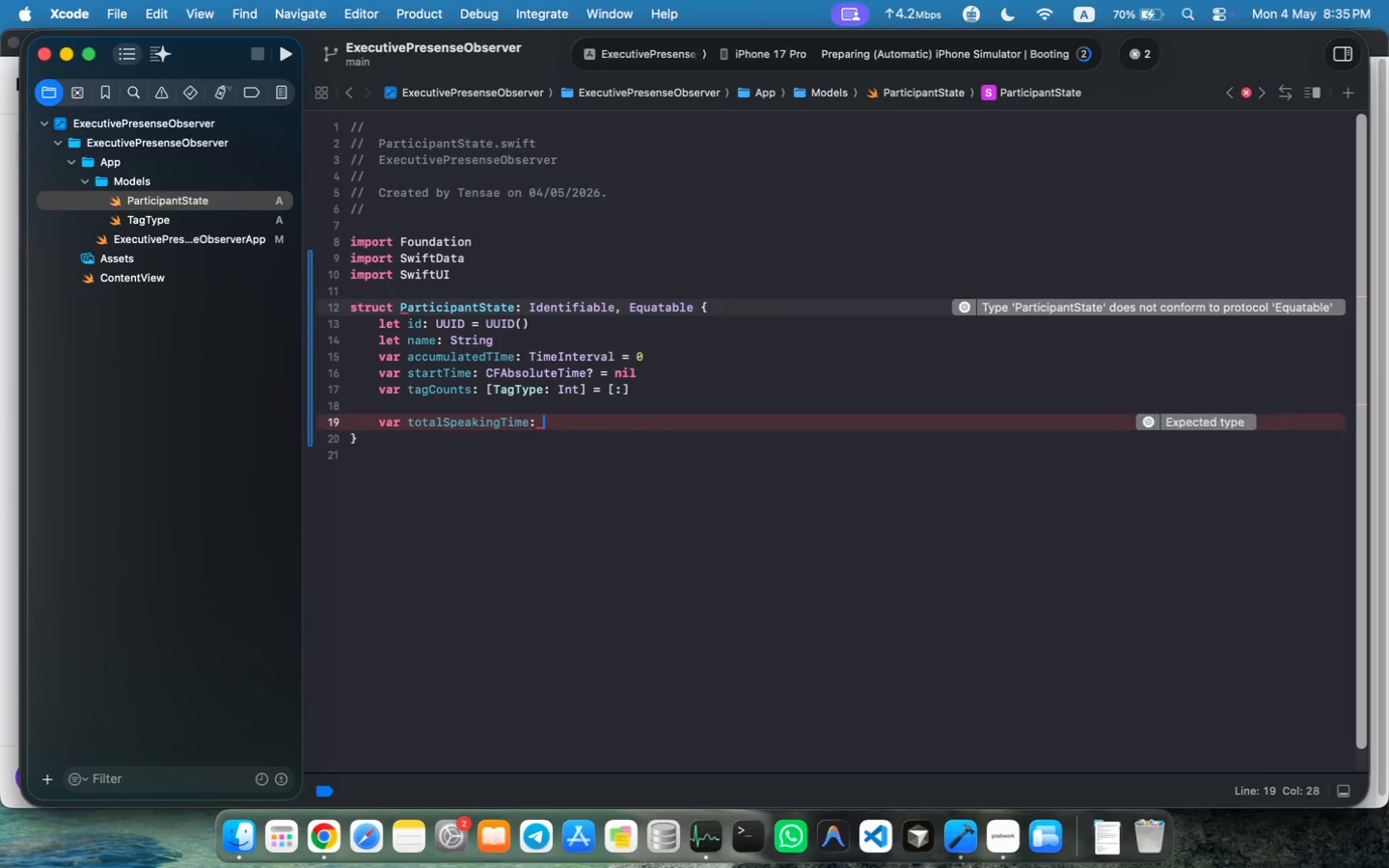 
type(TI)
key(Backspace)
type(imeI)
 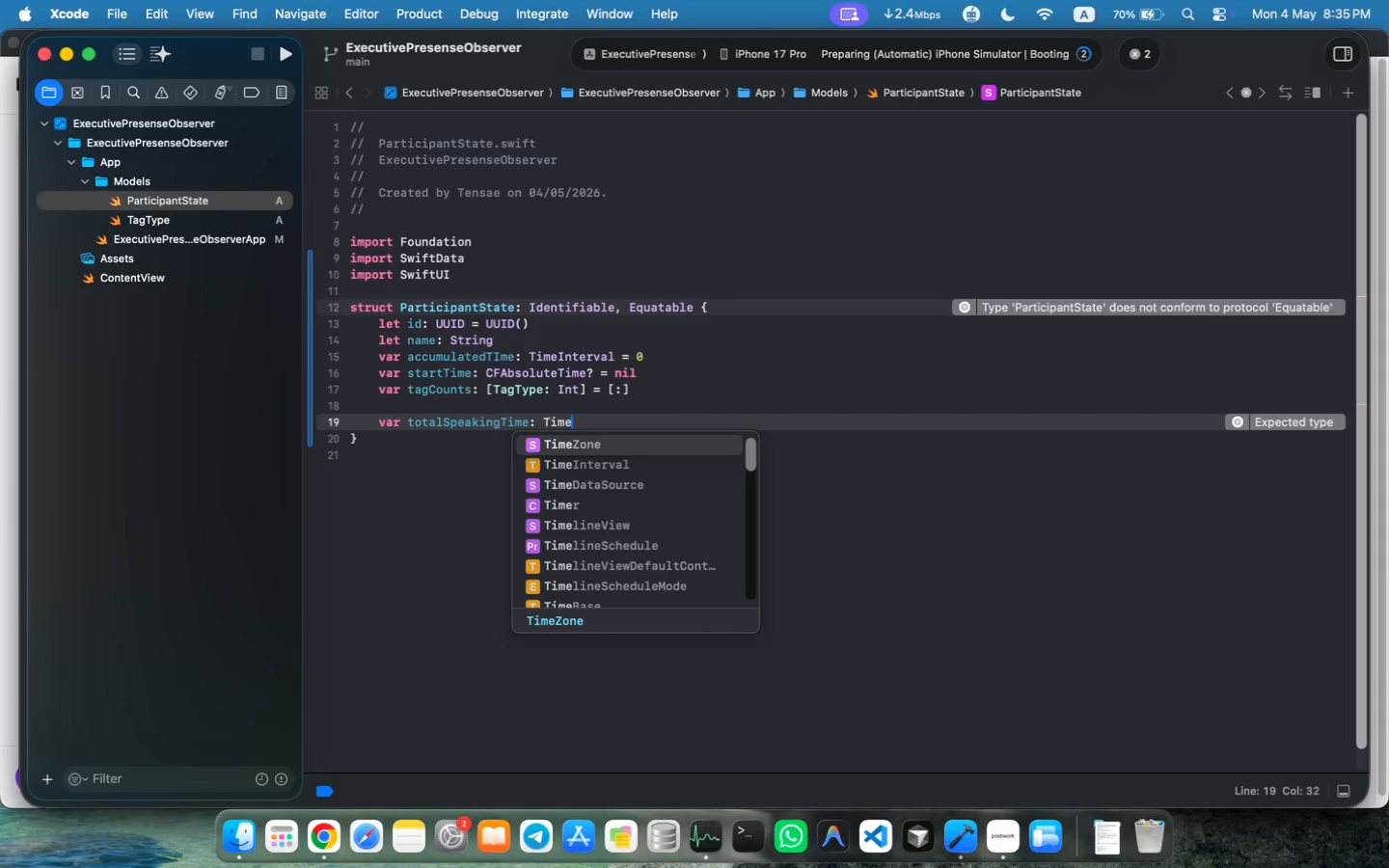 
key(Enter)
 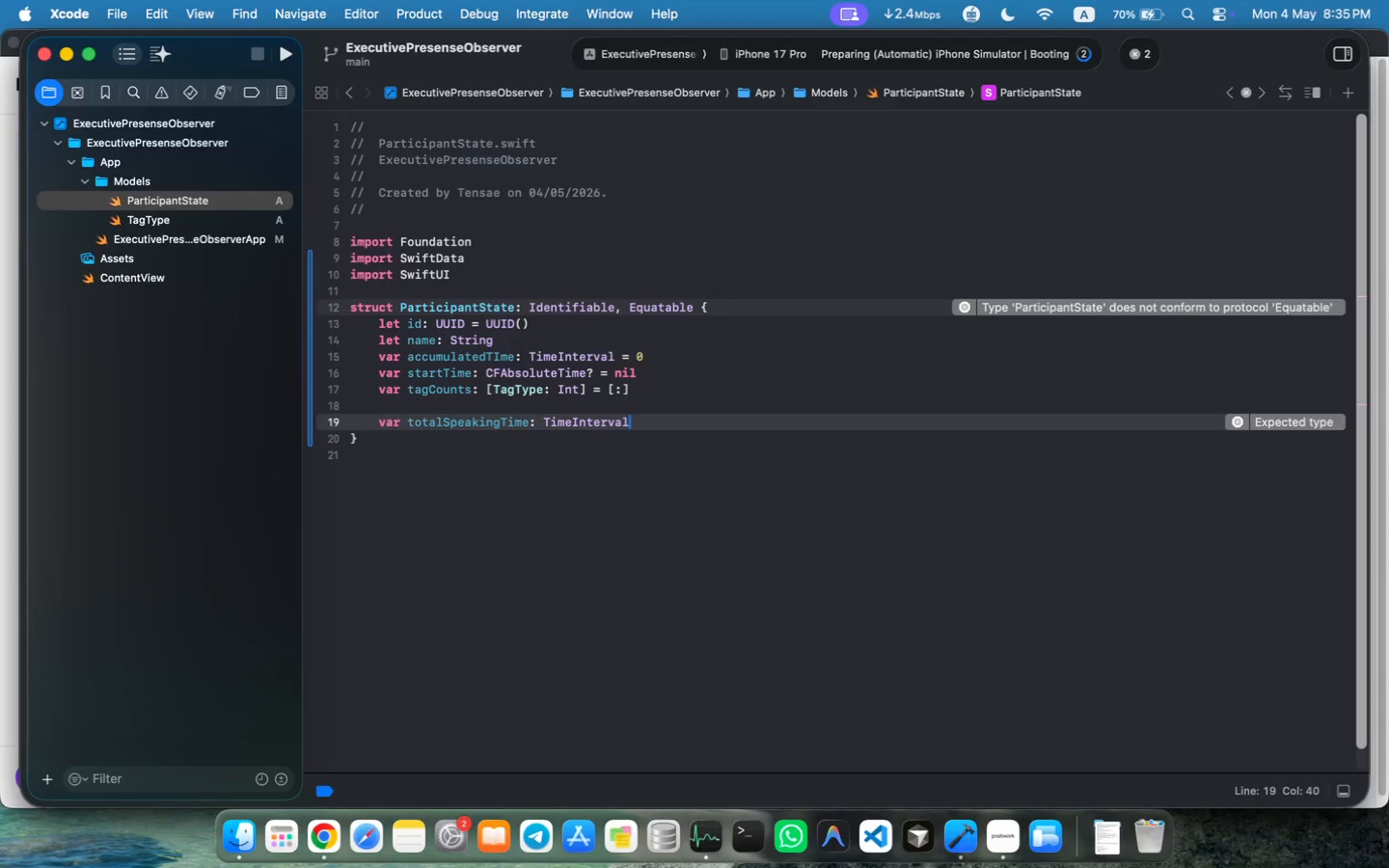 
key(Space)
 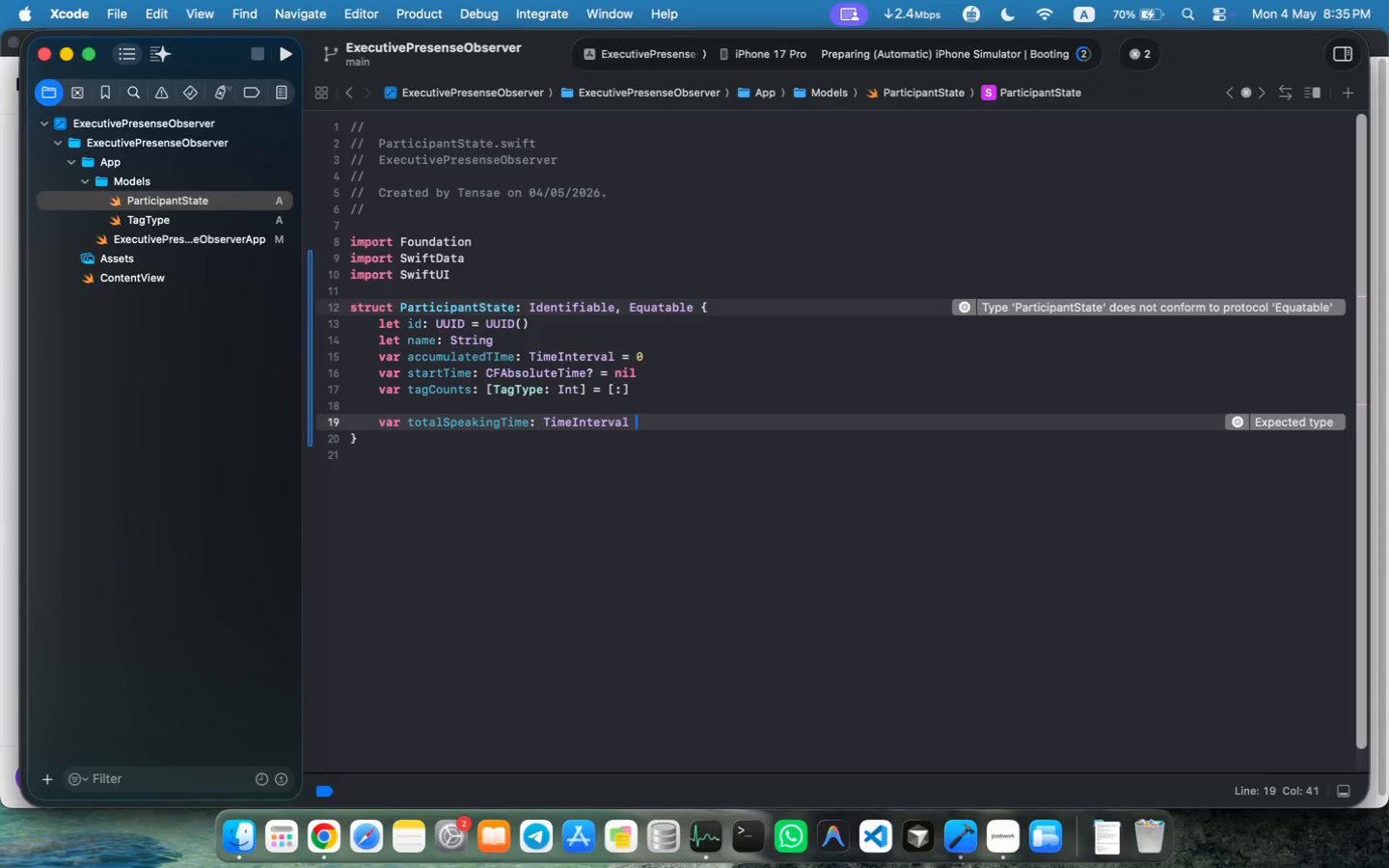 
key(Shift+ShiftLeft)
 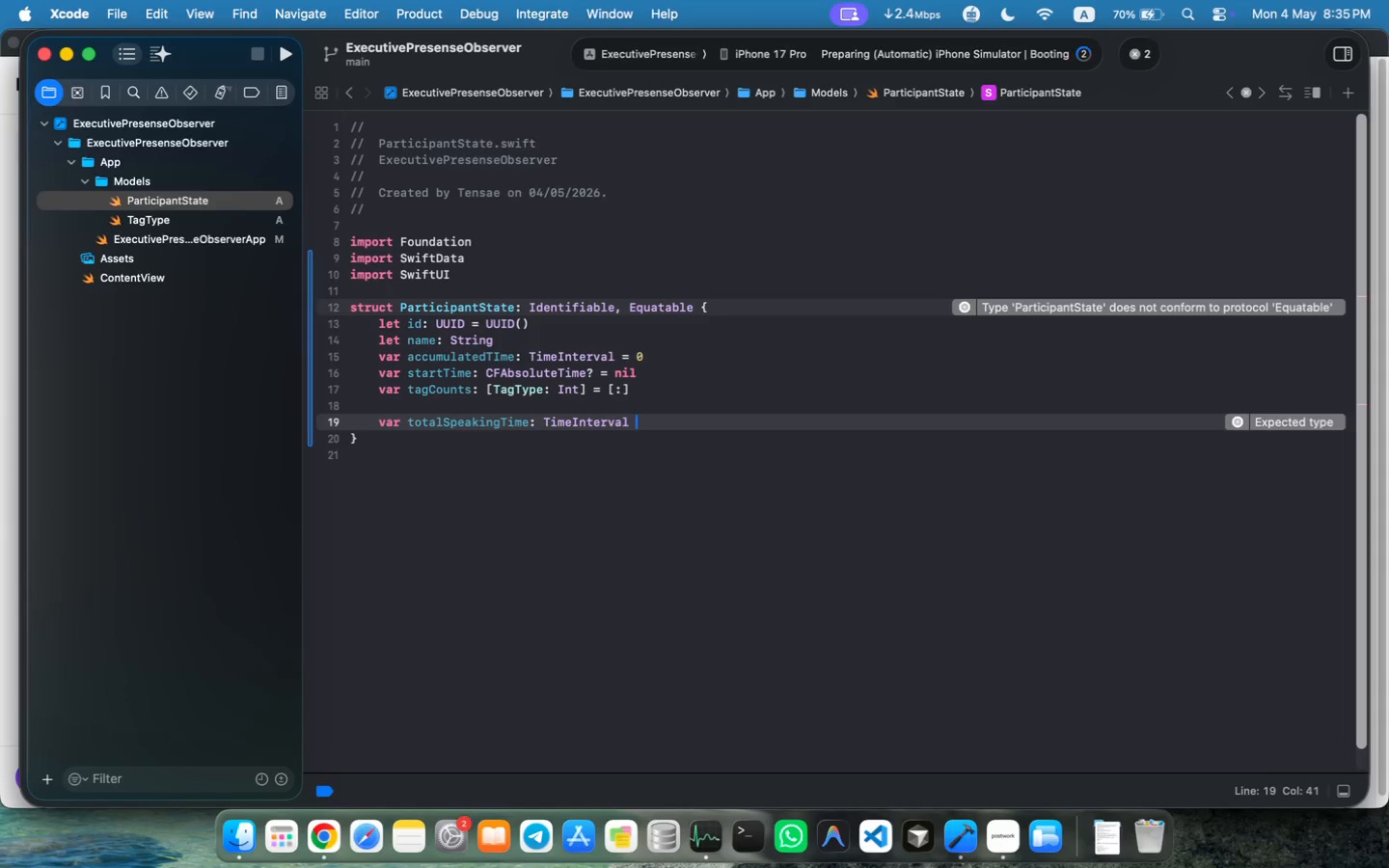 
key(Shift+BracketLeft)
 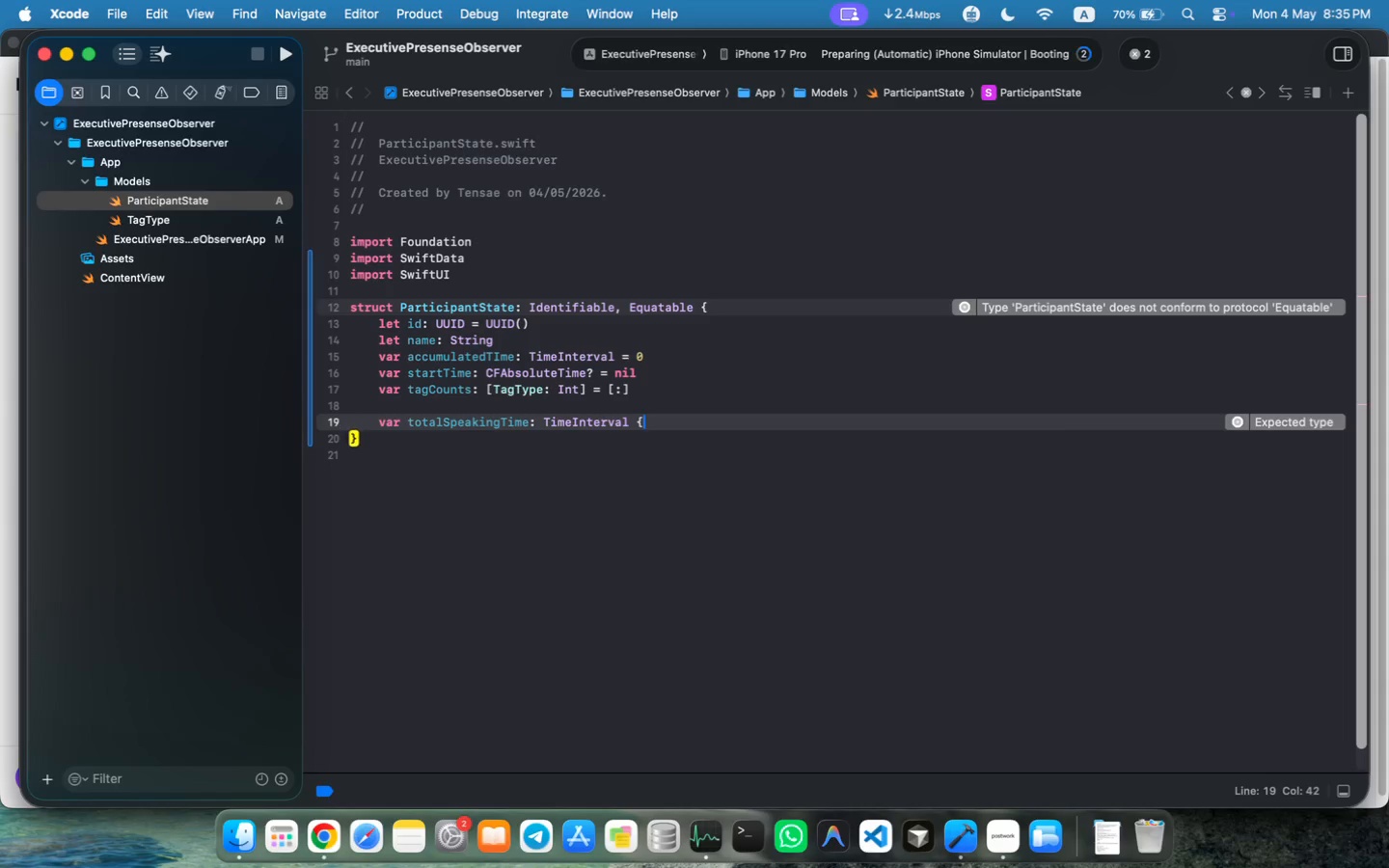 
key(Enter)
 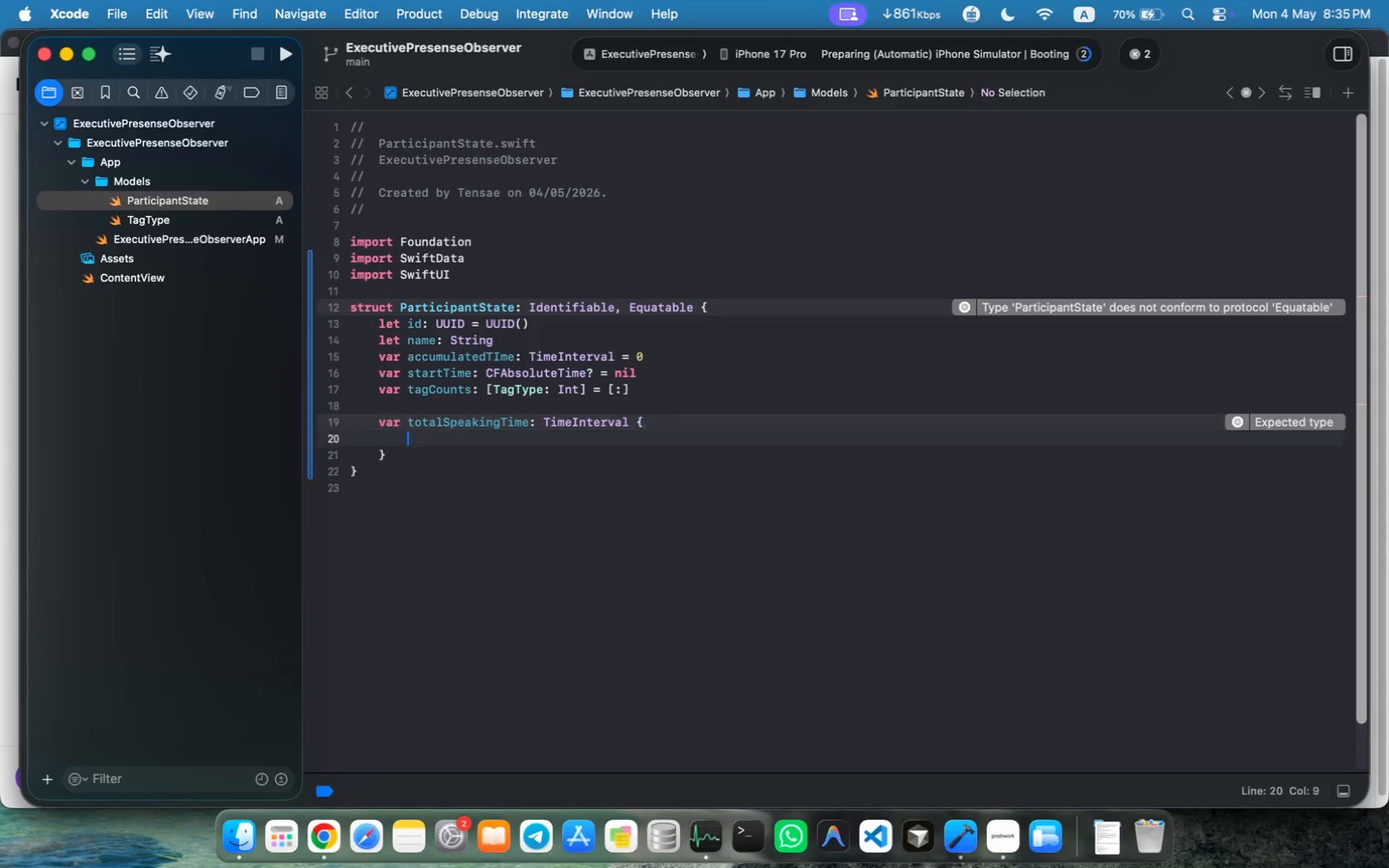 
type(accu)
key(Tab)
type( + (startTime !=nil ? CFAB)
key(Backspace)
type(bs)
 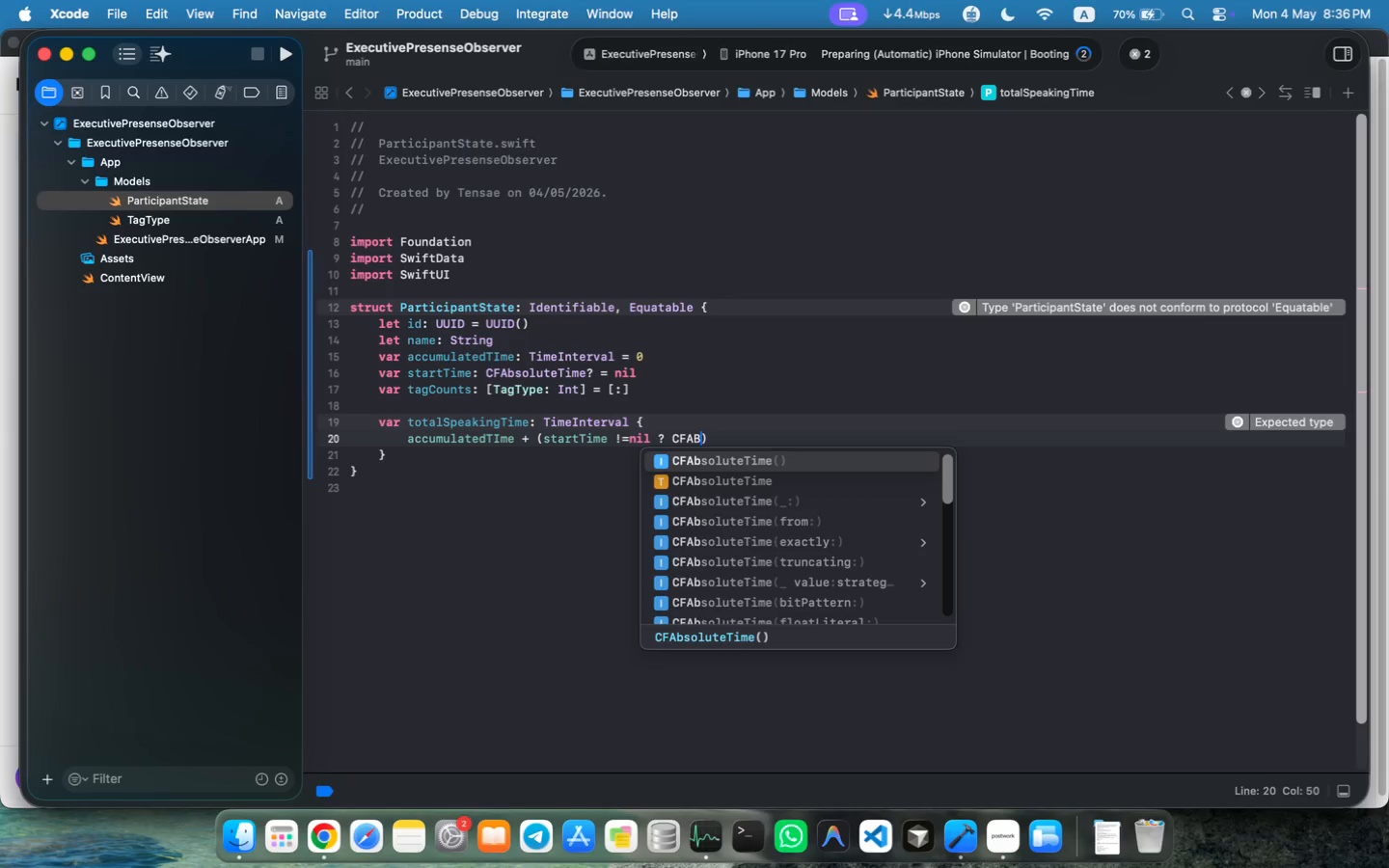 
wait(6.83)
 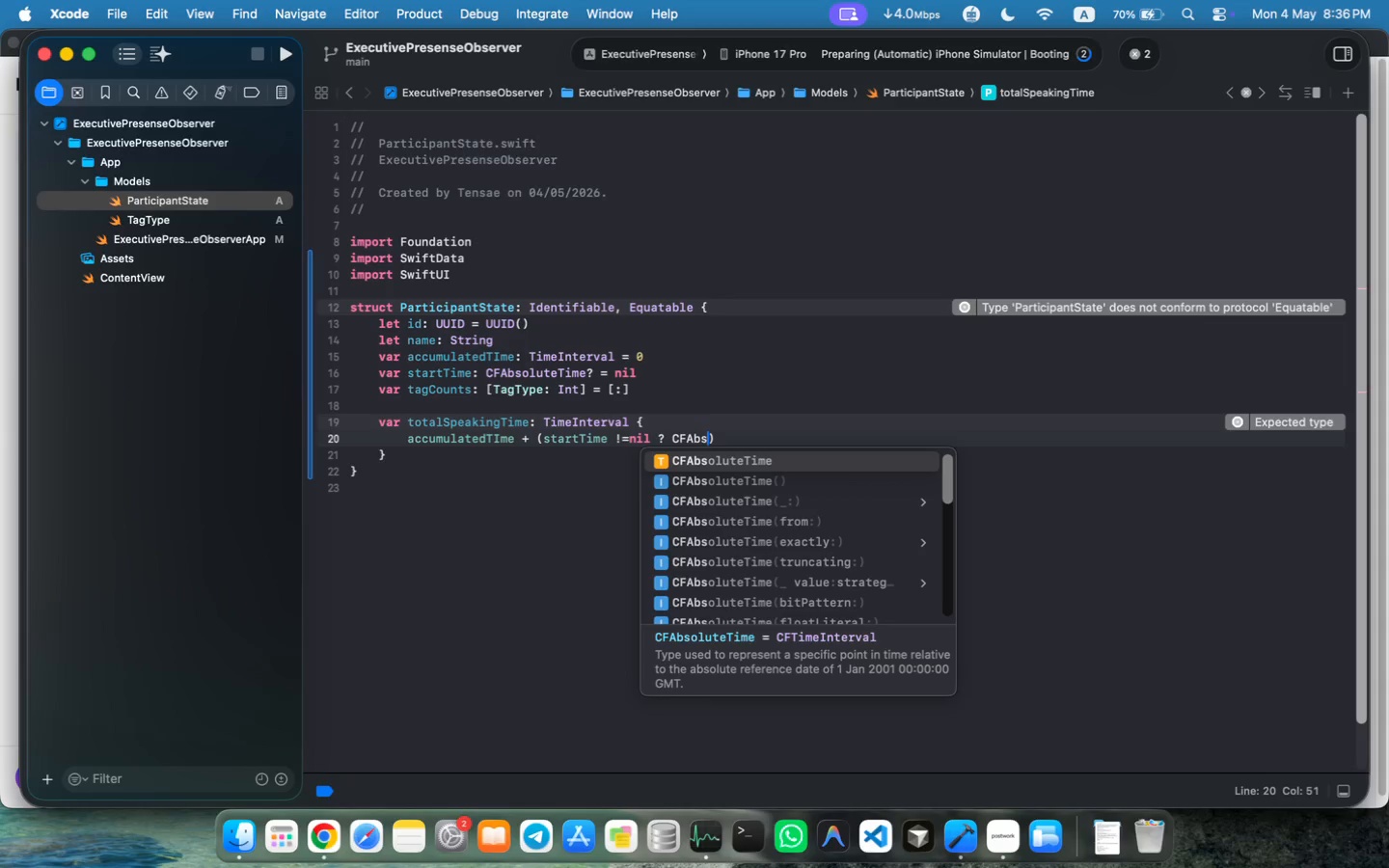 
type(solut)
key(Backspace)
key(Backspace)
key(Backspace)
key(Backspace)
key(Backspace)
type(oluteTImeG)
 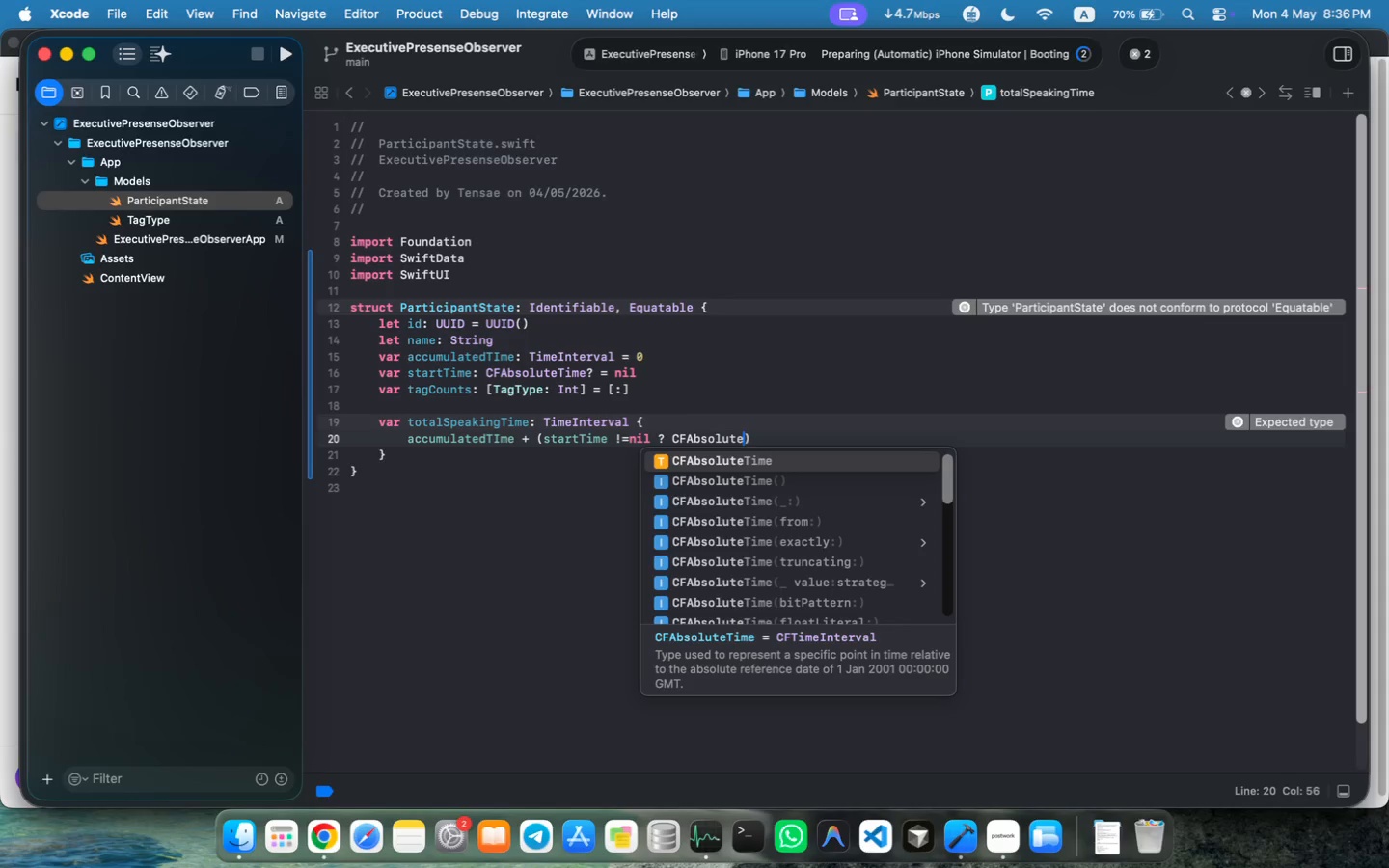 
key(Enter)
 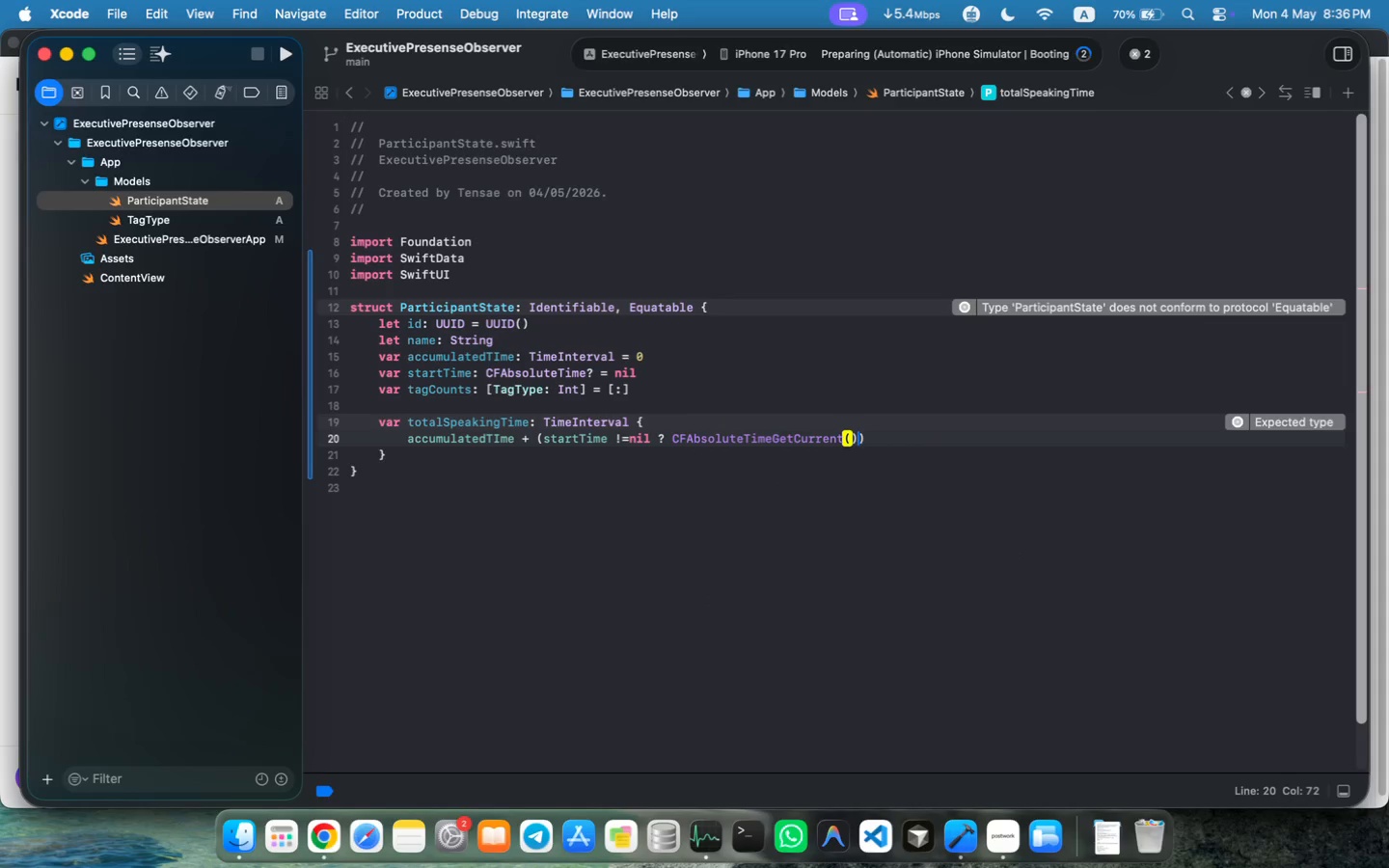 
type( - start)
 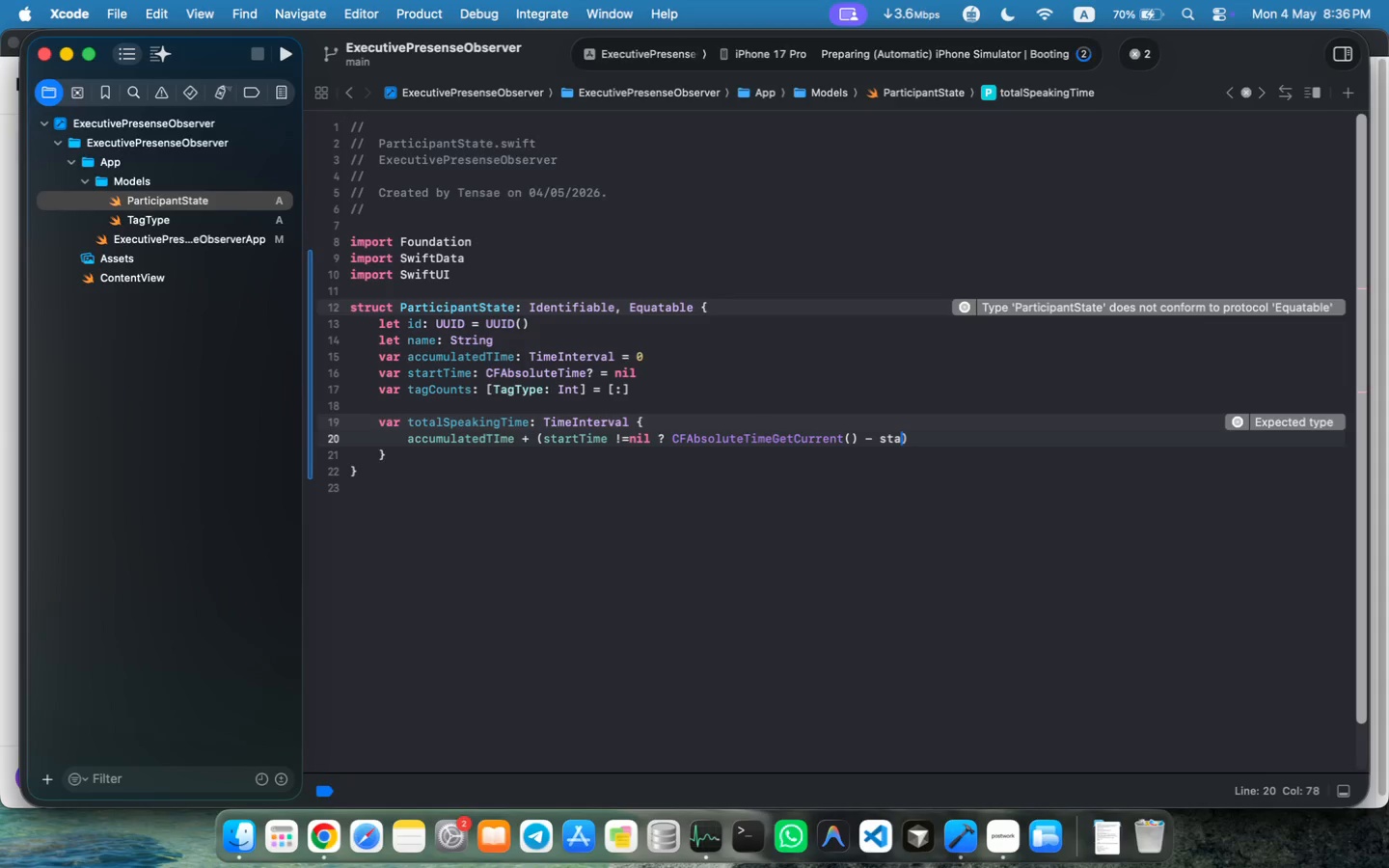 
type(TI)
 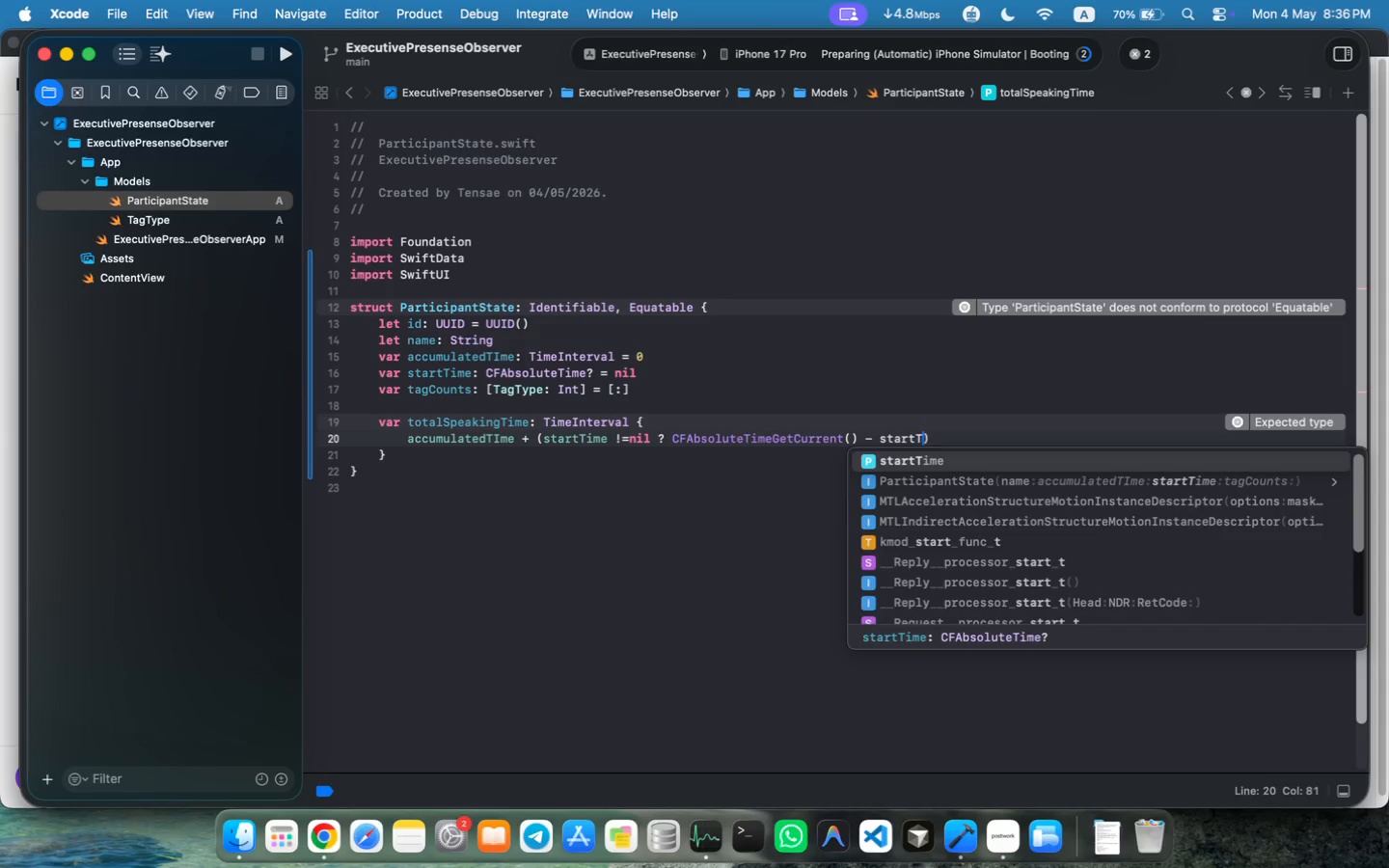 
key(Enter)
 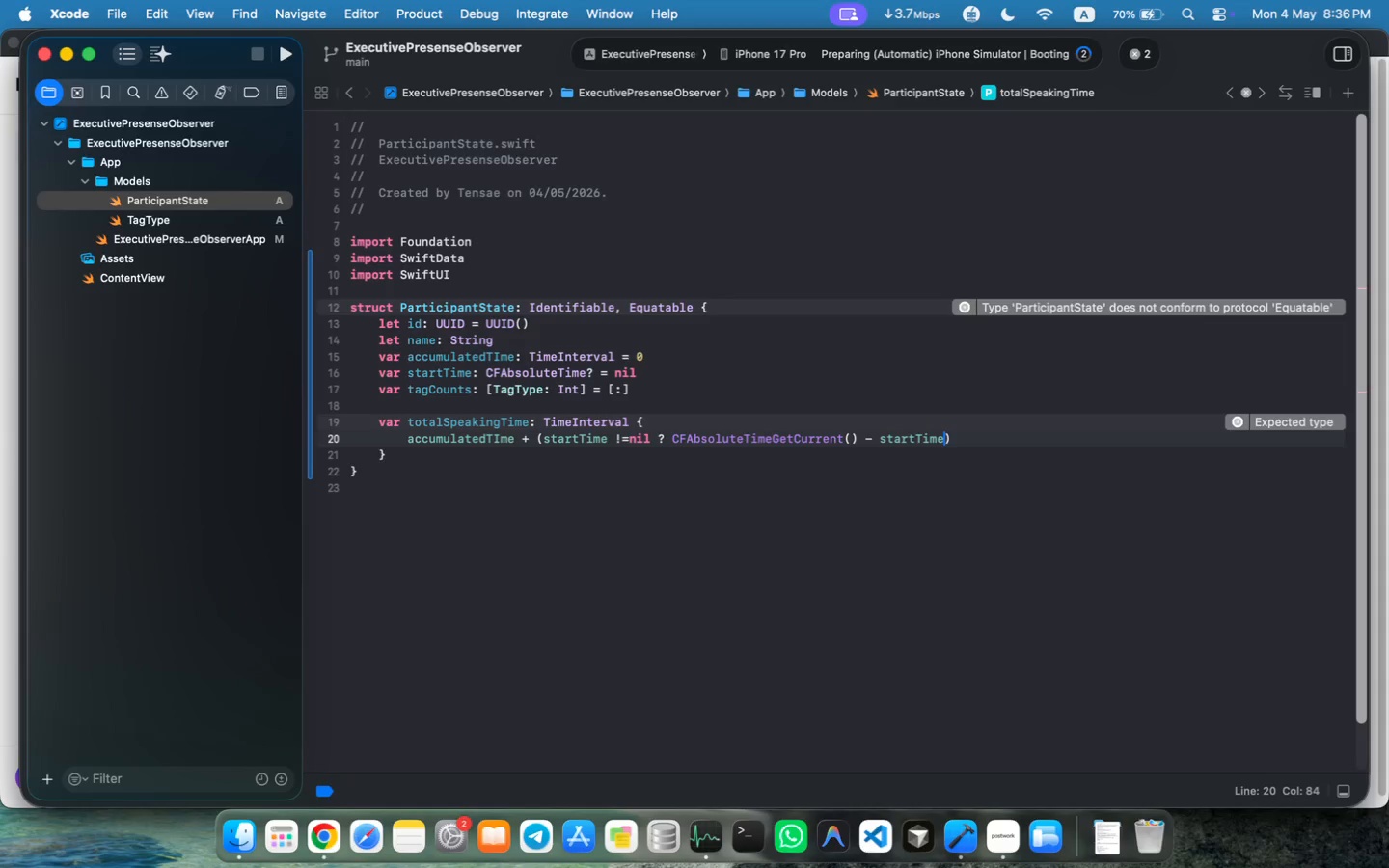 
key(Shift+1)
 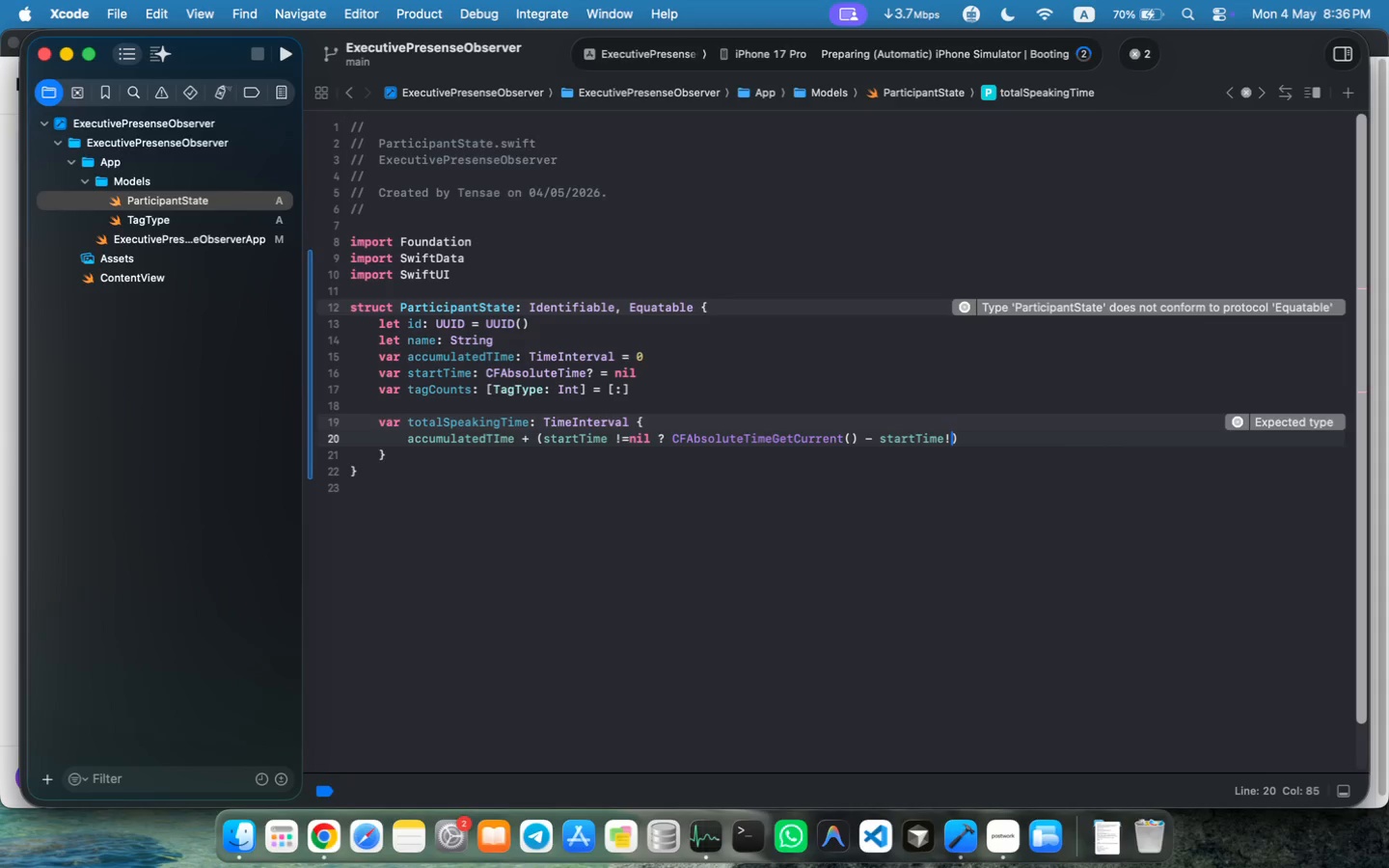 
key(Space)
 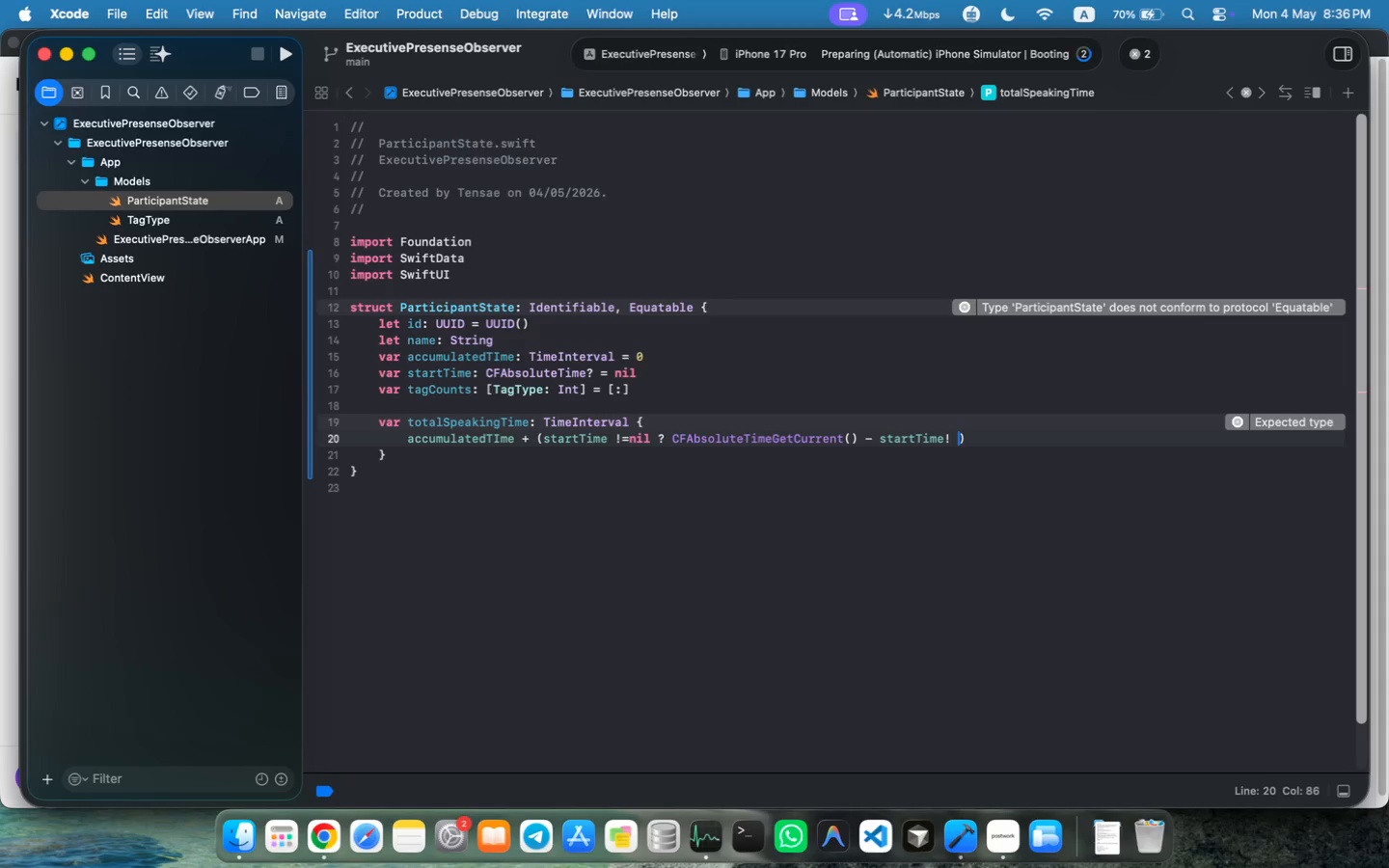 
key(Shift+ShiftLeft)
 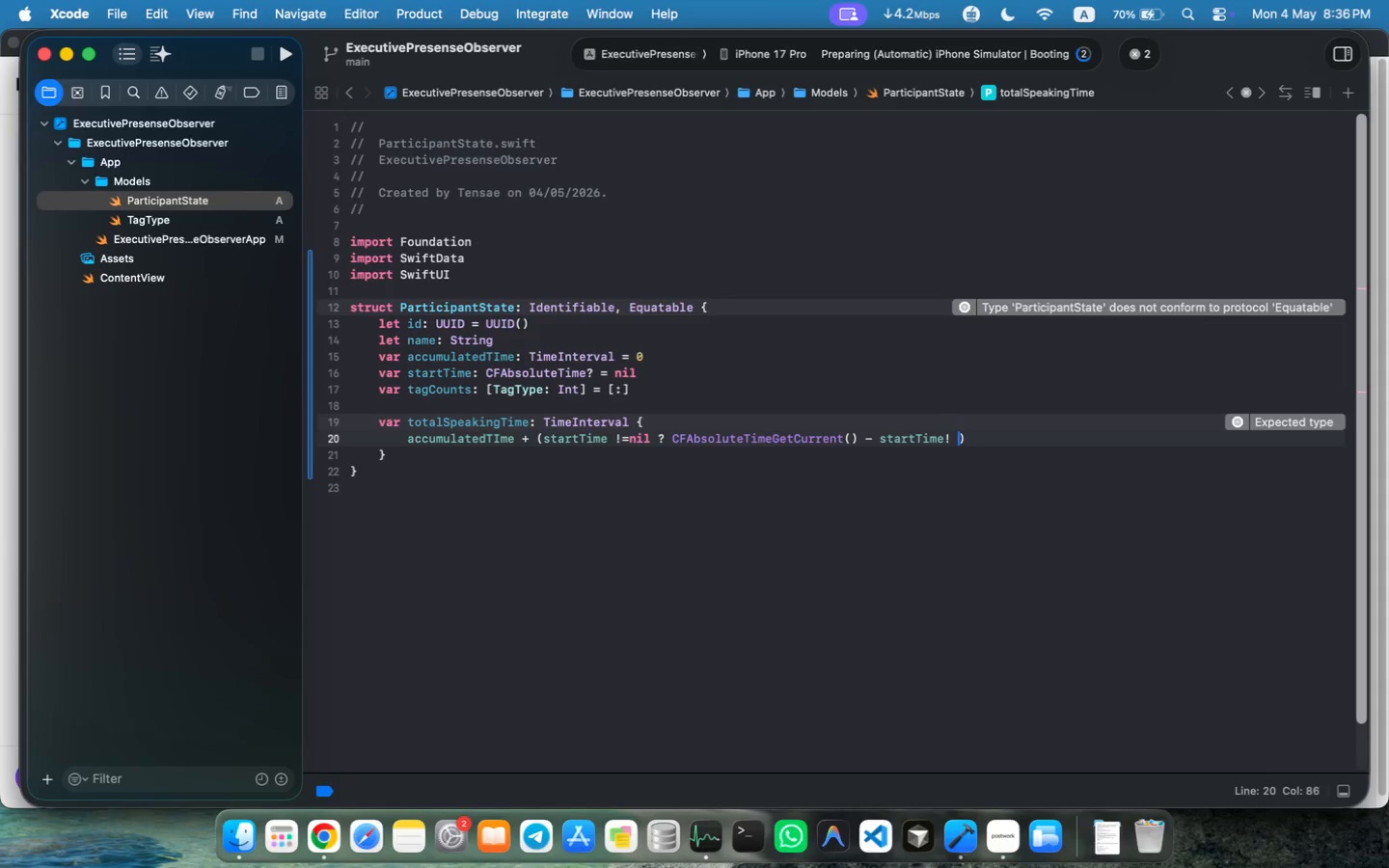 
key(Shift+Semicolon)
 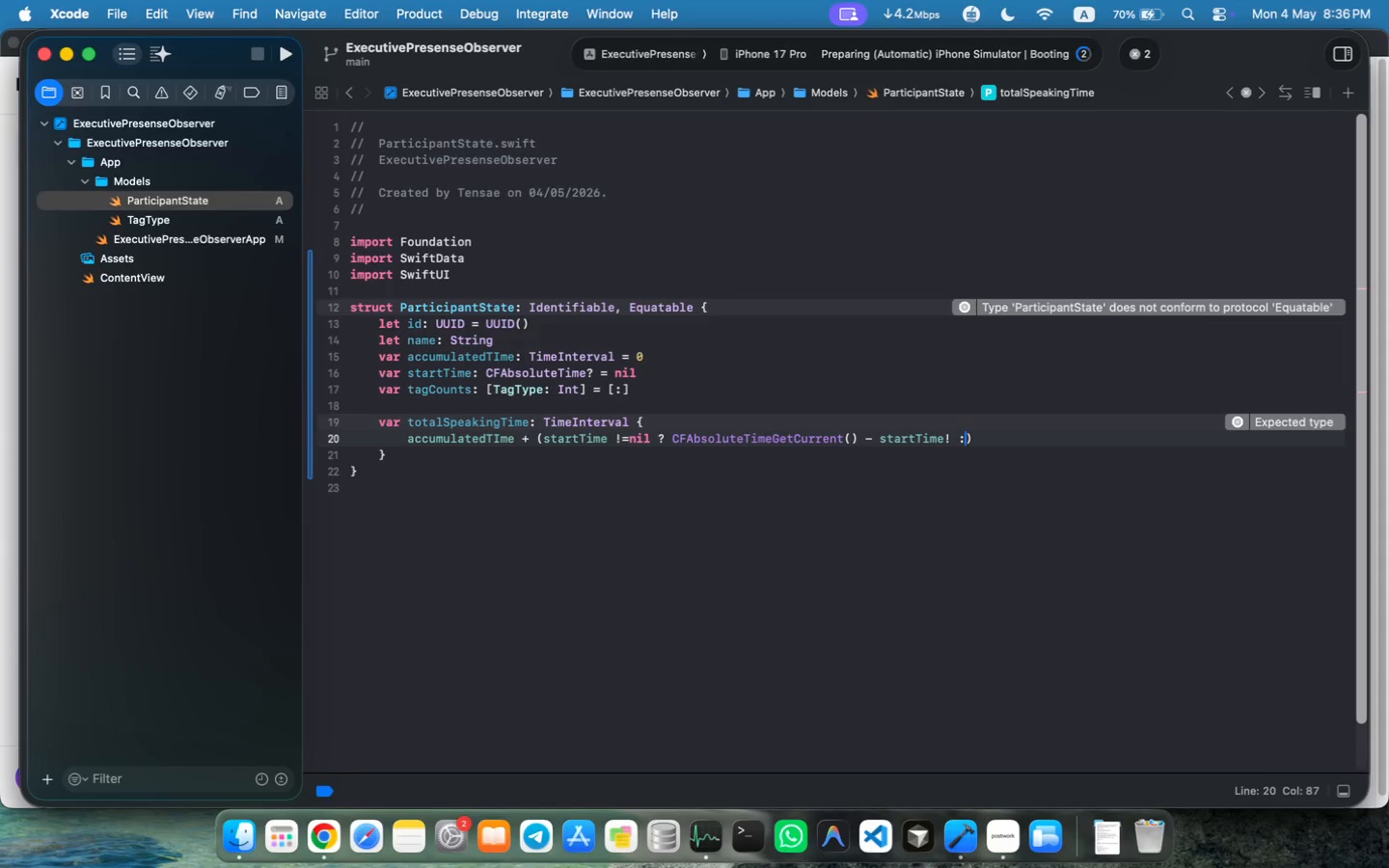 
key(Space)
 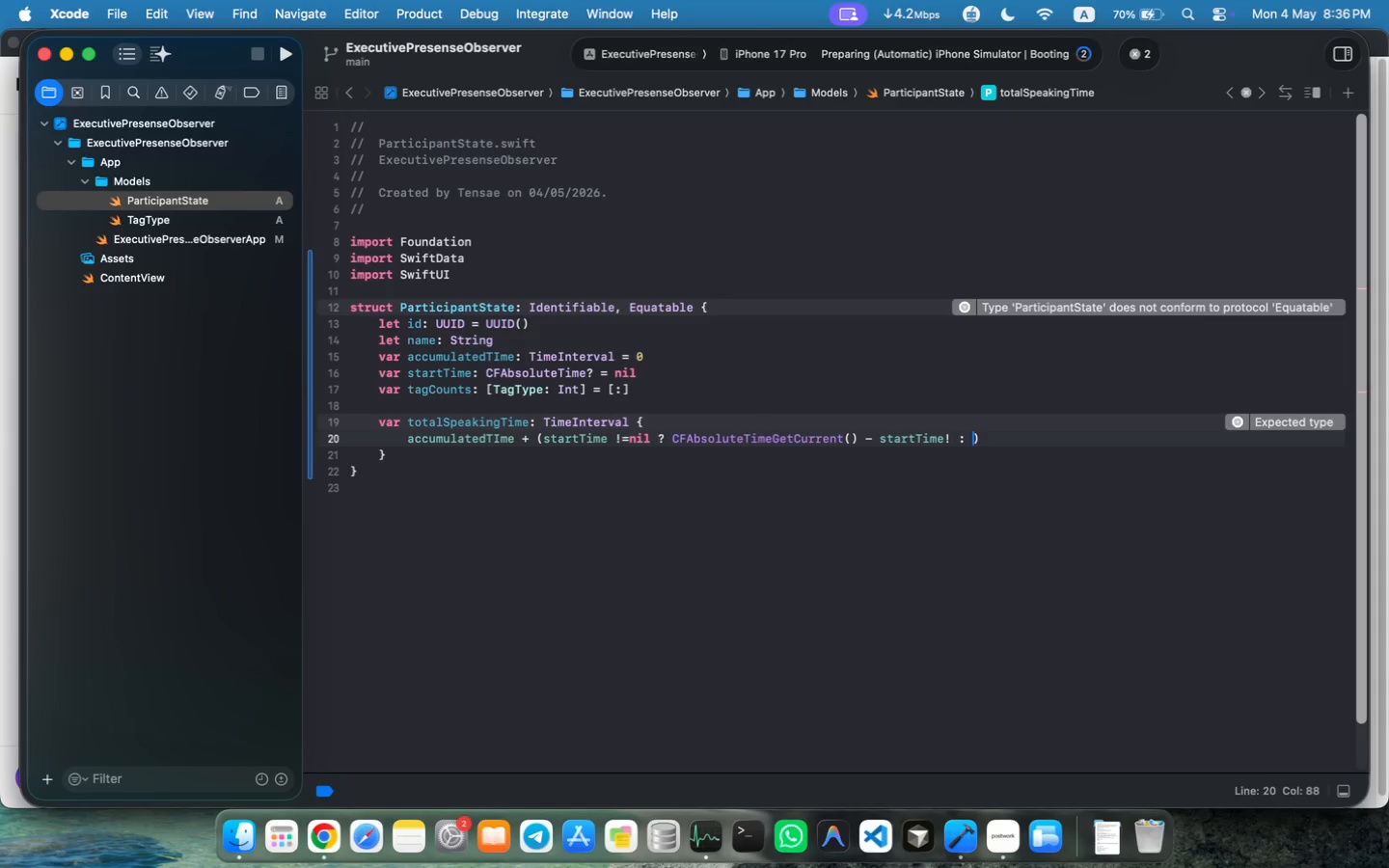 
key(0)
 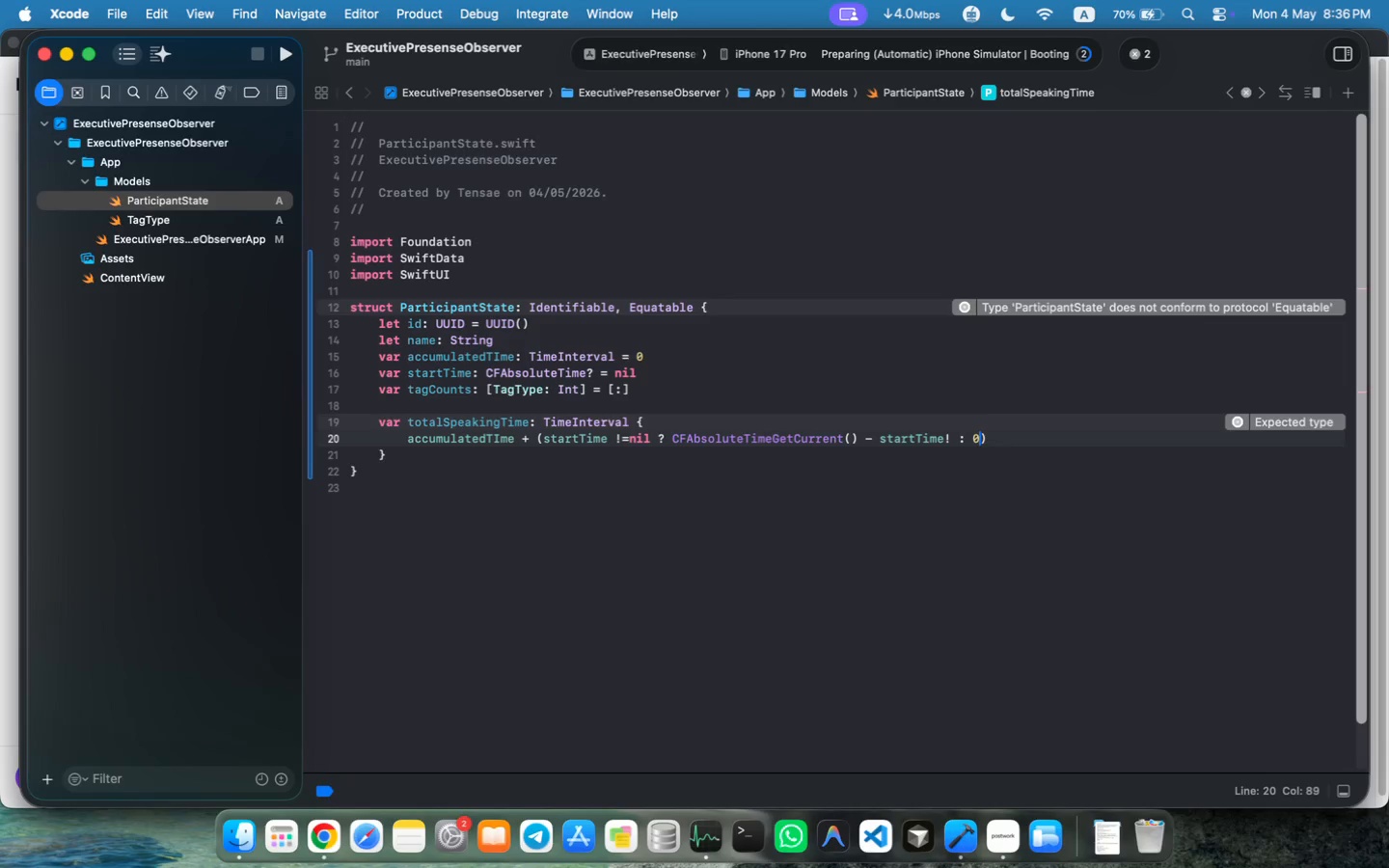 
key(ArrowDown)
 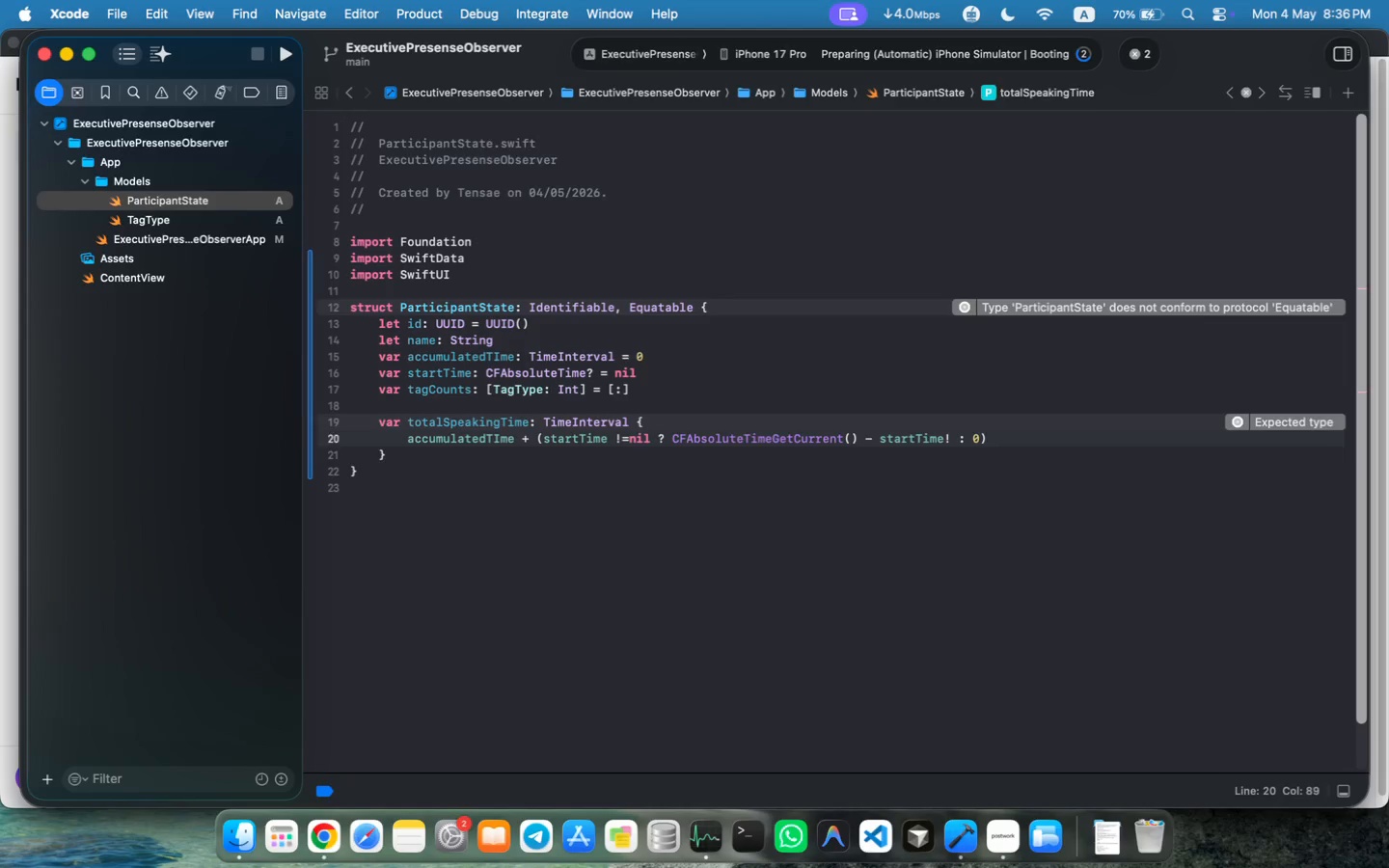 
key(Enter)
 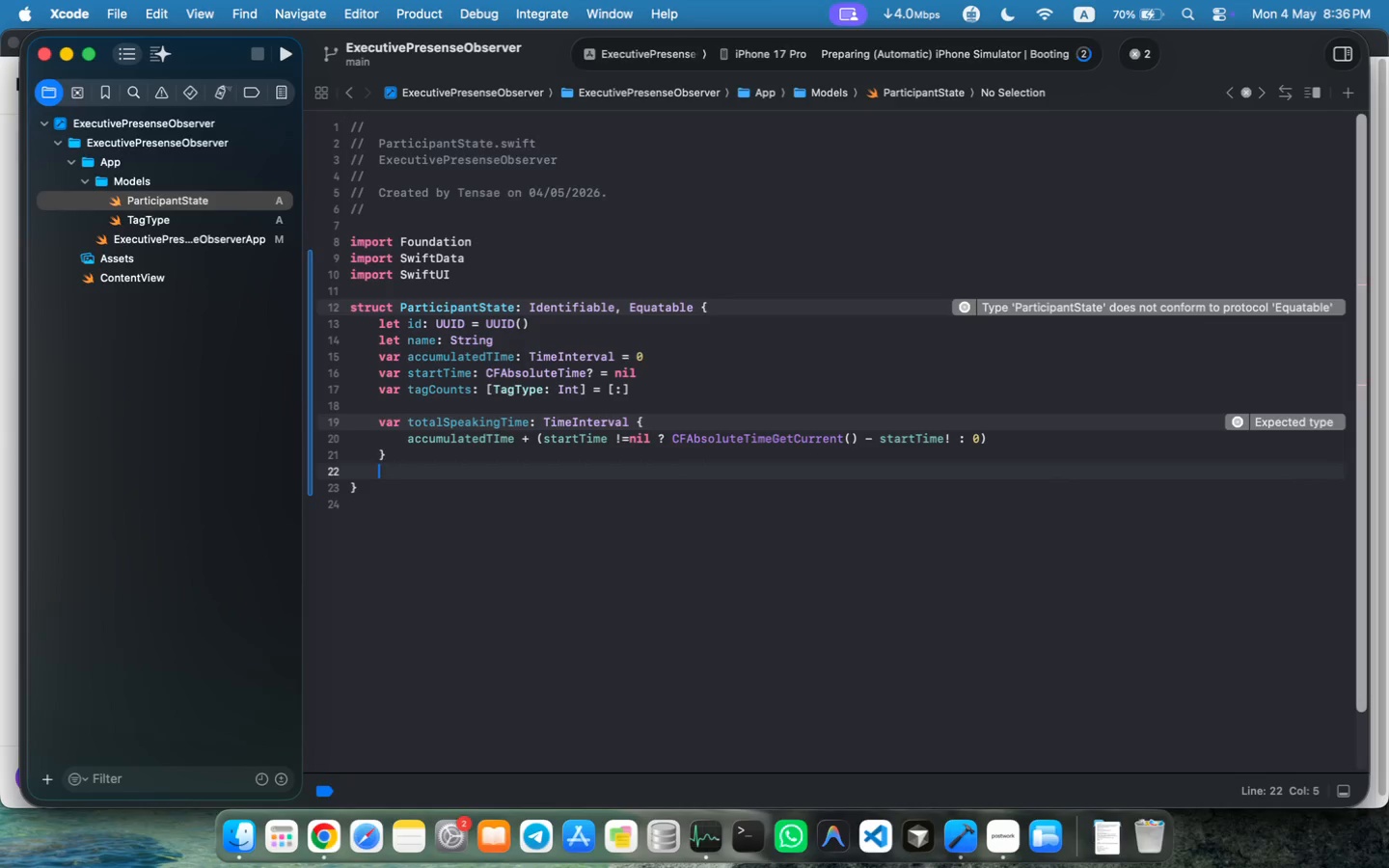 
key(Enter)
 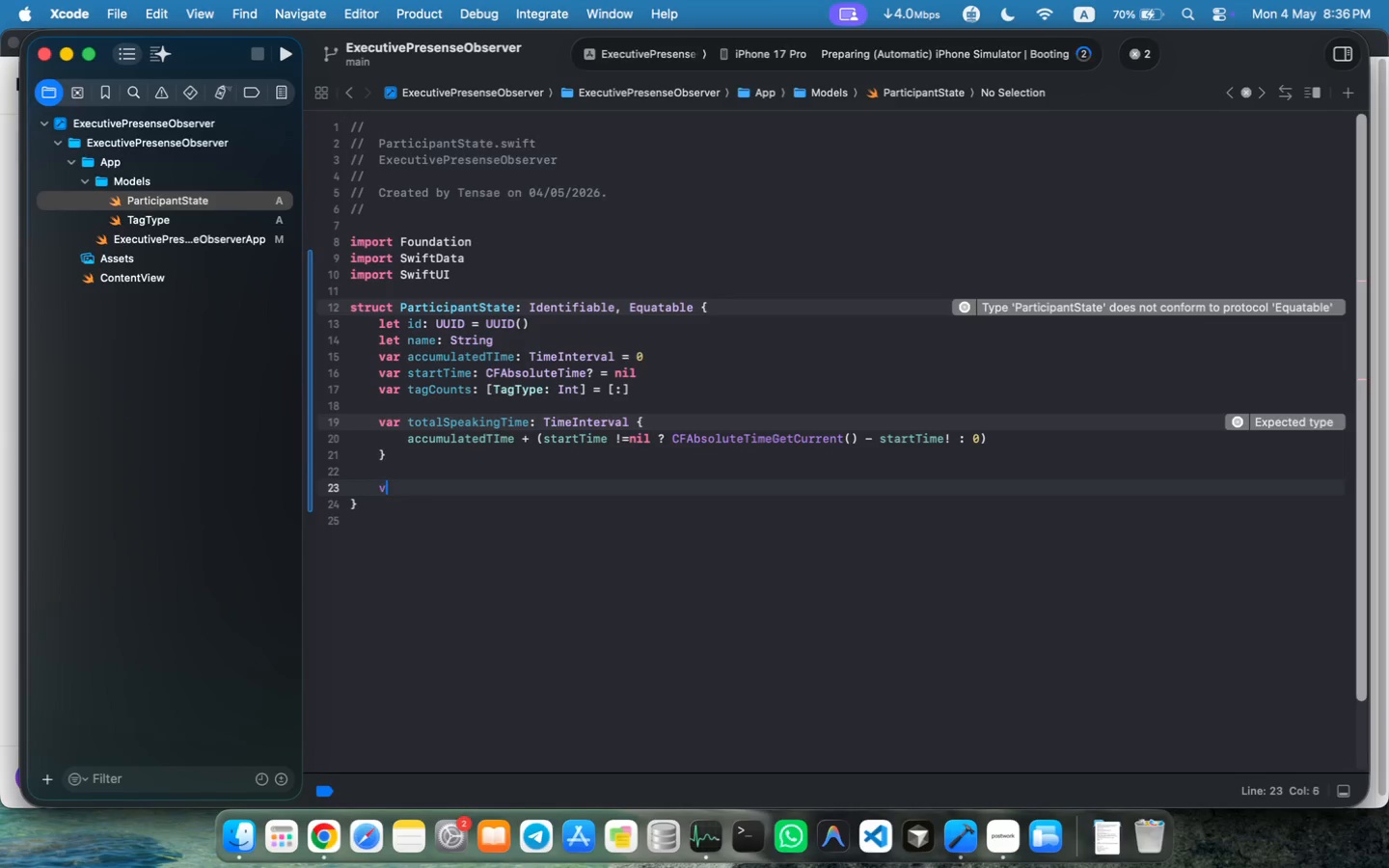 
type(var T)
key(Backspace)
type(tagSummary: Int {)
 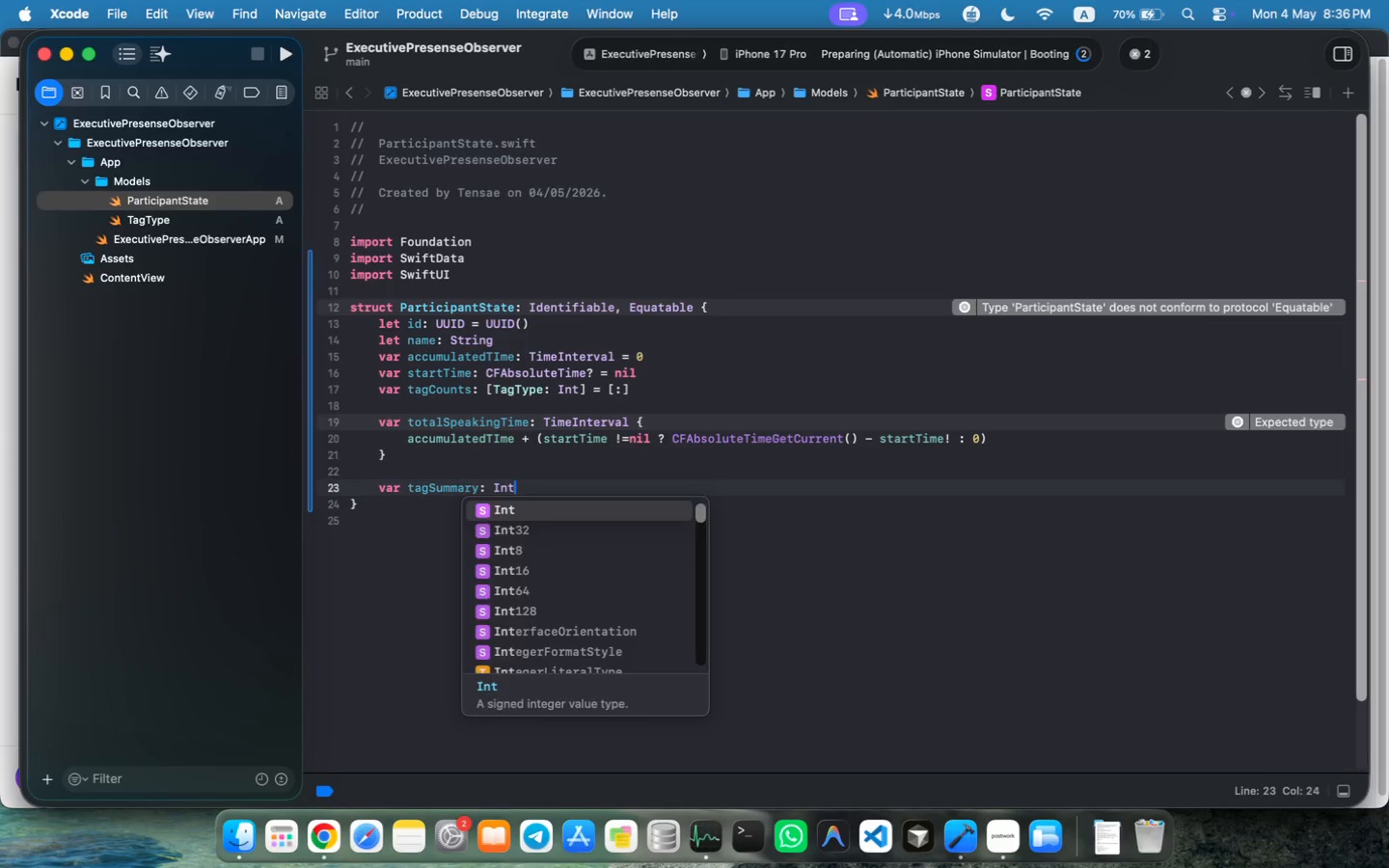 
 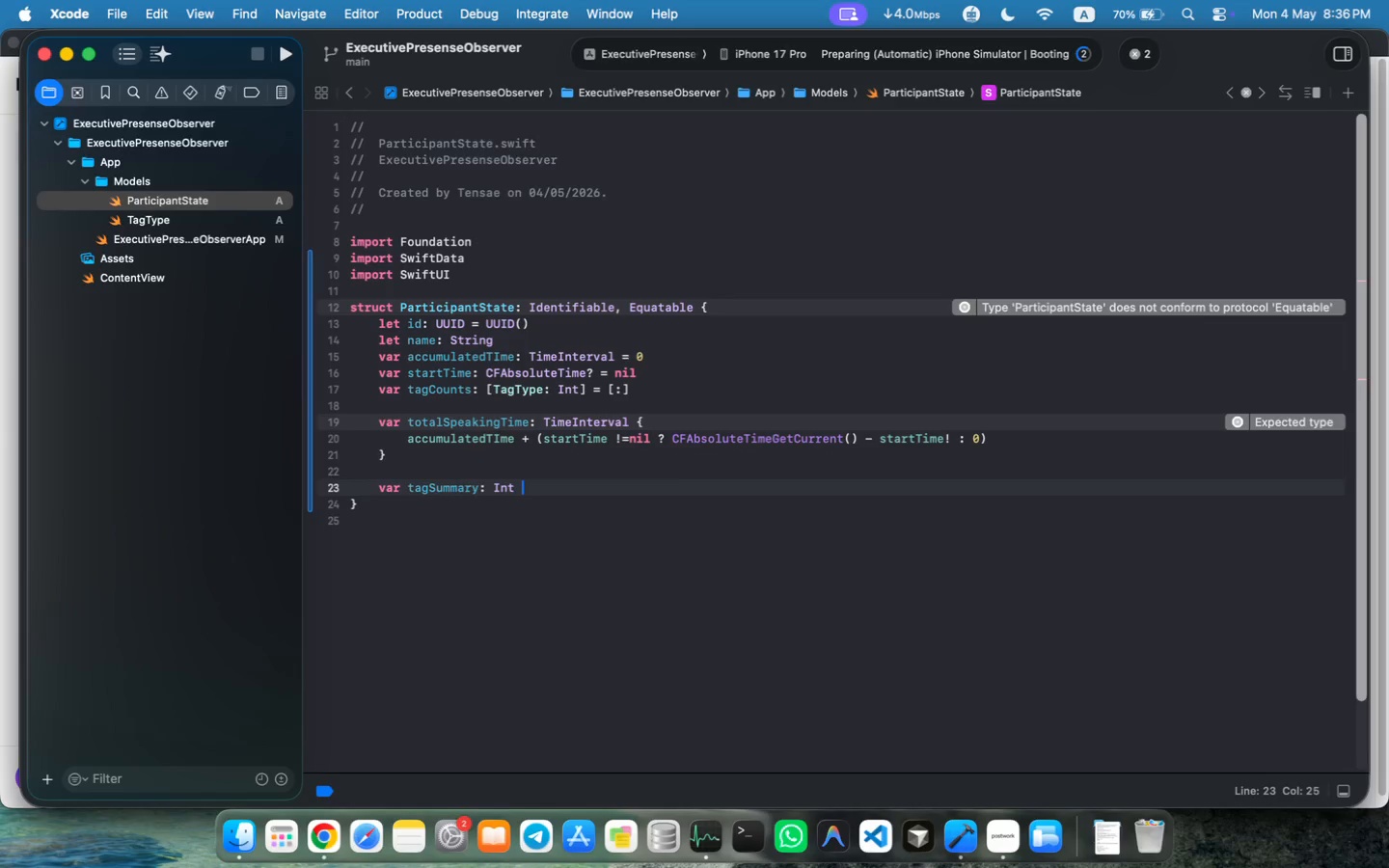 
key(Enter)
 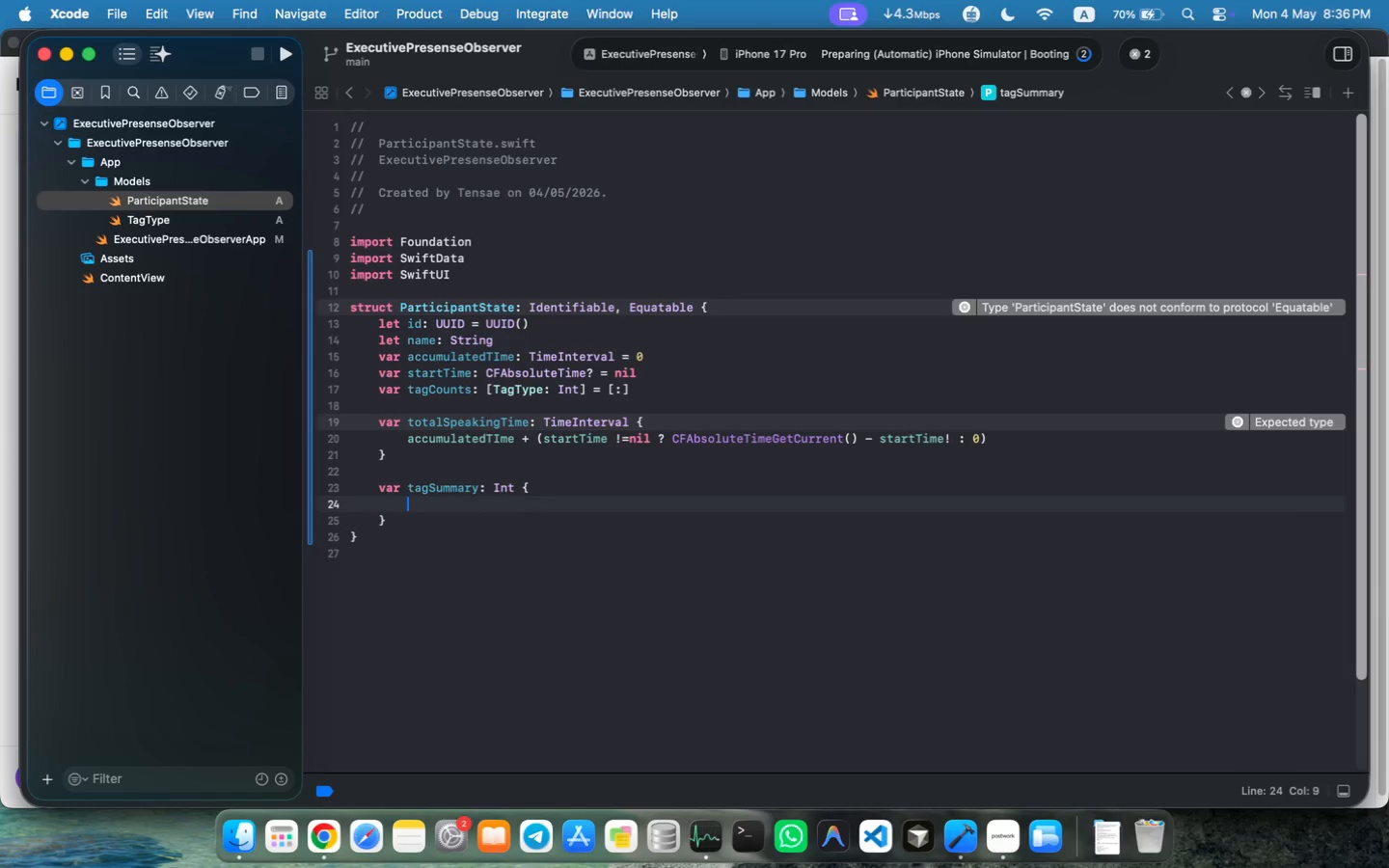 
type(tagCounts.val)
key(Tab)
type(.reduce(0, +)
 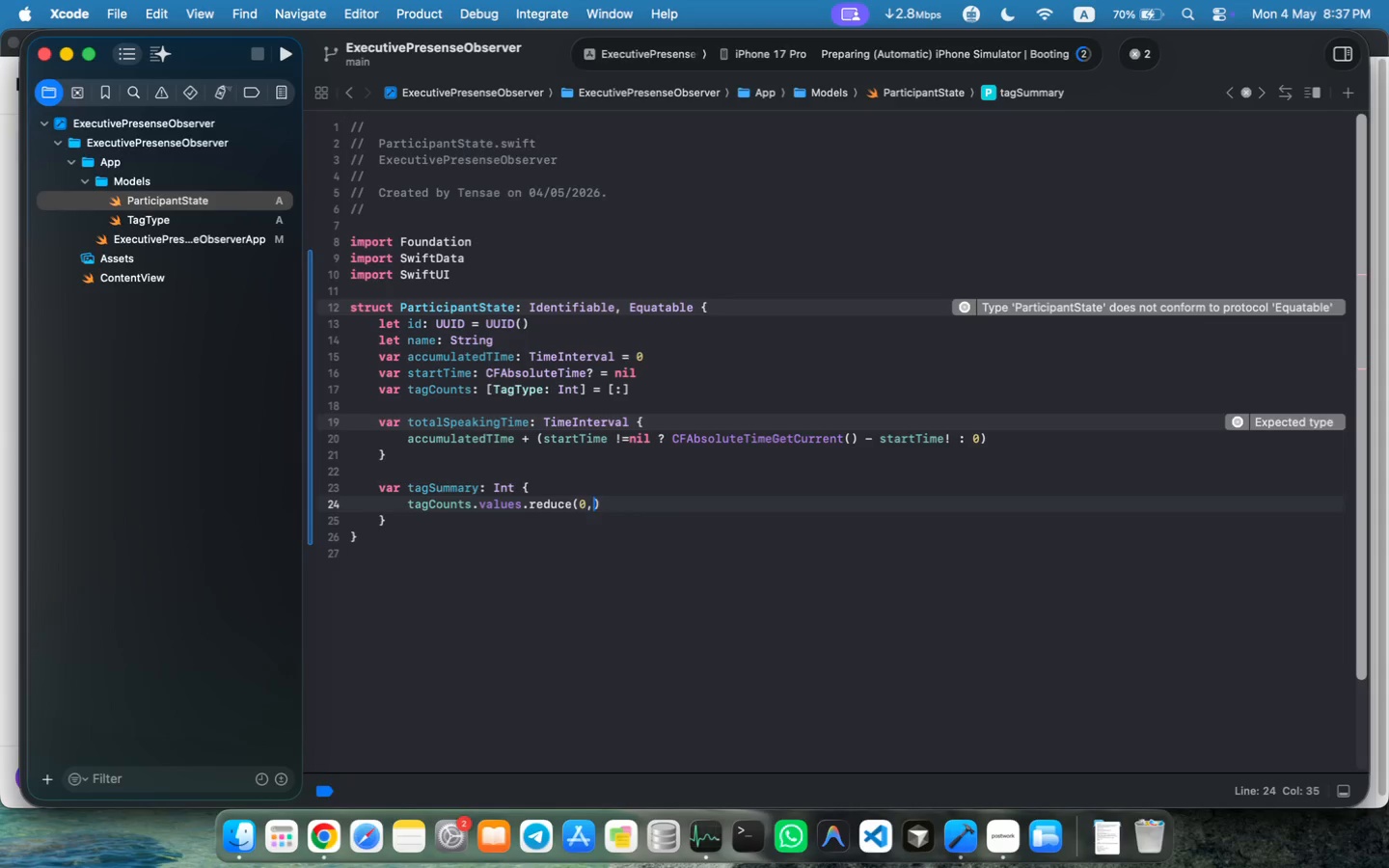 
key(Meta+S)
 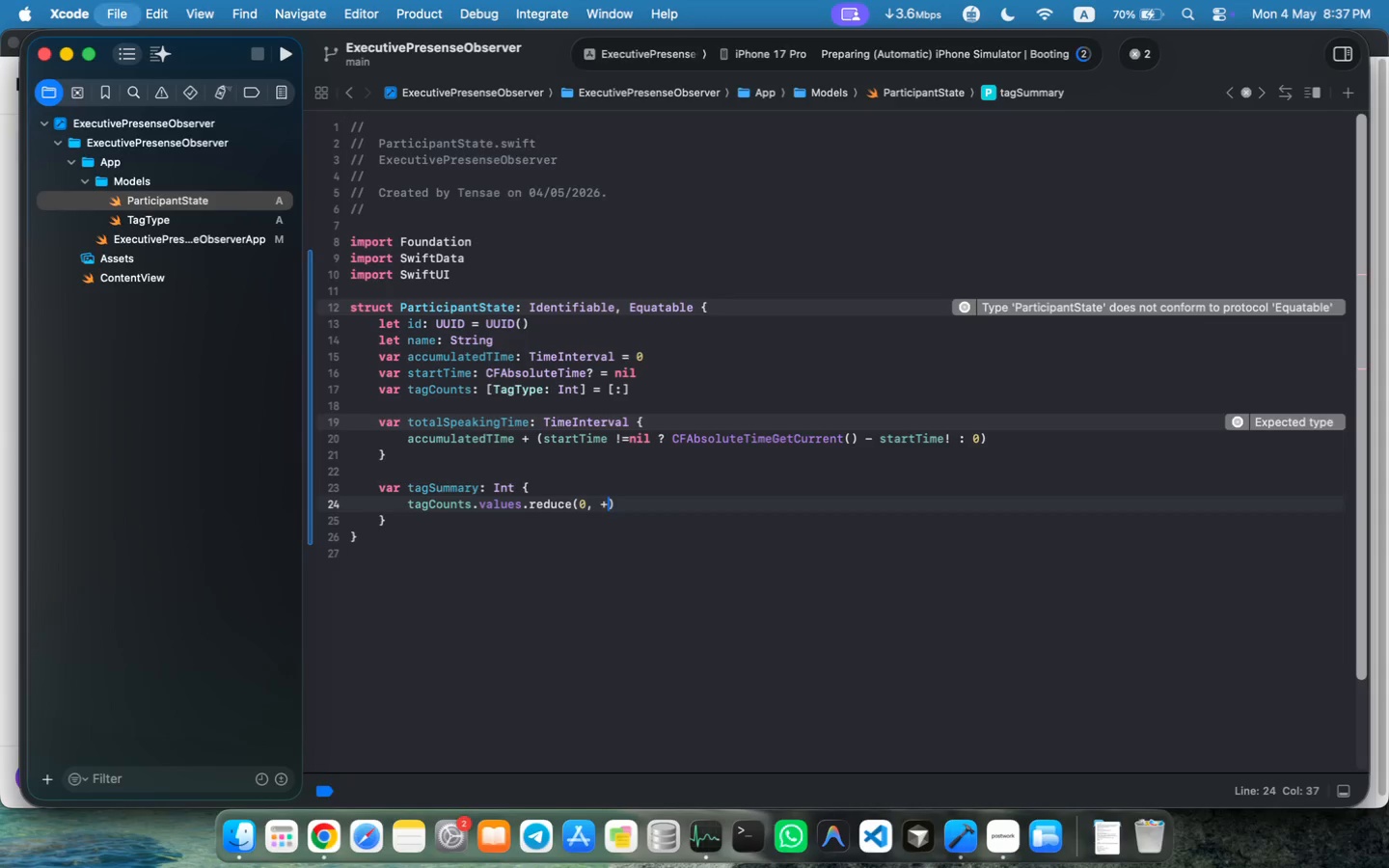 
key(Meta+S)
 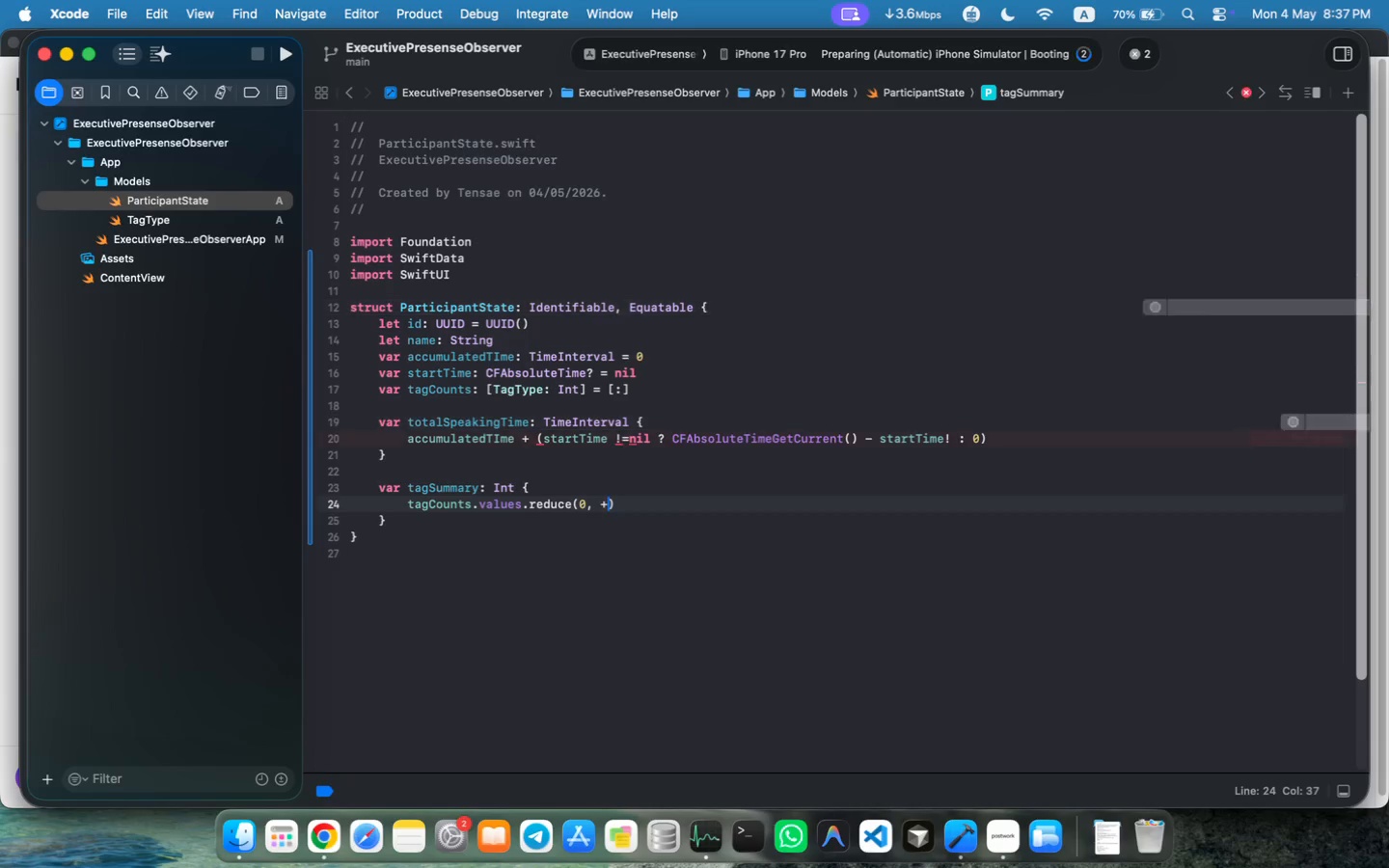 
key(Meta+N)
 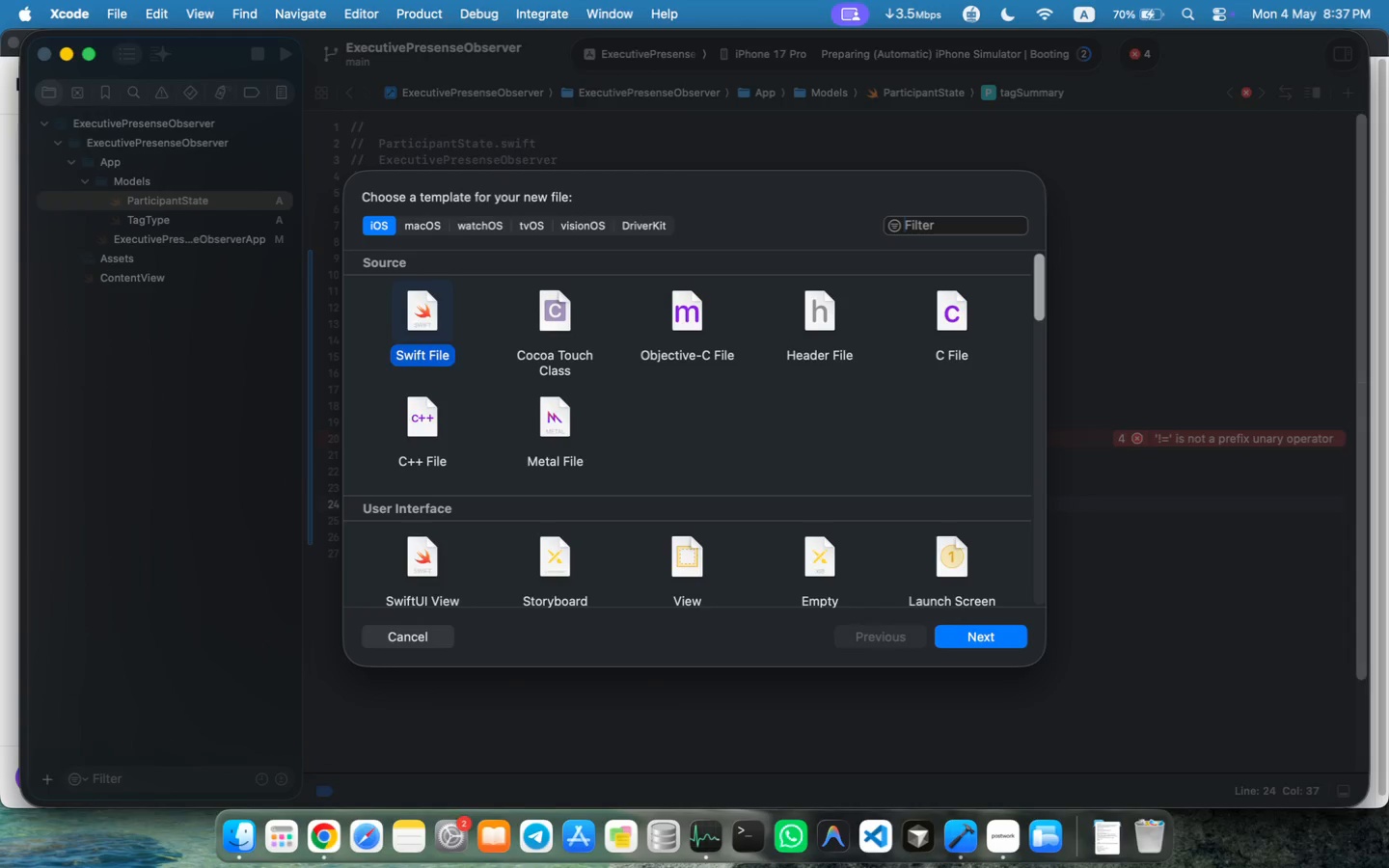 
type(Meeting)
key(Backspace)
key(Backspace)
key(Backspace)
key(Backspace)
key(Backspace)
key(Backspace)
key(Backspace)
 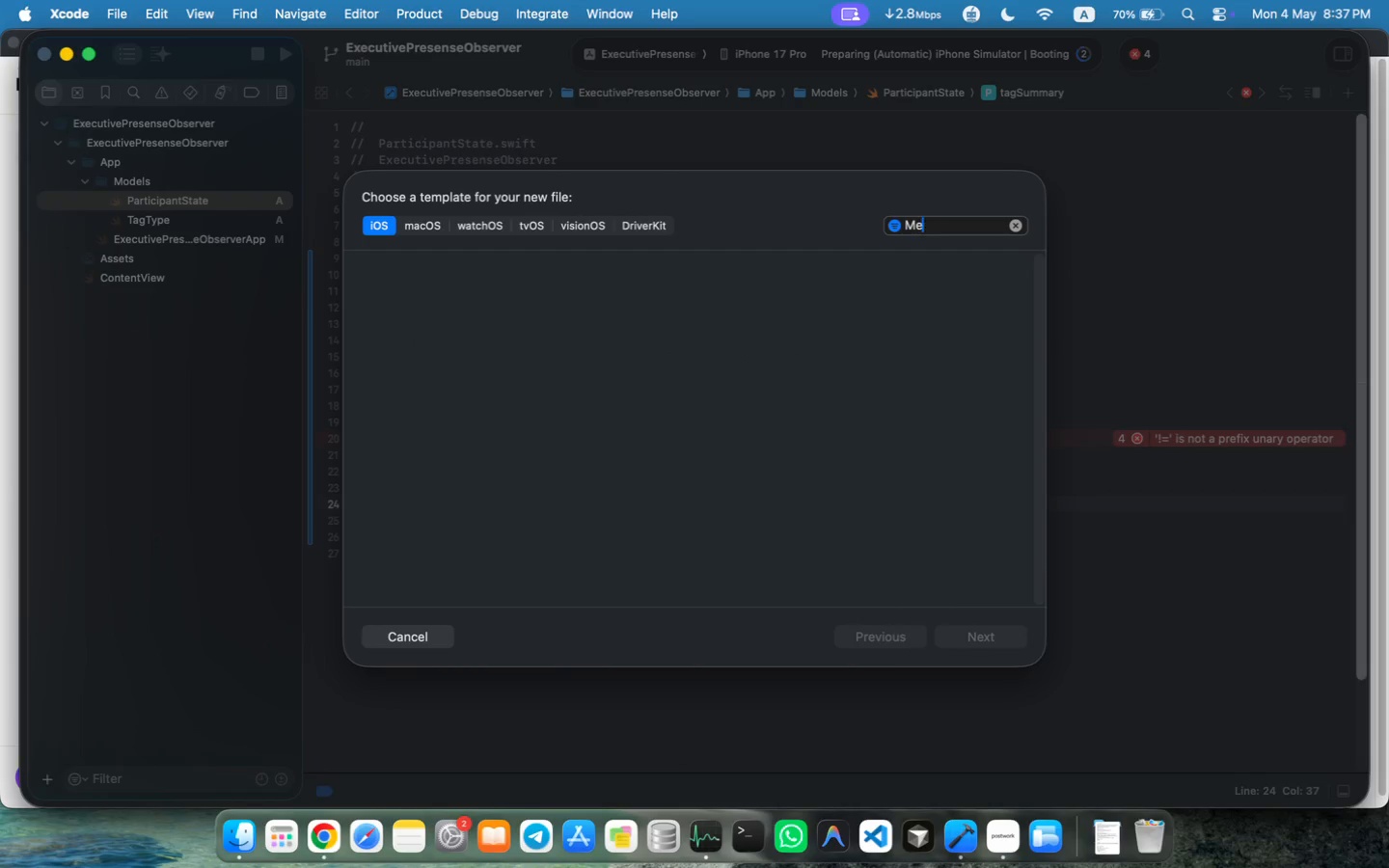 
key(Enter)
 